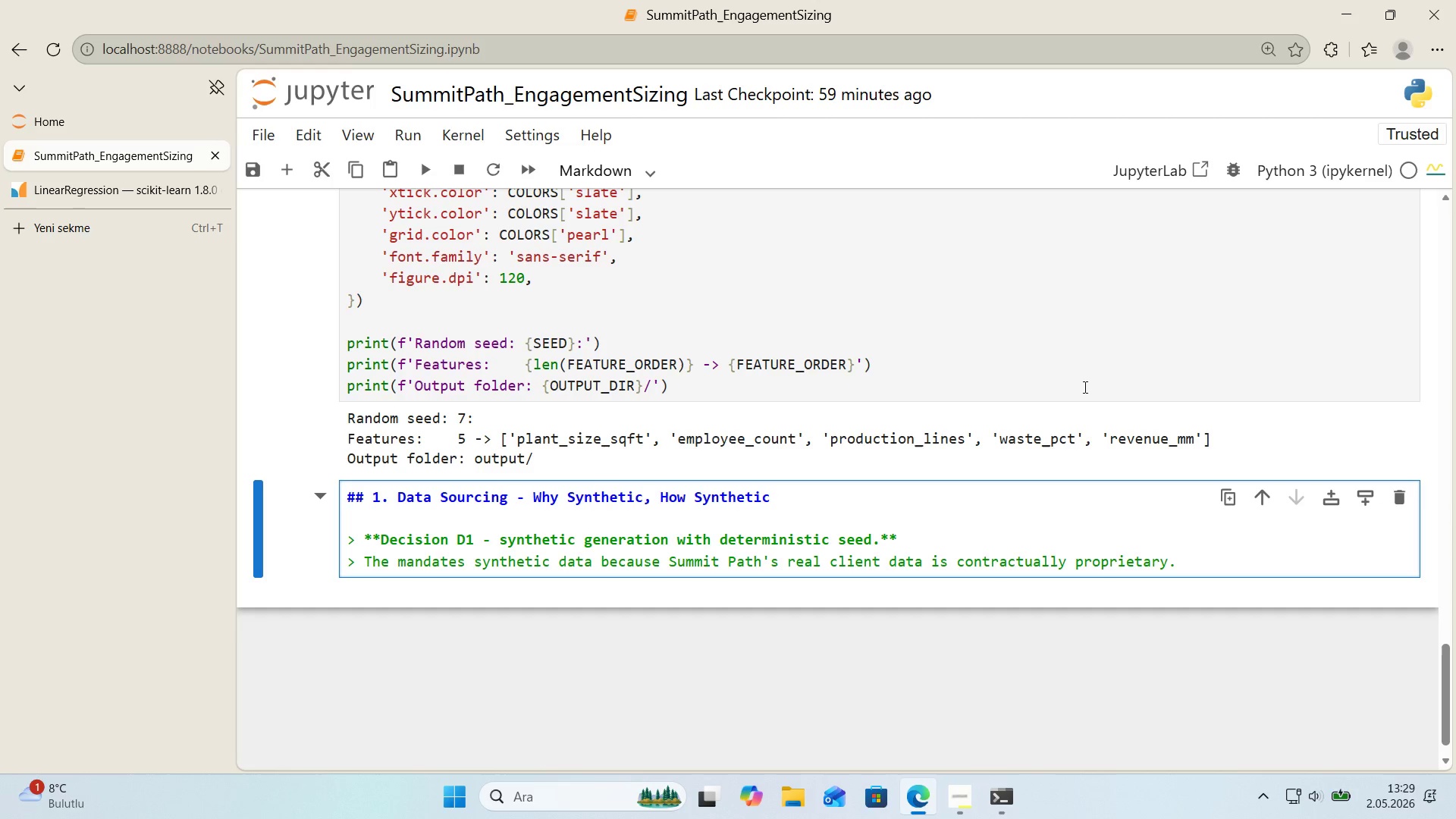 
wait(7.31)
 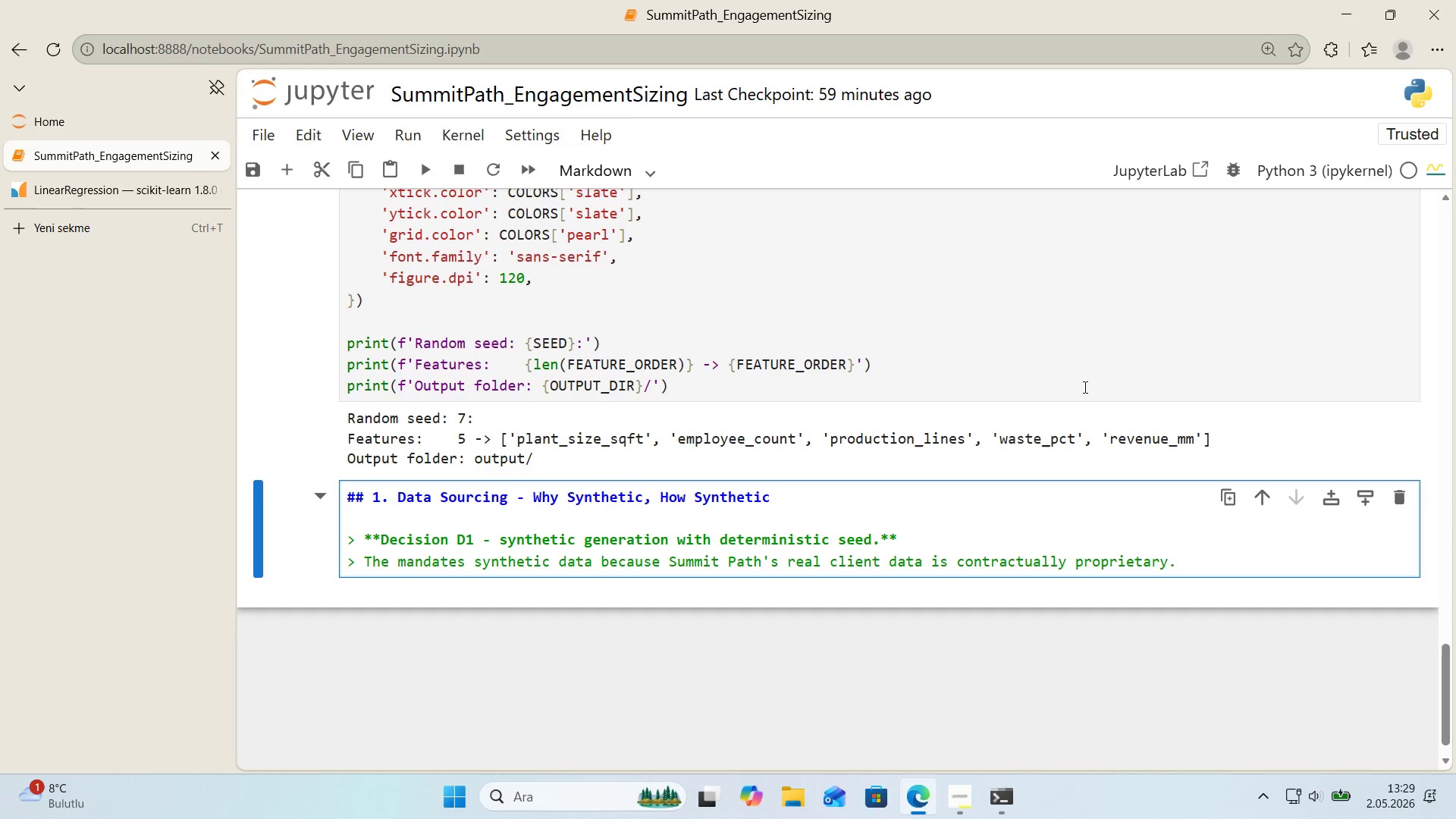 
type( That constra'nt 's also a )
key(Backspace)
type( *reproduc'b'l'')
key(Backspace)
type(ty advantage*> )
 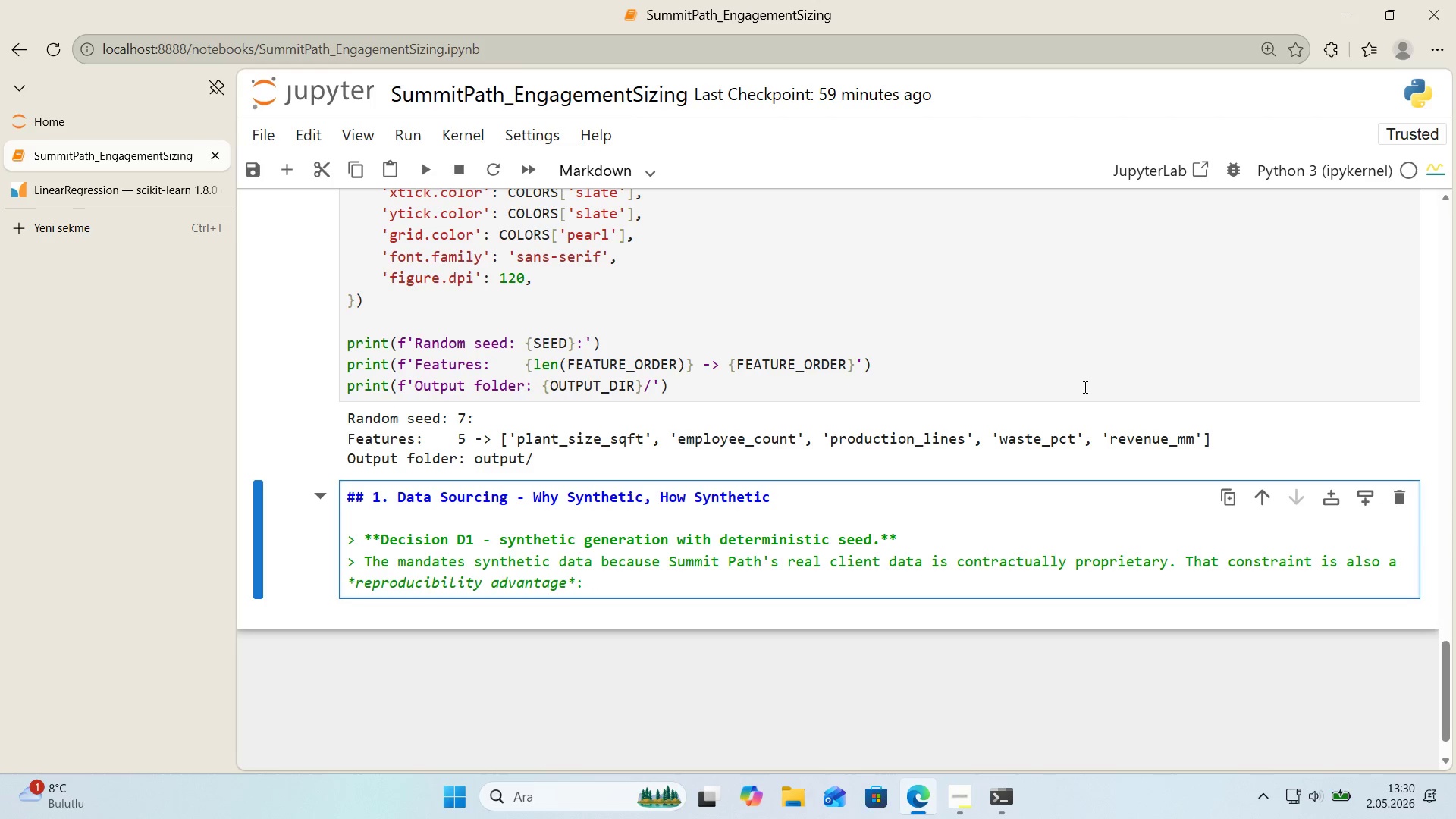 
type(by generat'ng the dataset 'ns'de the notebook w'th )
 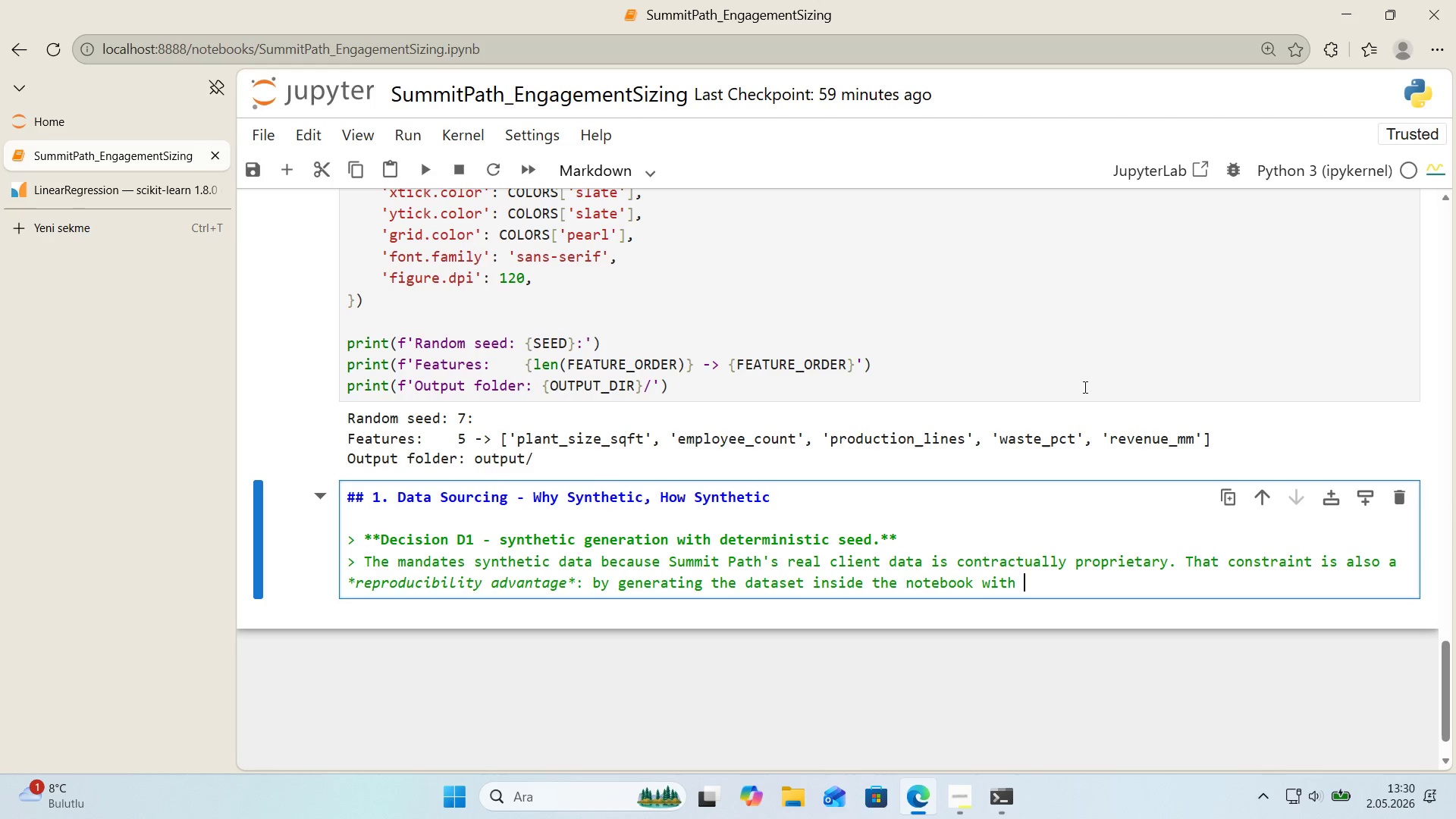 
key(Alt+Control+Comma)
 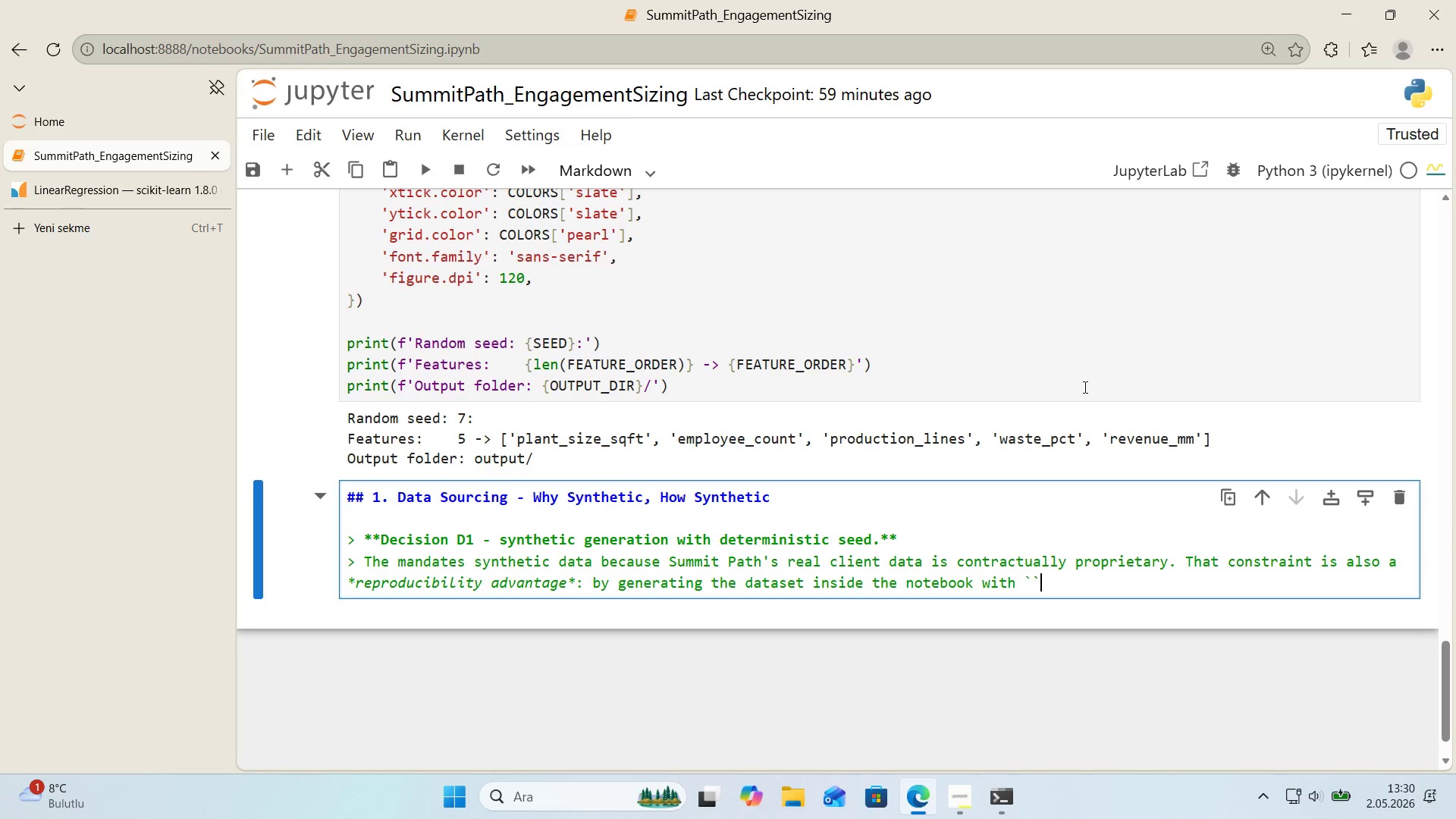 
key(Alt+Control+Comma)
 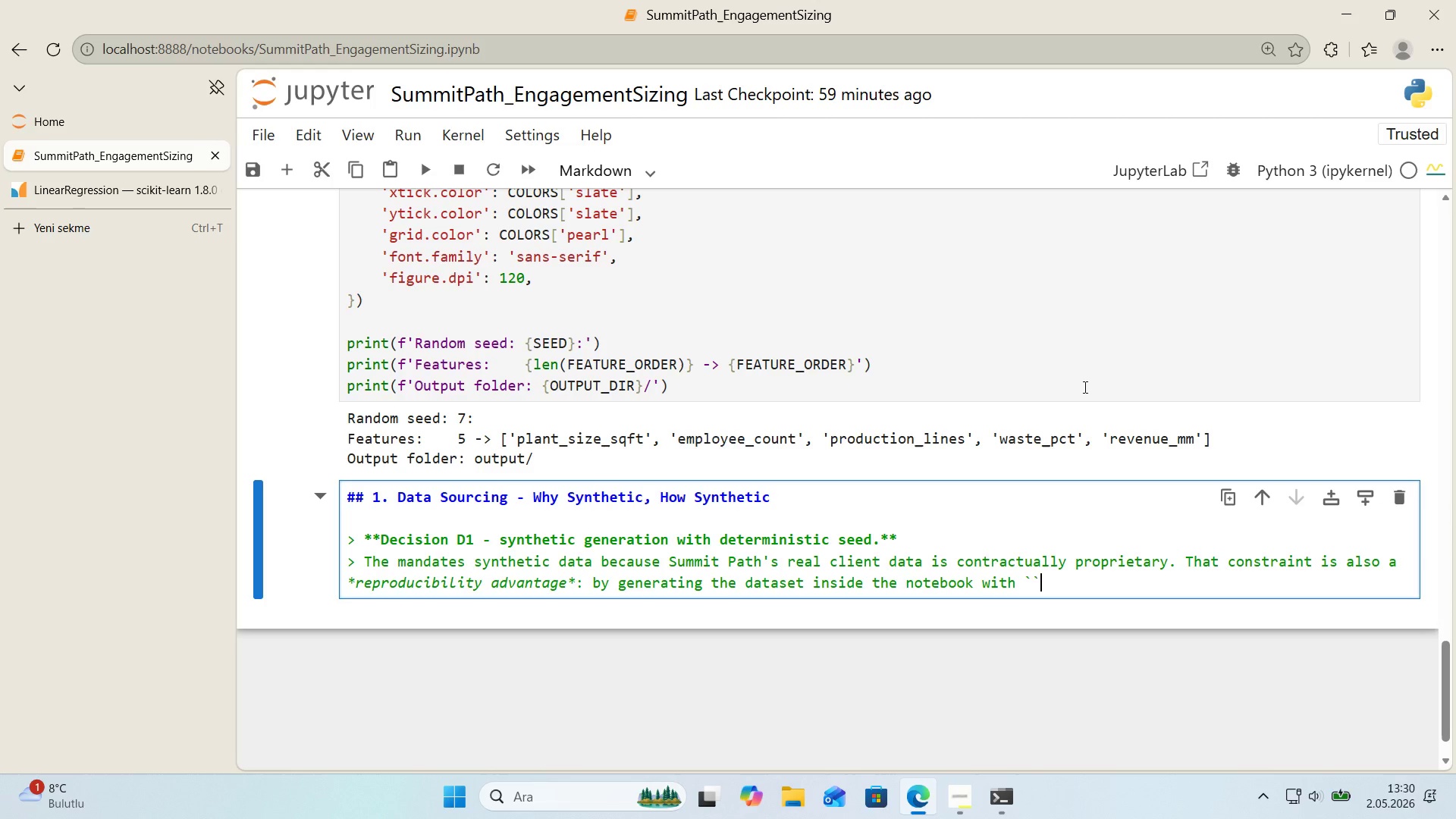 
key(ArrowLeft)
 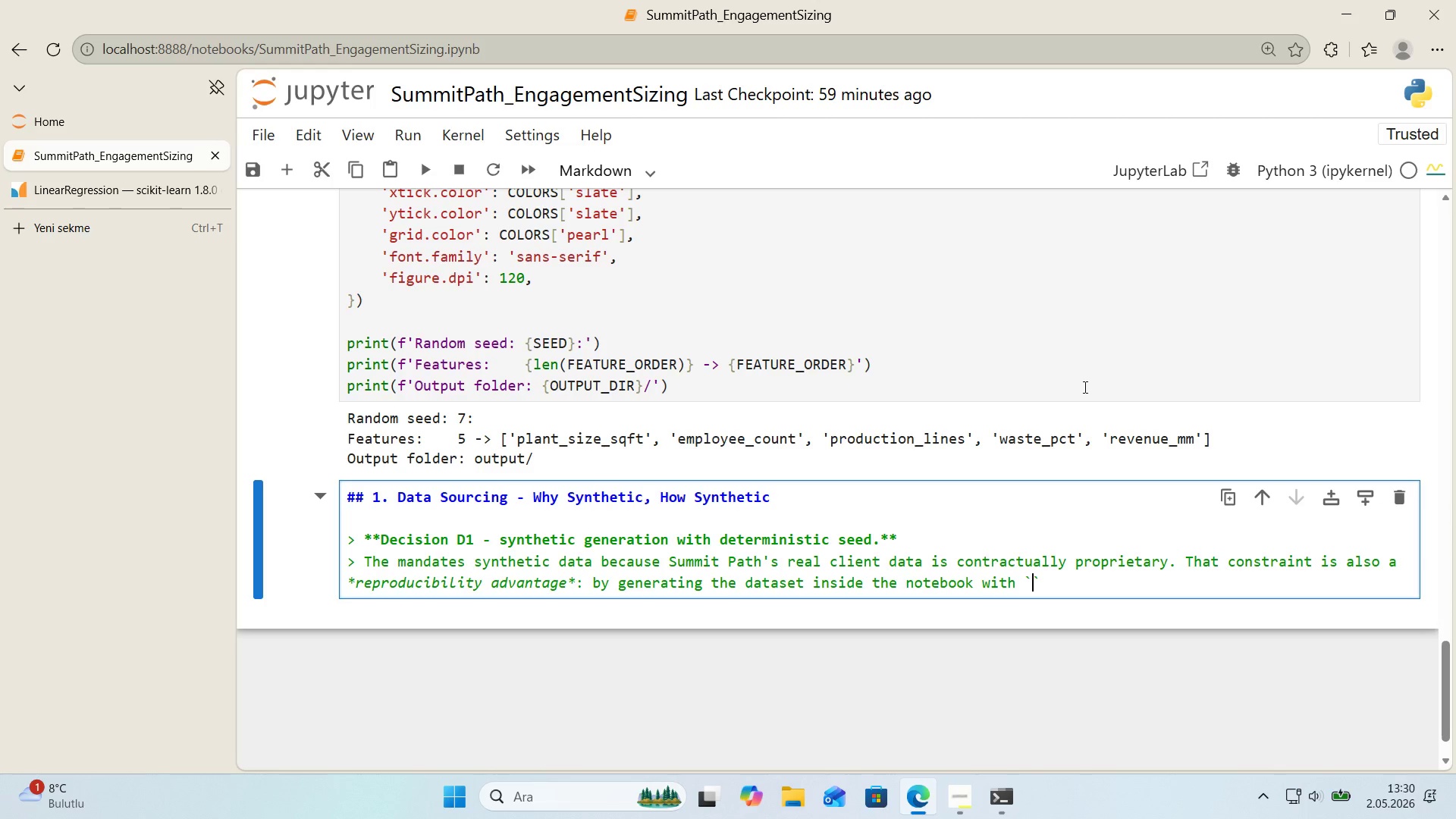 
type(SEED ) 7)
 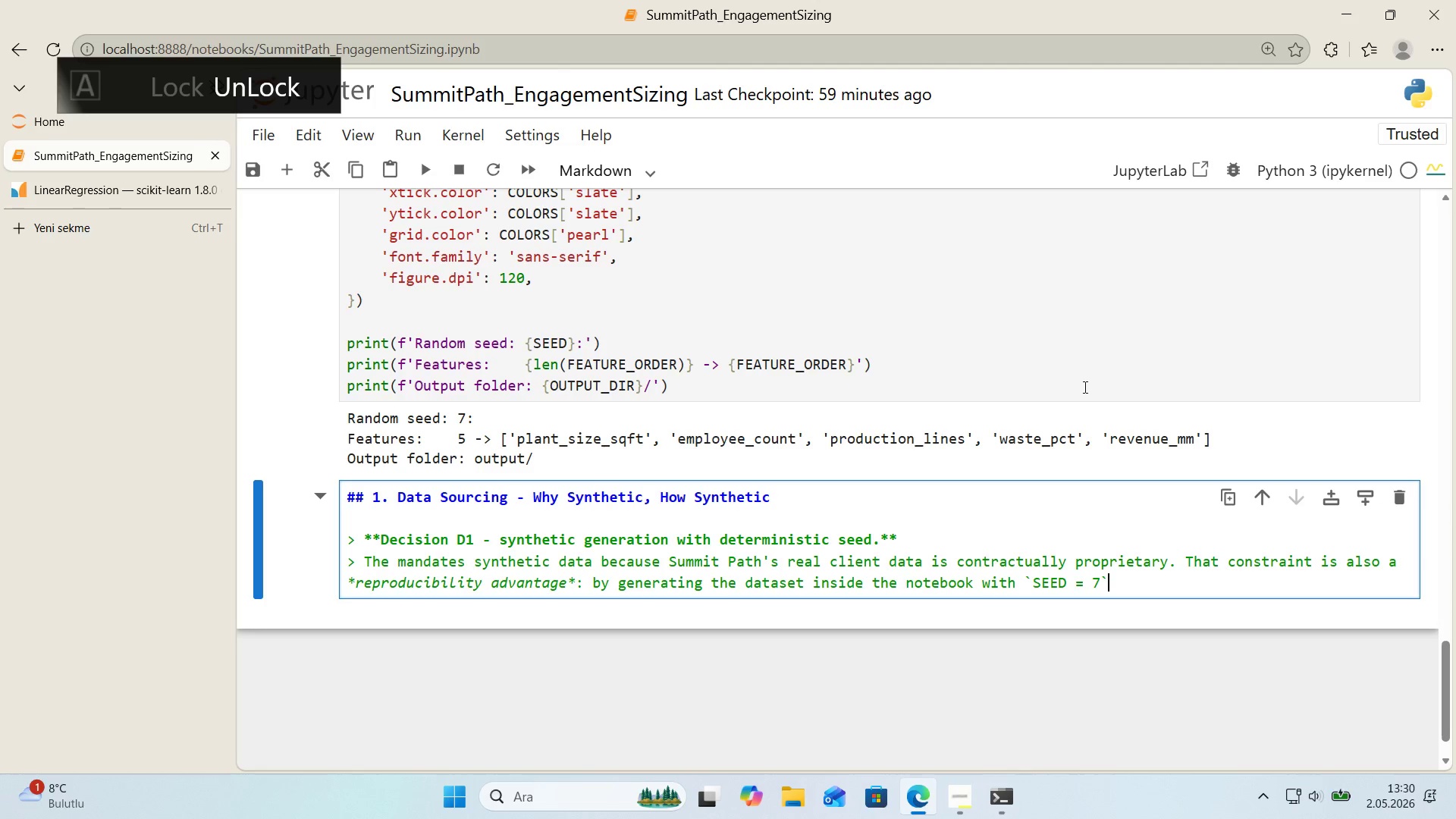 
 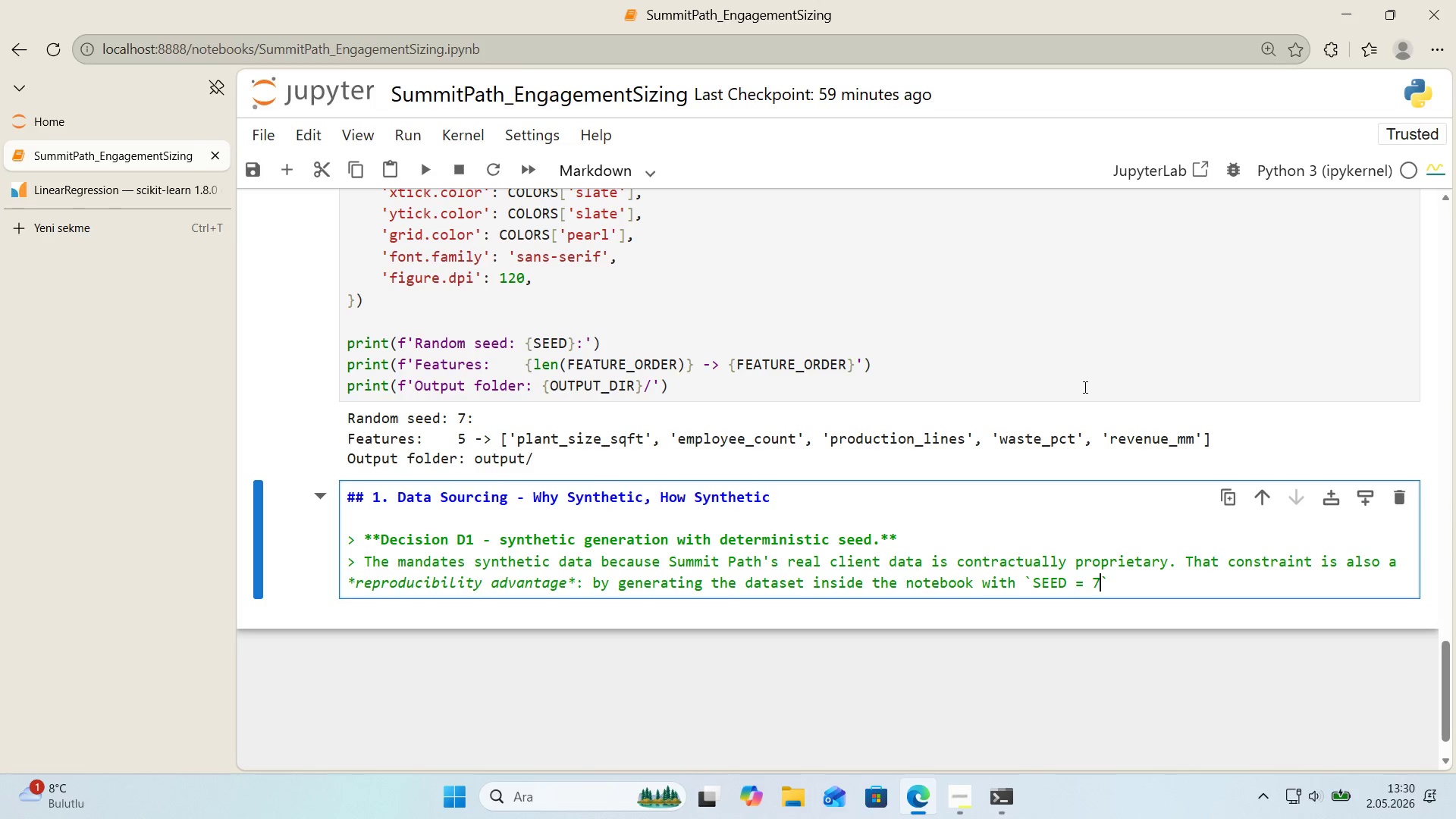 
key(ArrowRight)
 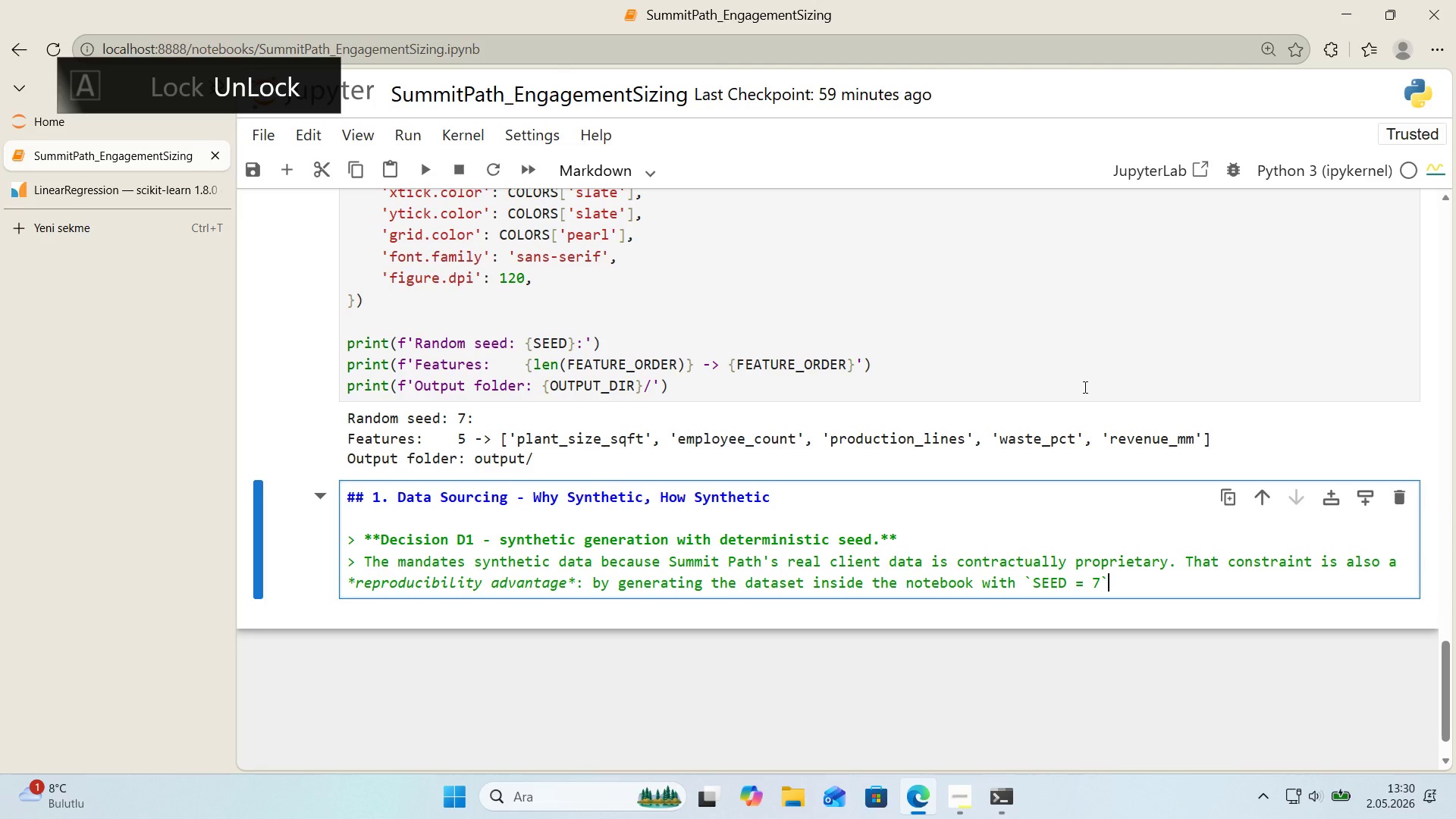 
type( )
key(Backspace)
type(, every)
 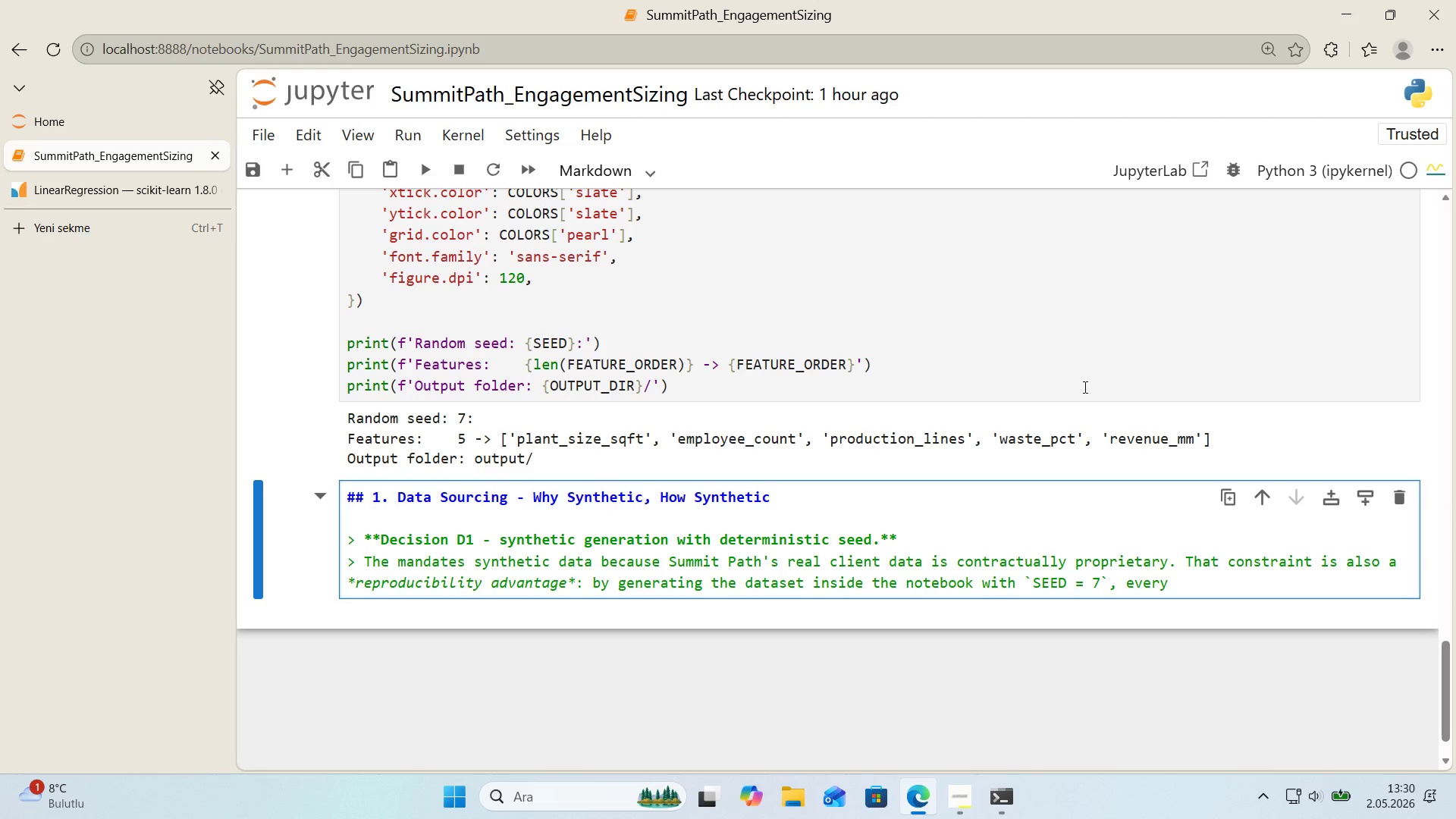 
wait(25.08)
 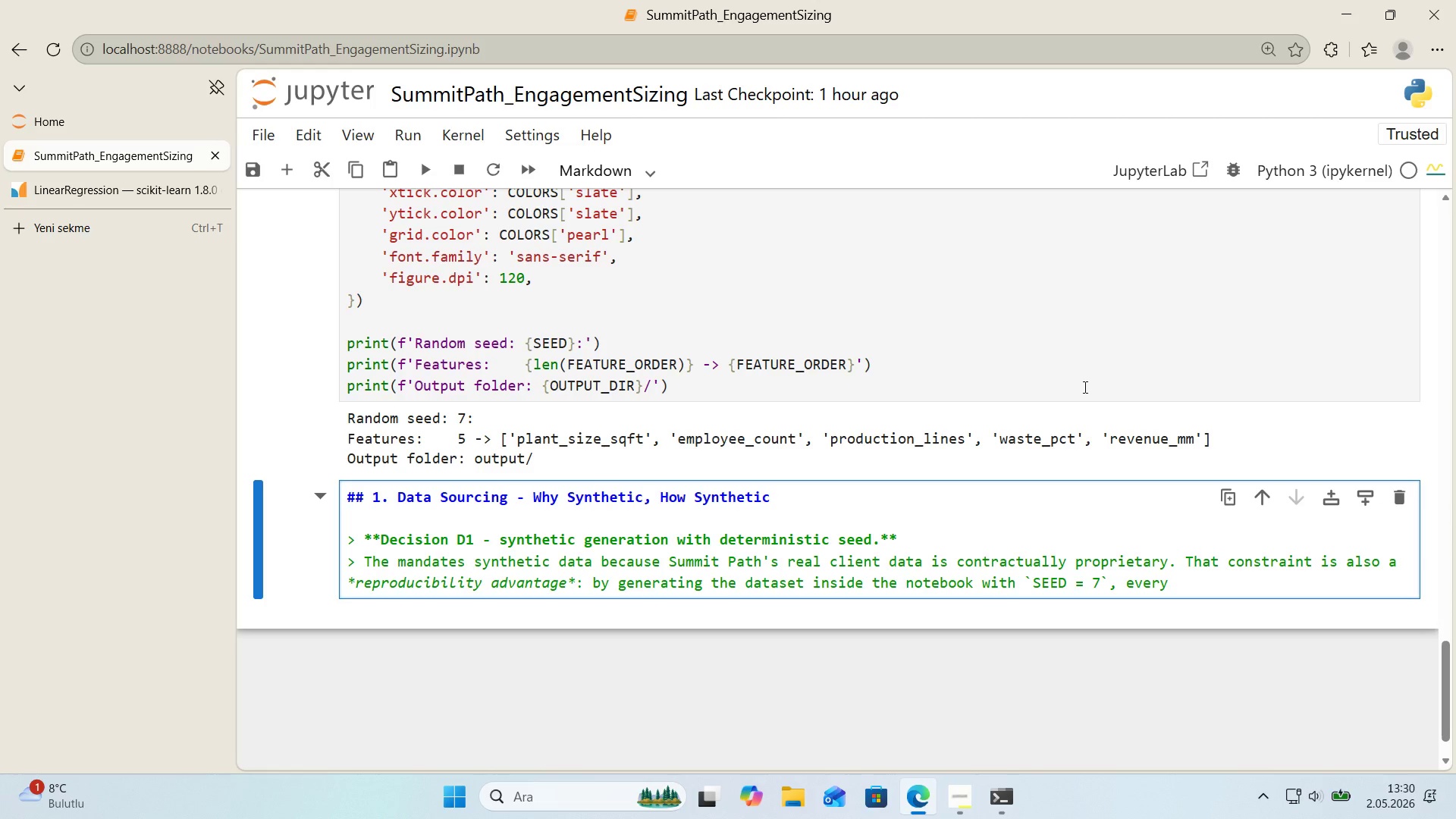 
type( rev'ewer)
 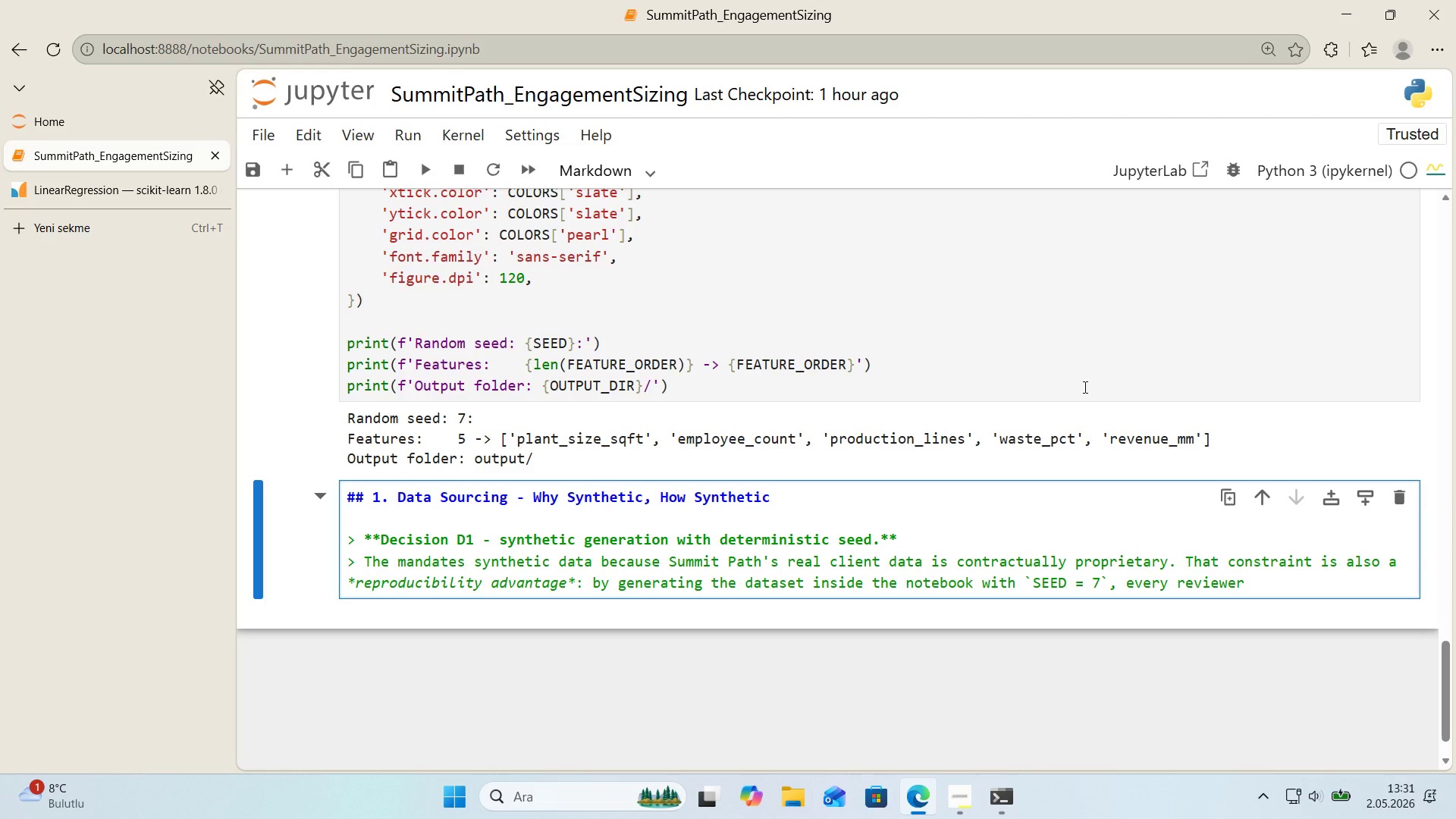 
wait(19.11)
 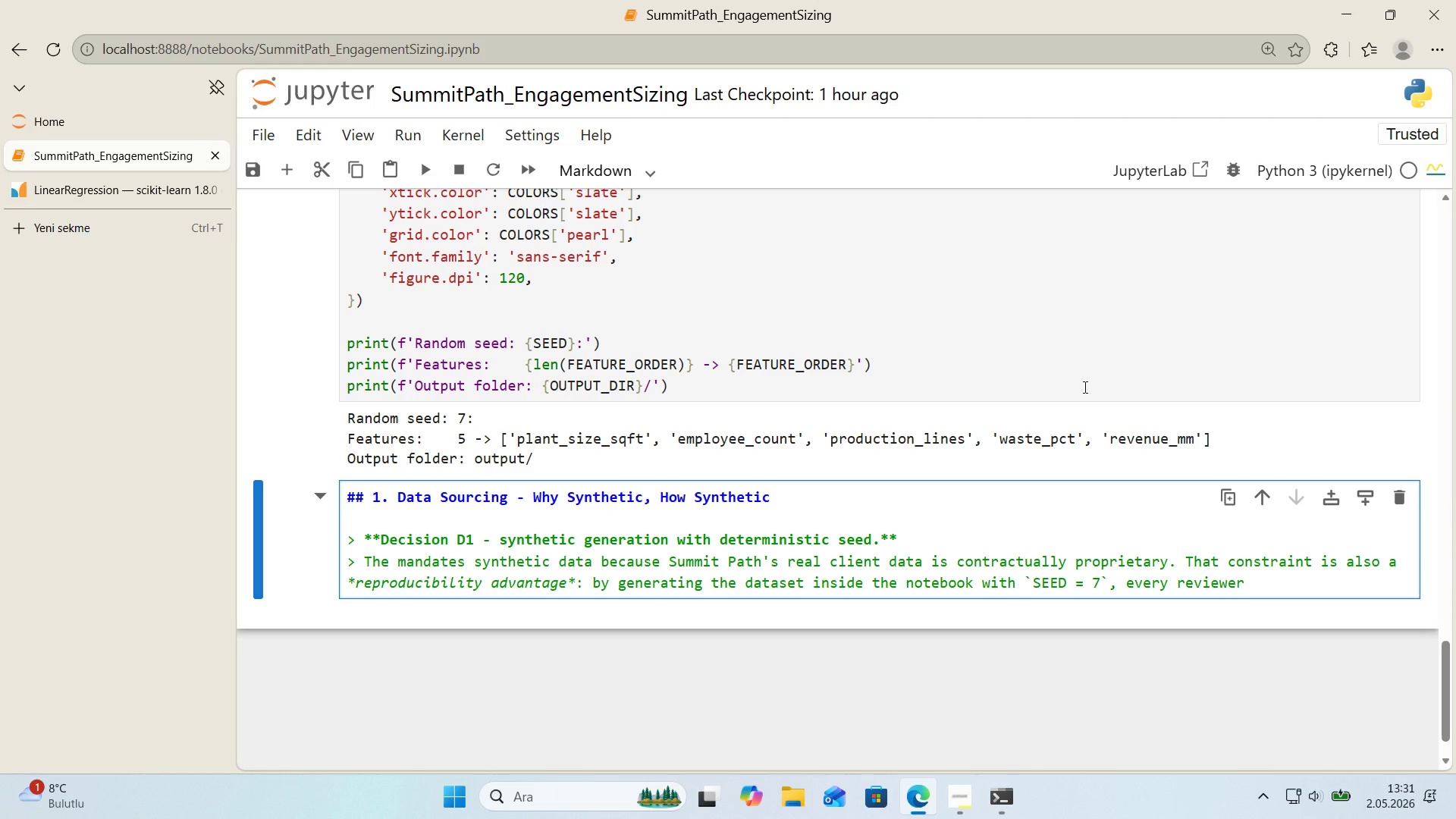 
type( who runs the notebook gets b't-'dent'cal features and b't[IntlYen])
key(Backspace)
type(-'dent'cal model outputs there 's no vers'on dr'ft, no )
 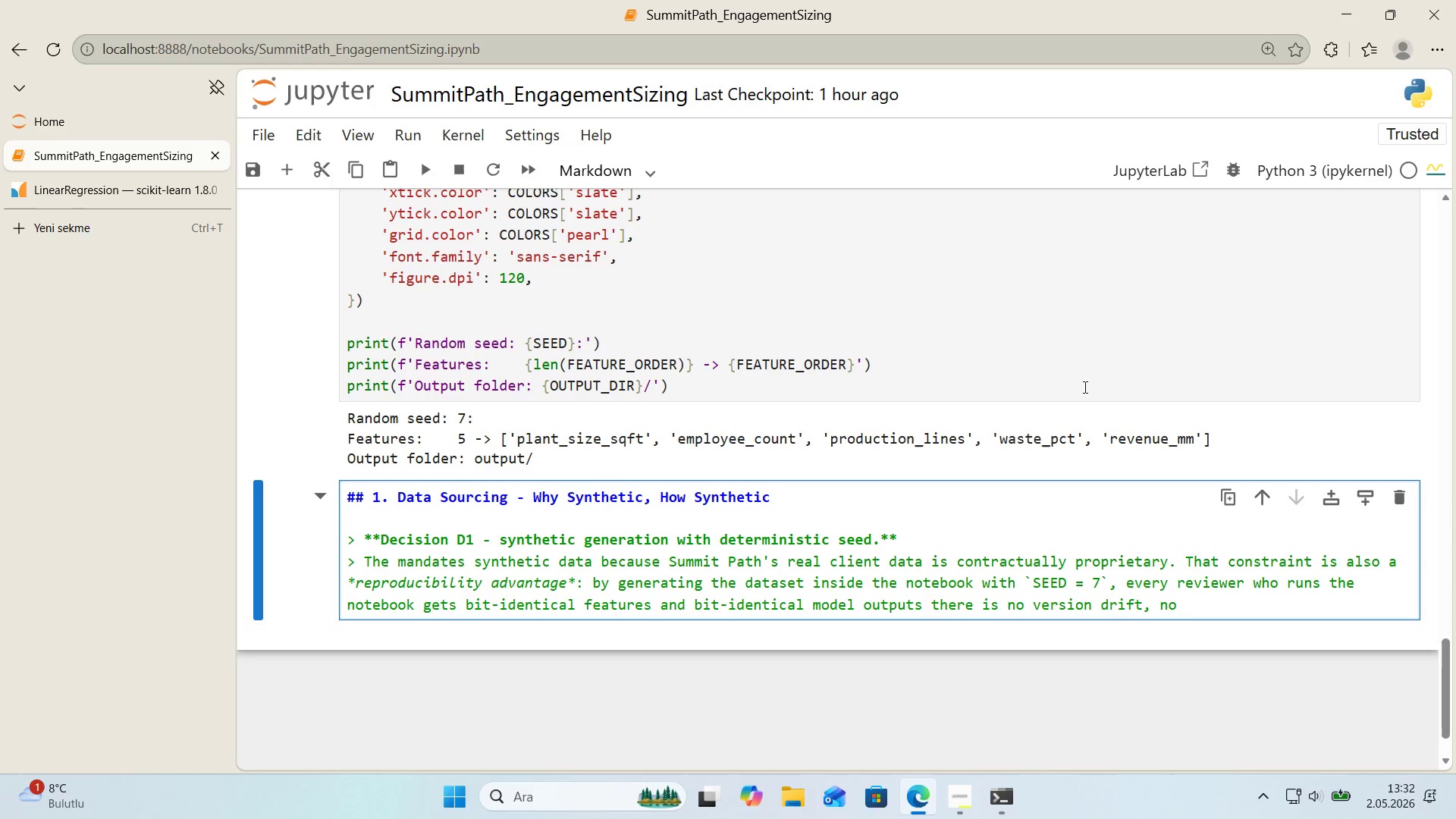 
wait(8.55)
 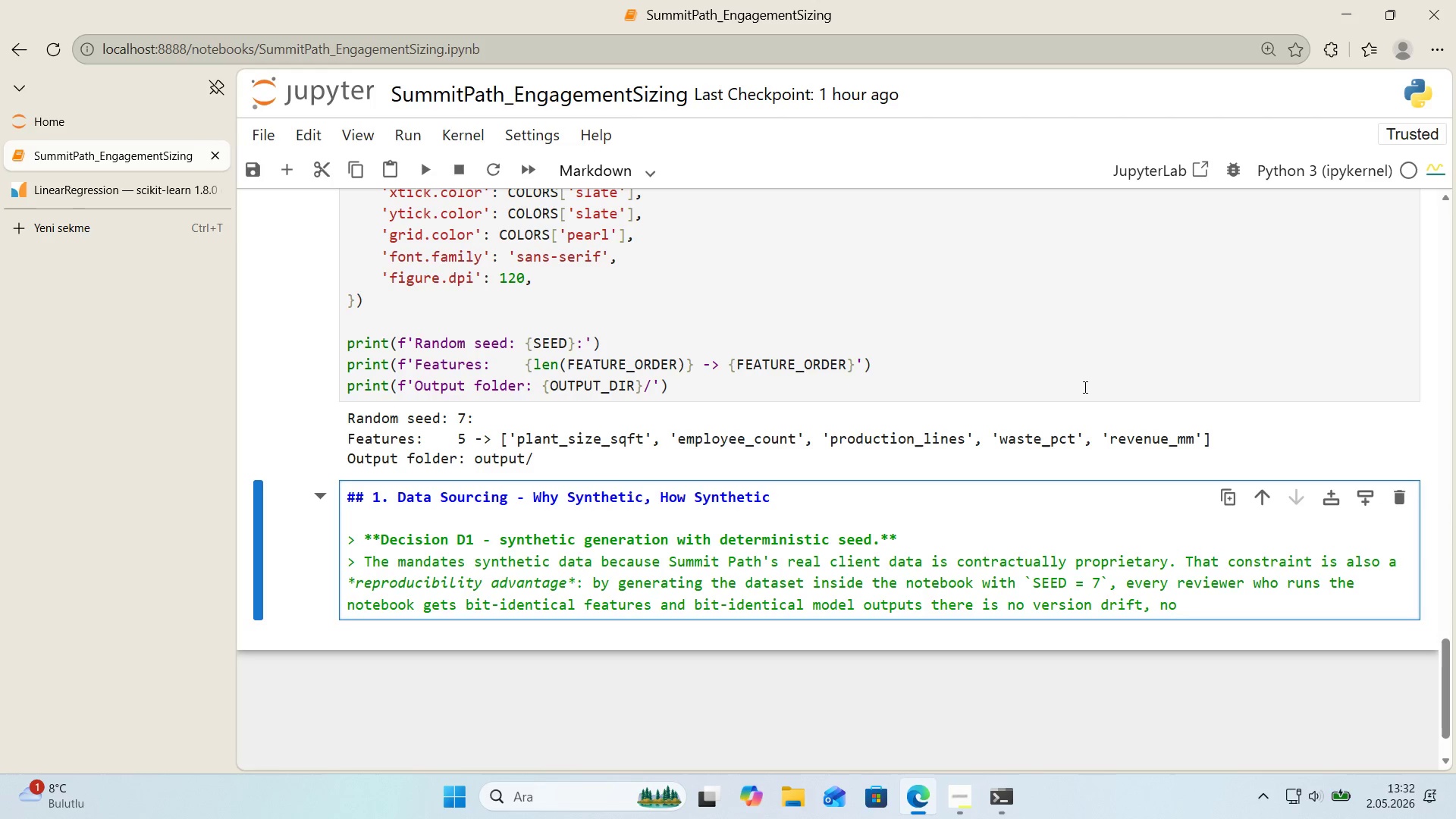 
type(m'ss'nf)
key(Backspace)
type(g-f'le r'sk, no upstream API fa'lure. The)
 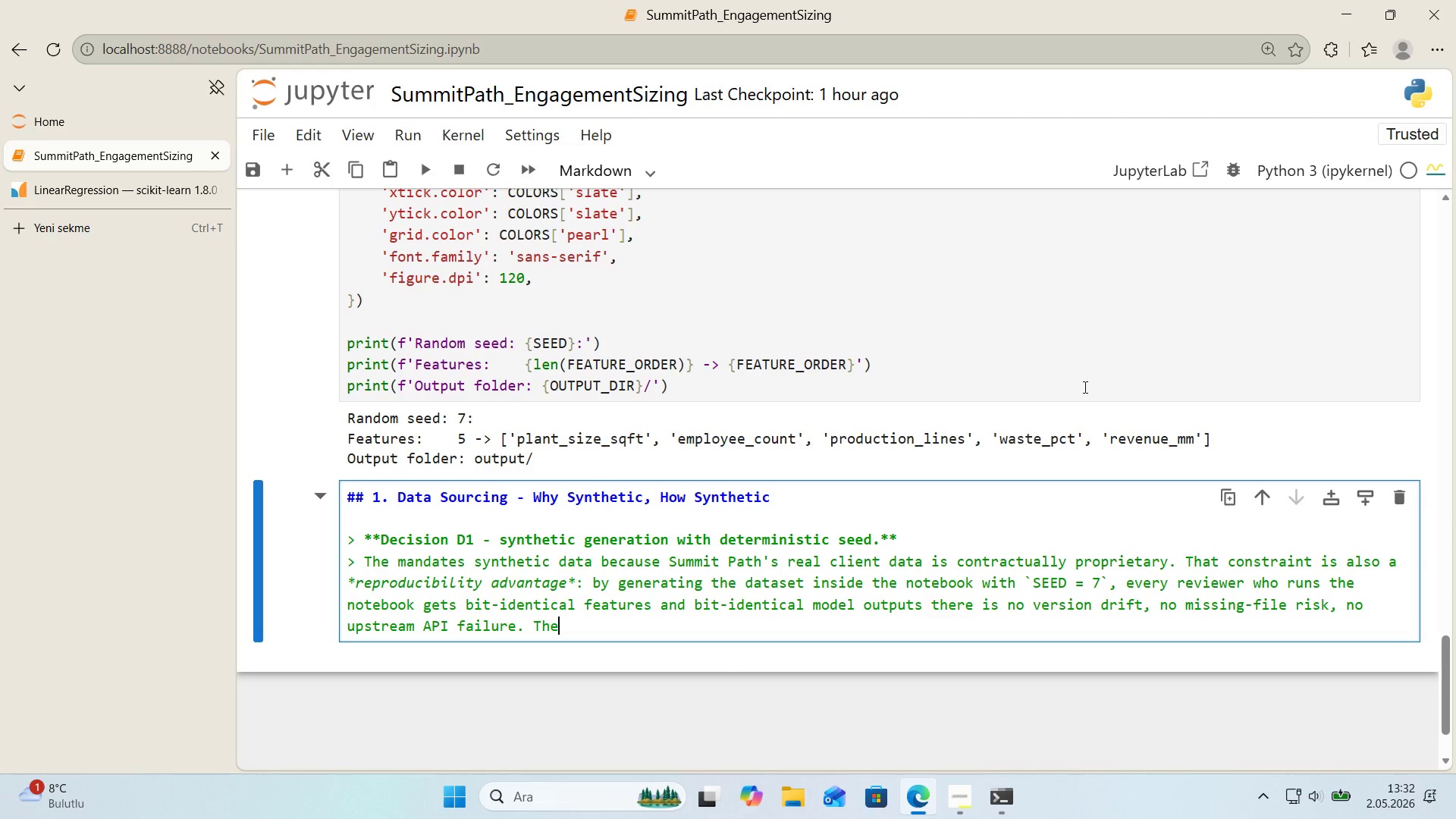 
wait(20.56)
 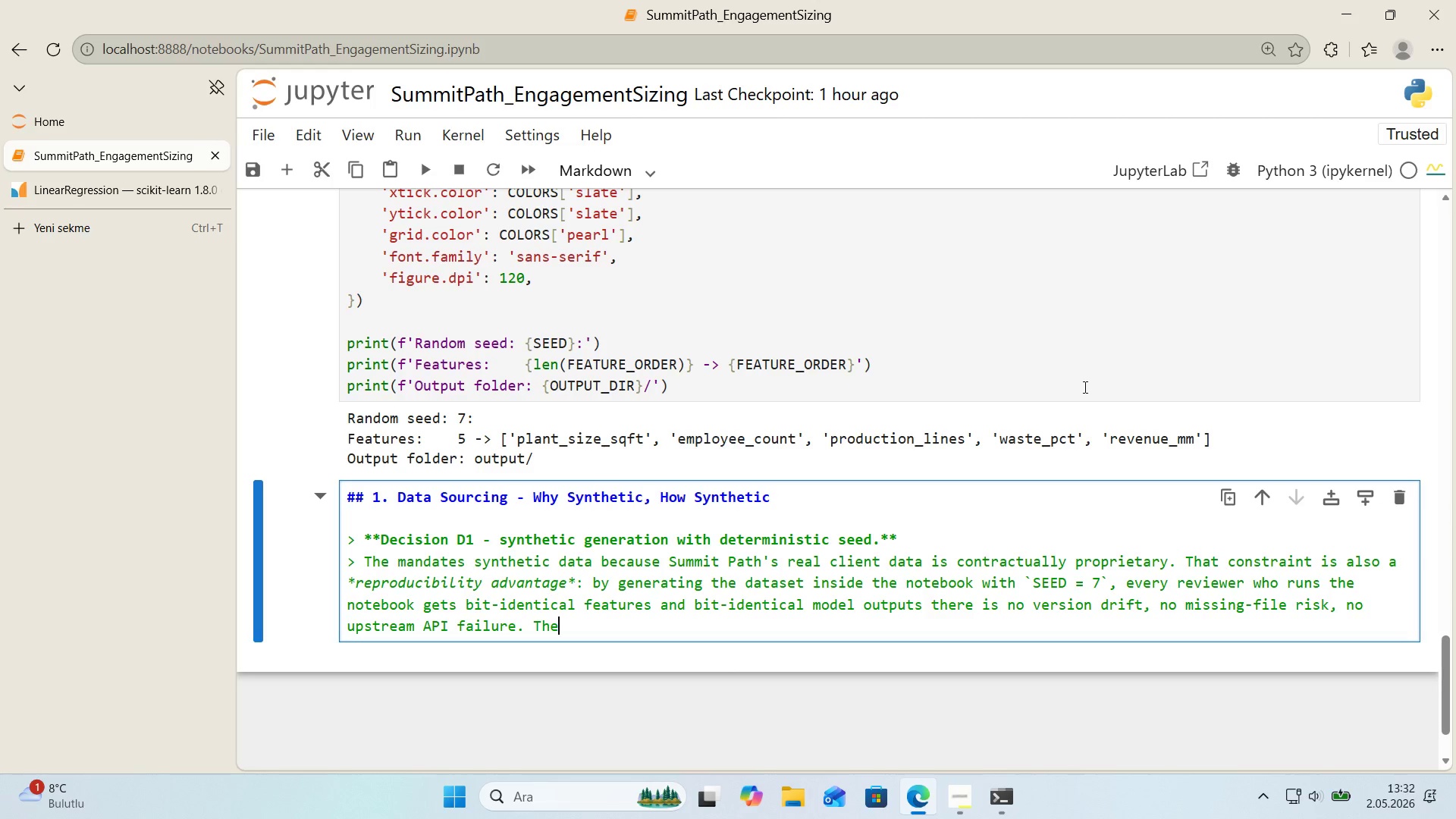 
key(Backspace)
 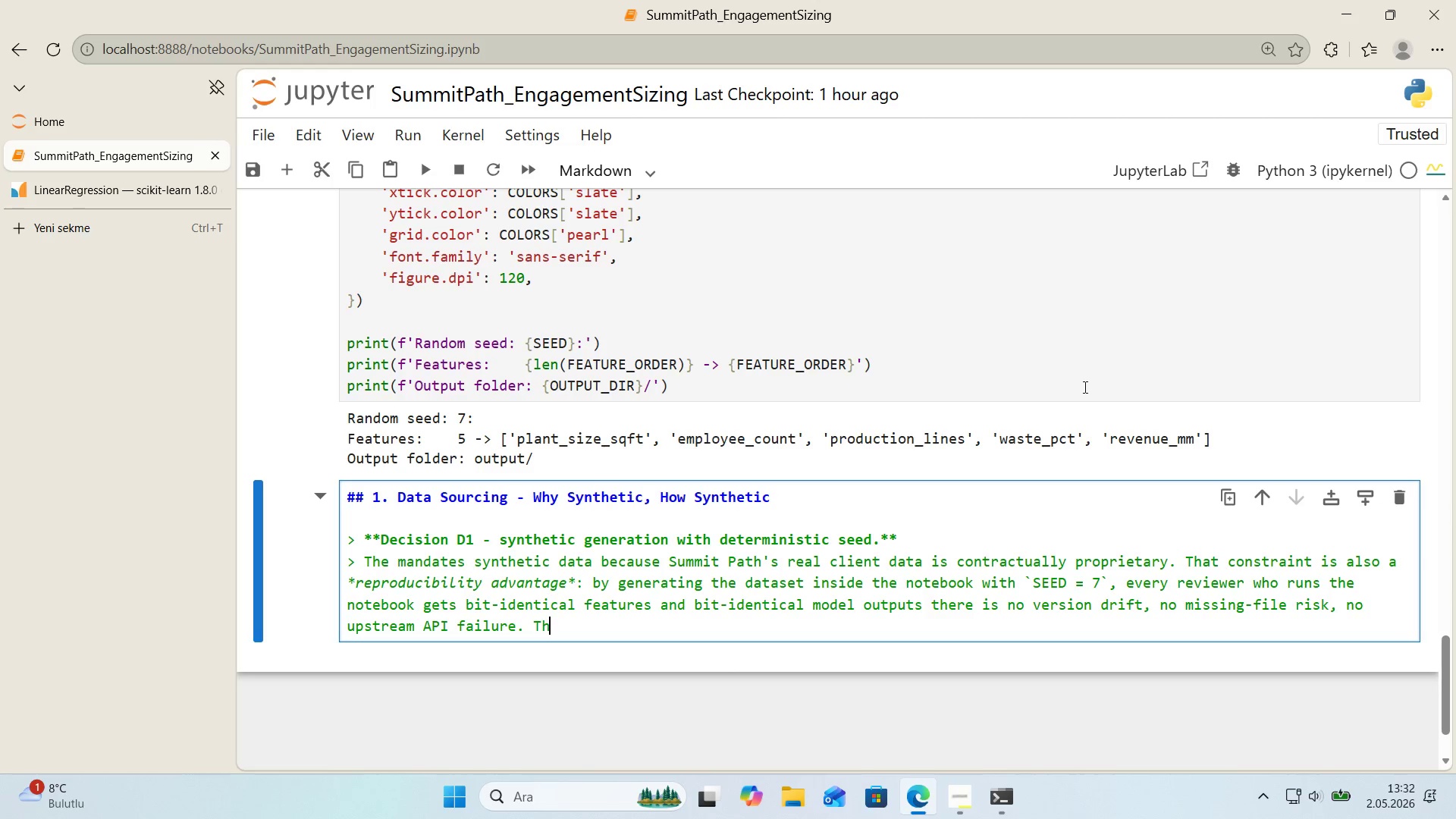 
key(Backspace)
 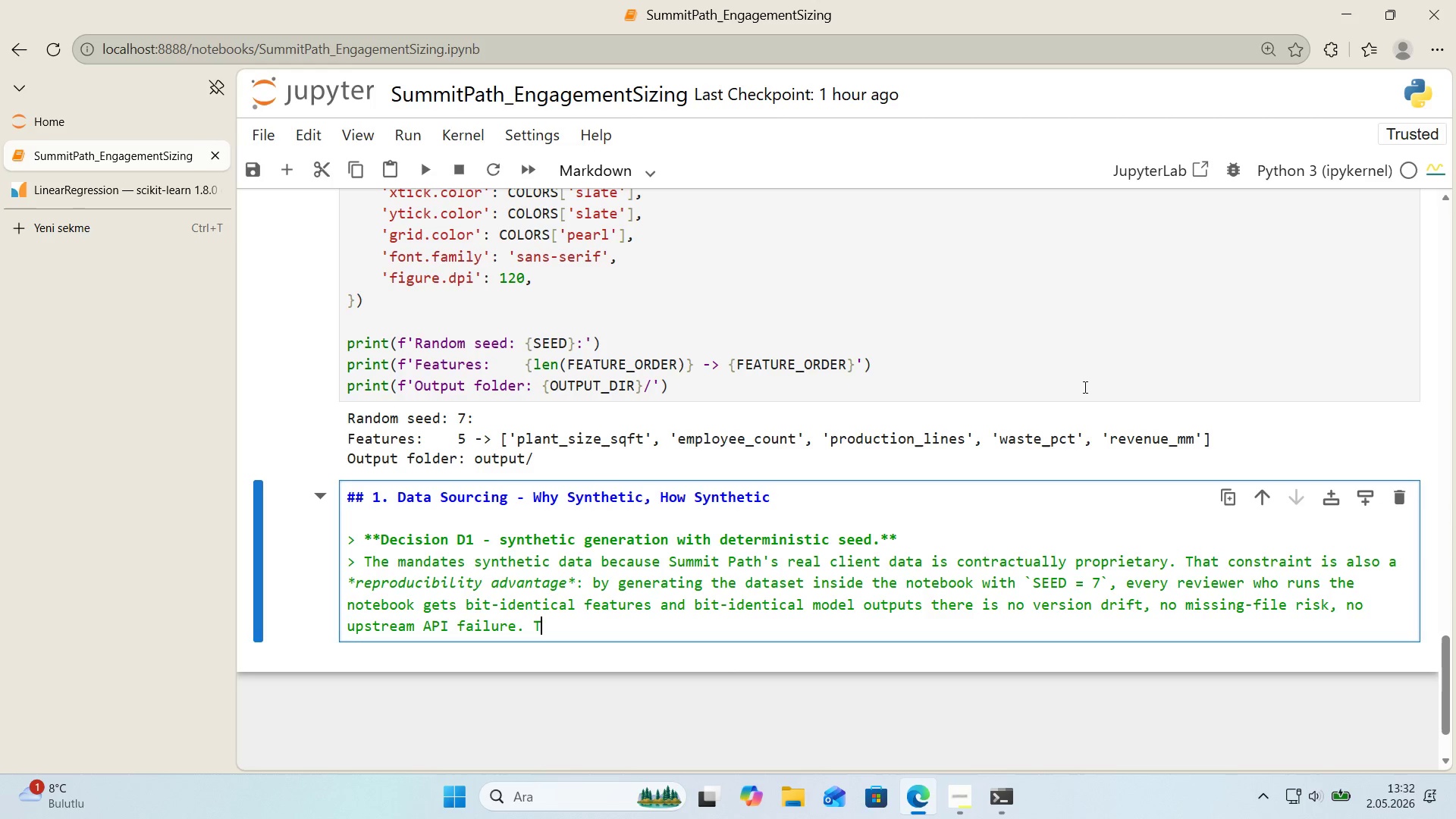 
key(Backspace)
 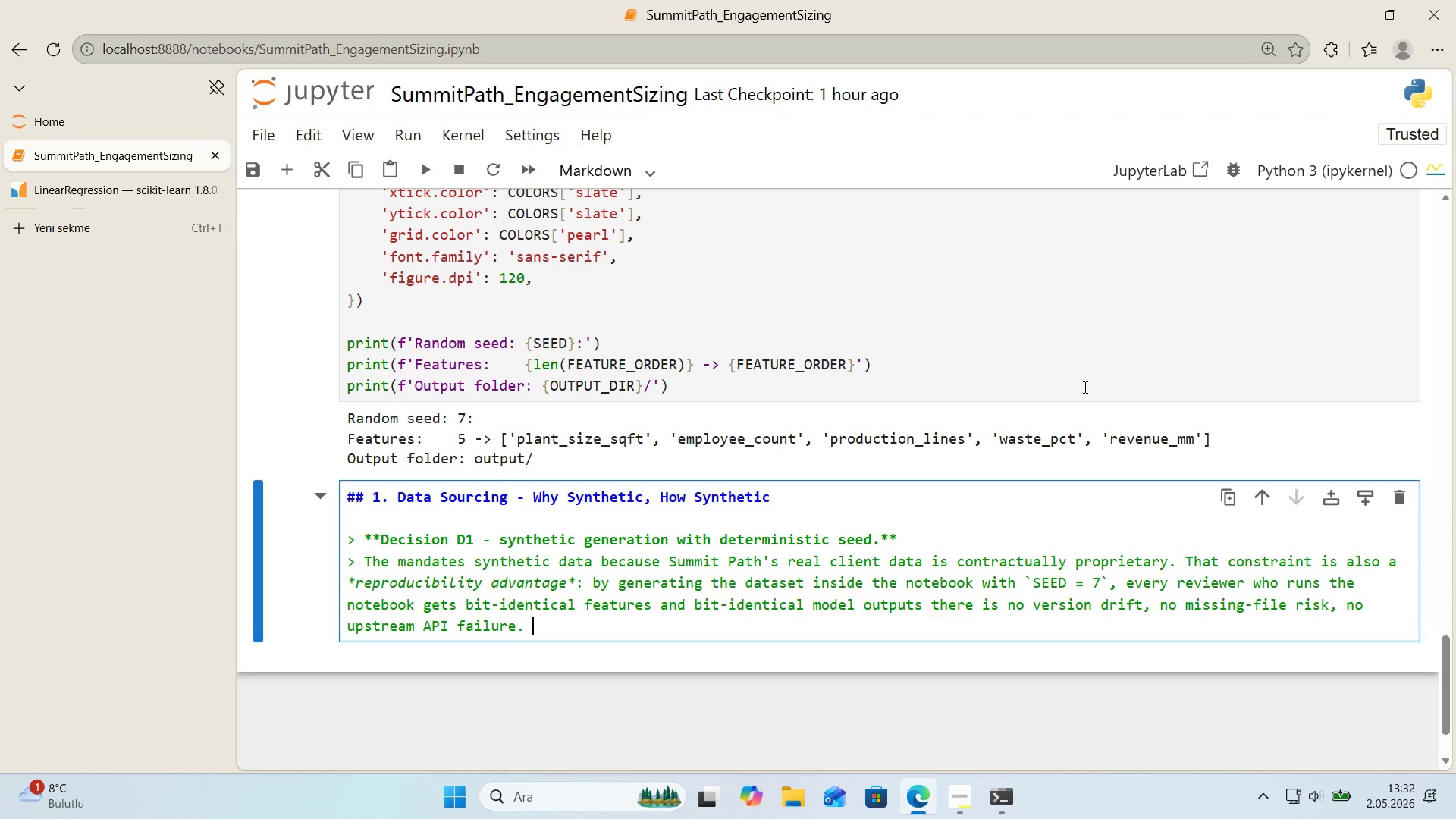 
key(Backspace)
 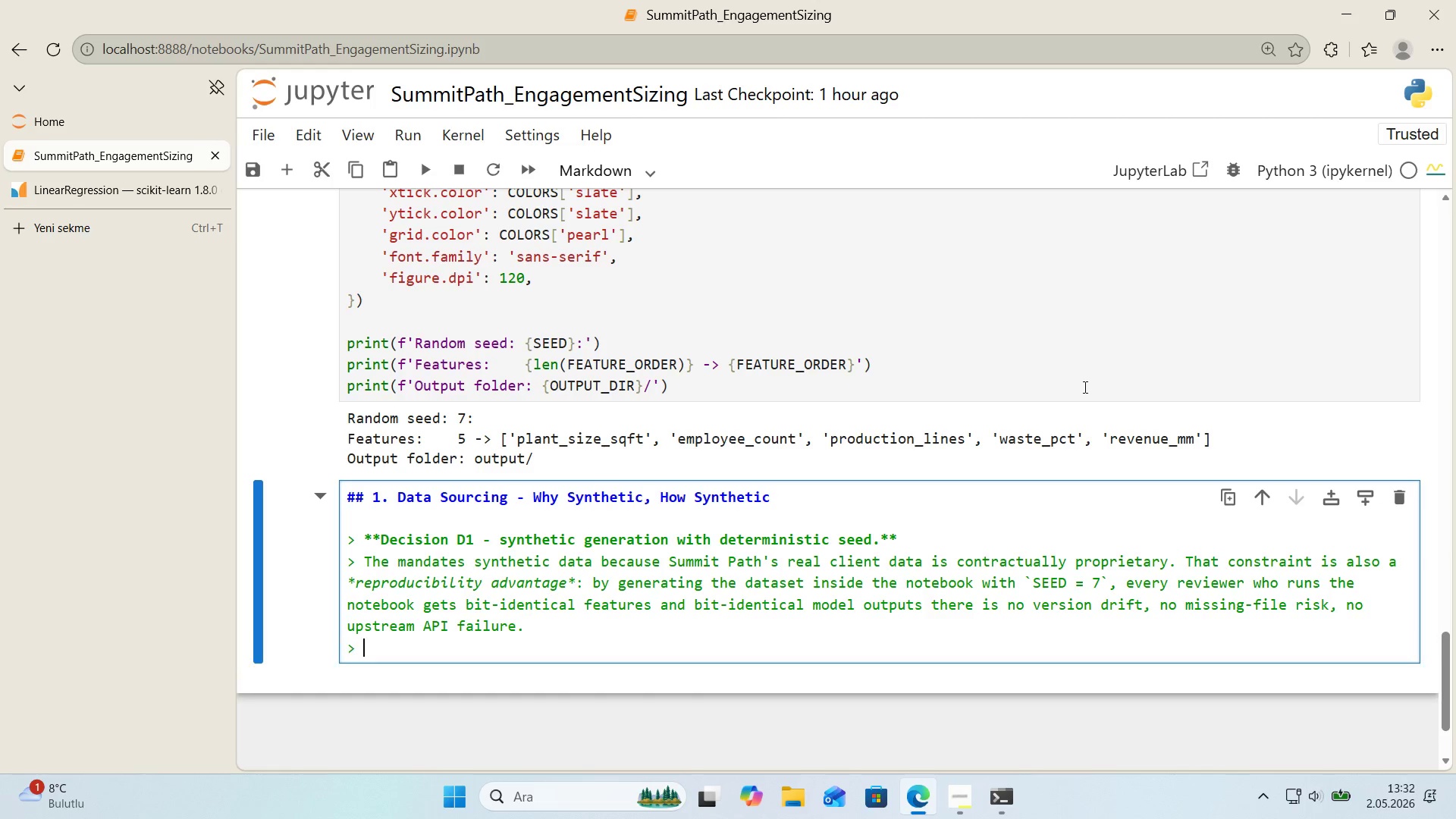 
key(Enter)
 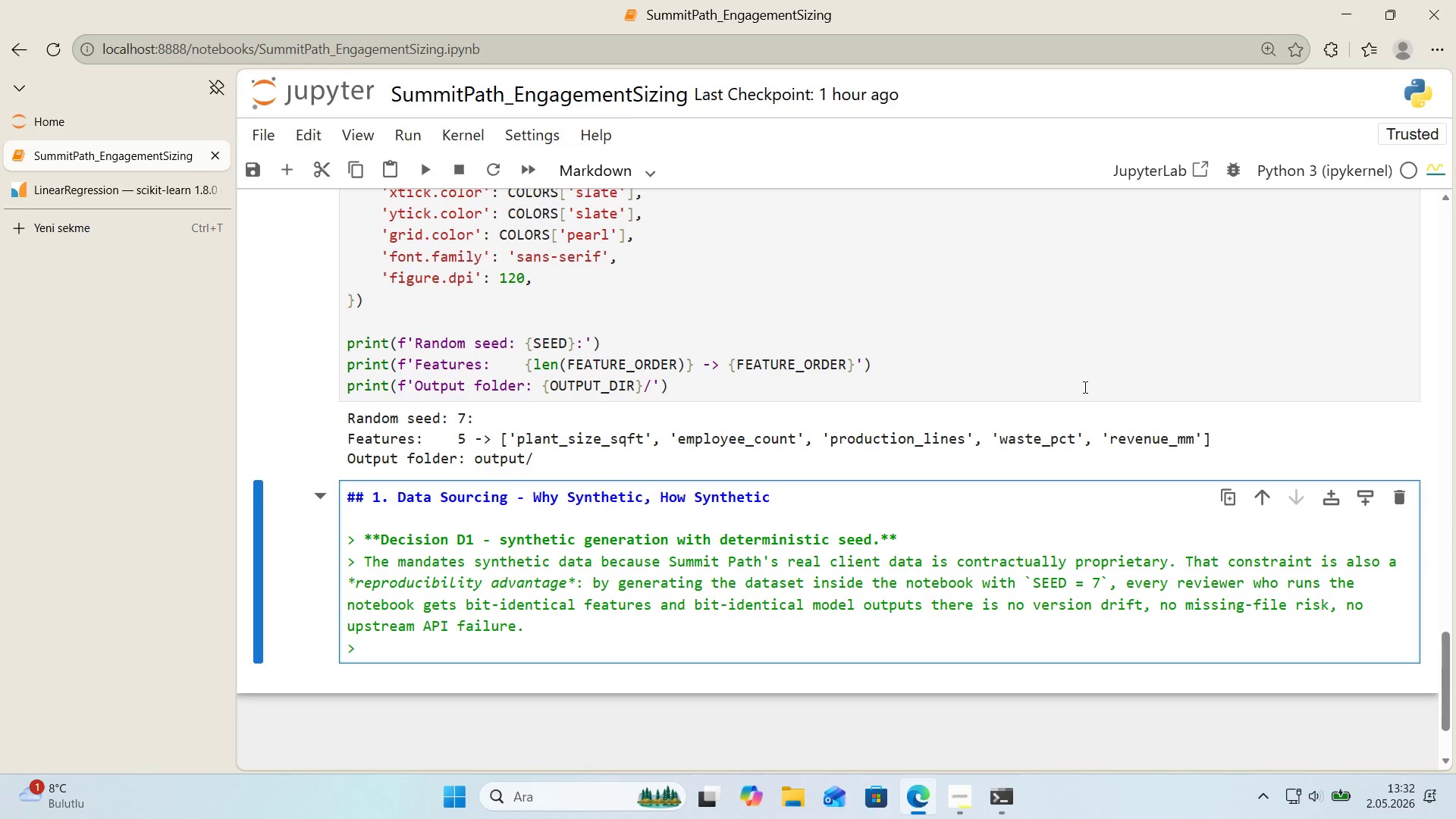 
key(Enter)
 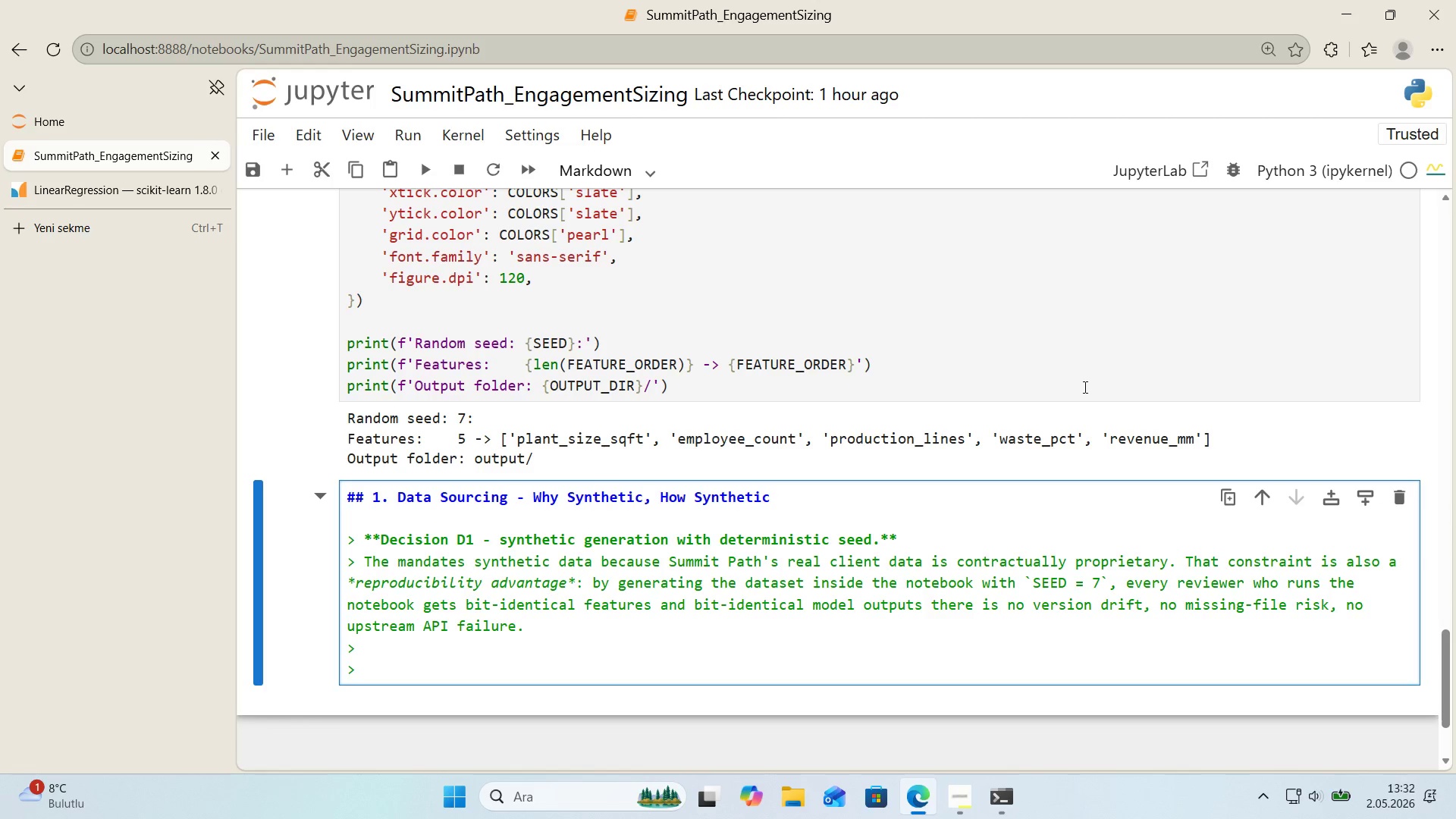 
scroll: coordinate [1056, 392], scroll_direction: down, amount: 1.0
 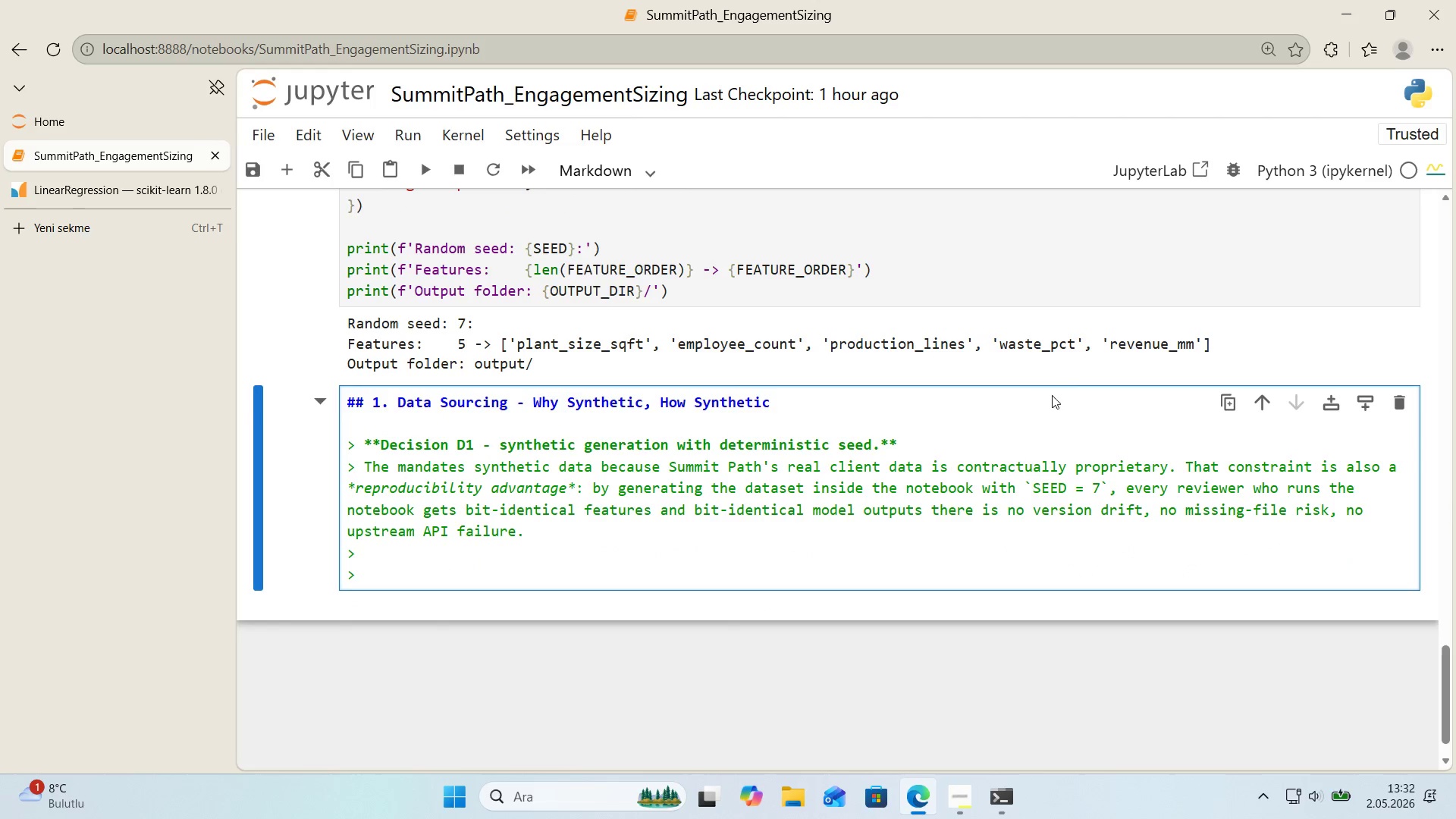 
type(**Construct'on )
key(Backspace)
type( strategy.** The synthet'c generator 's des'gned to say )
 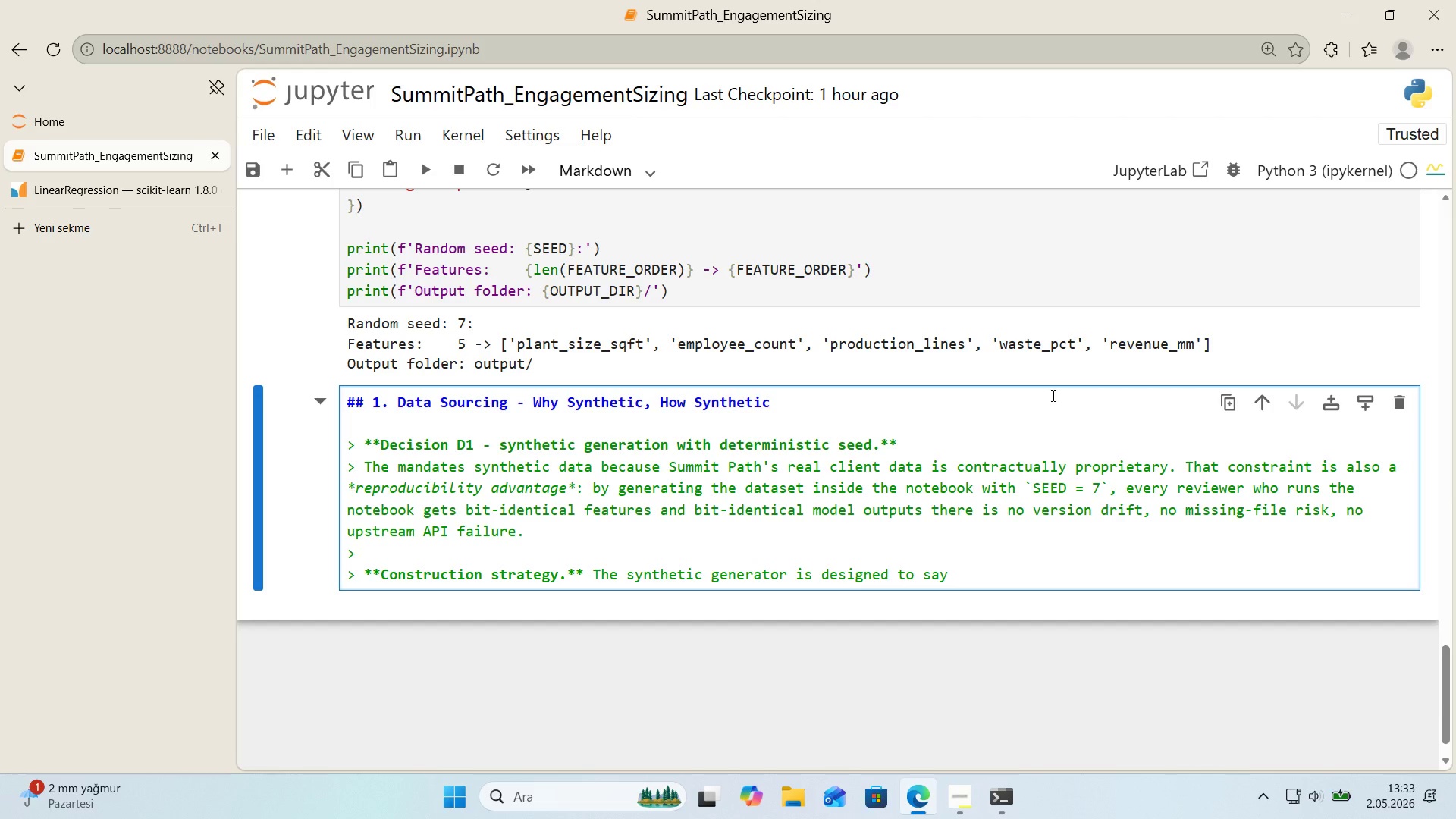 
wait(7.66)
 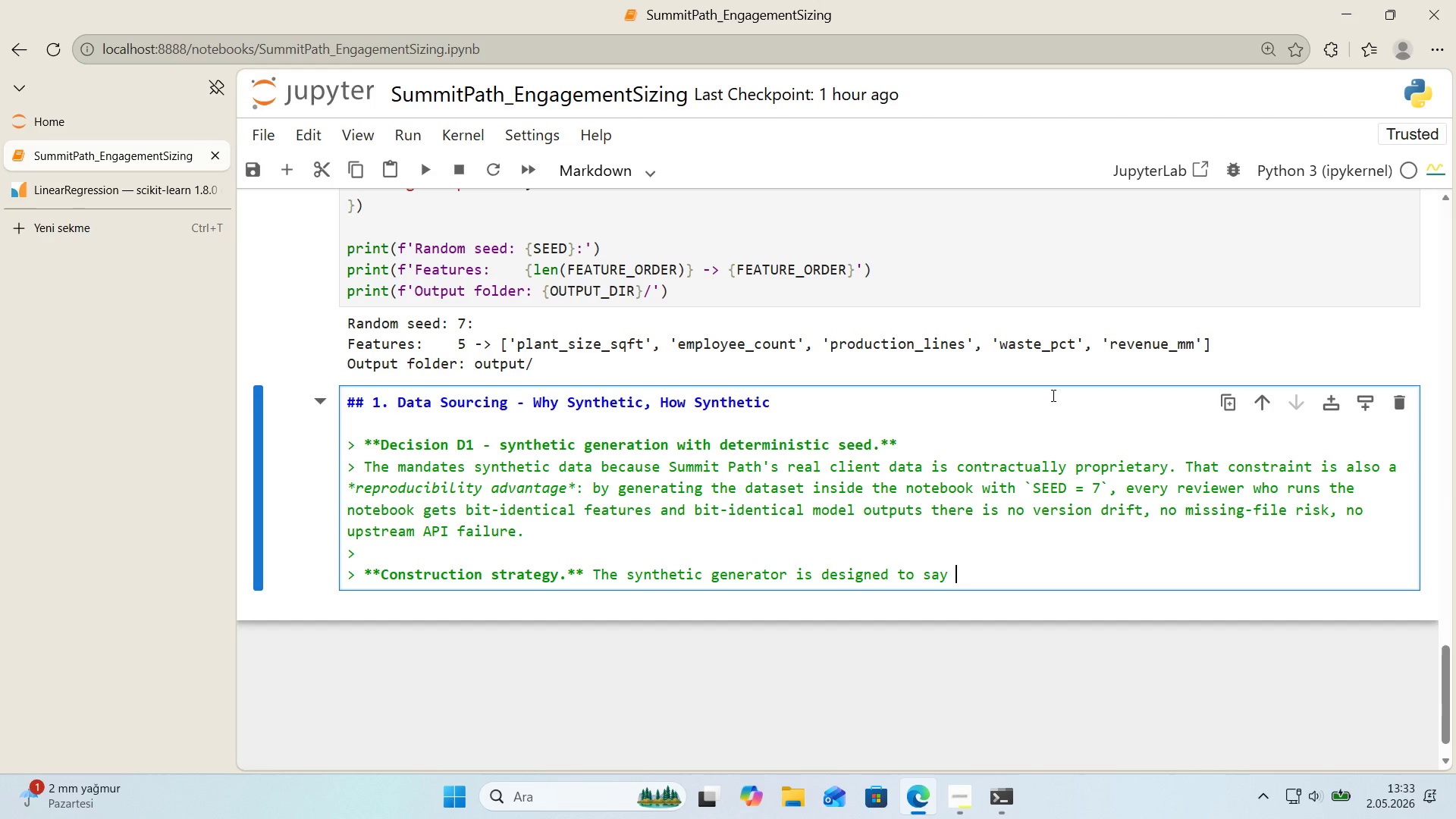 
type(-)
key(Backspace)
key(Backspace)
key(Backspace)
type(t'sfy )
 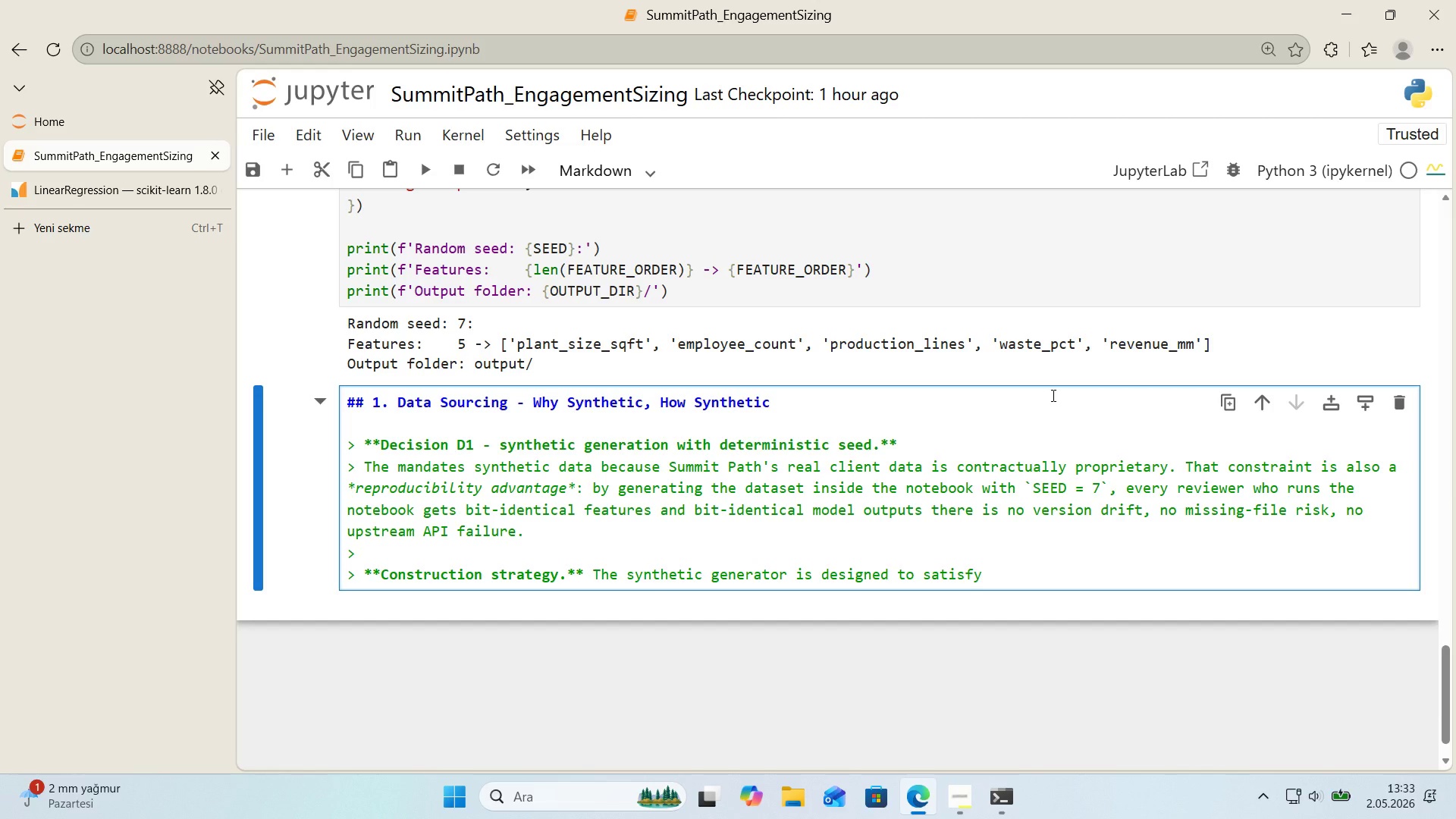 
wait(10.69)
 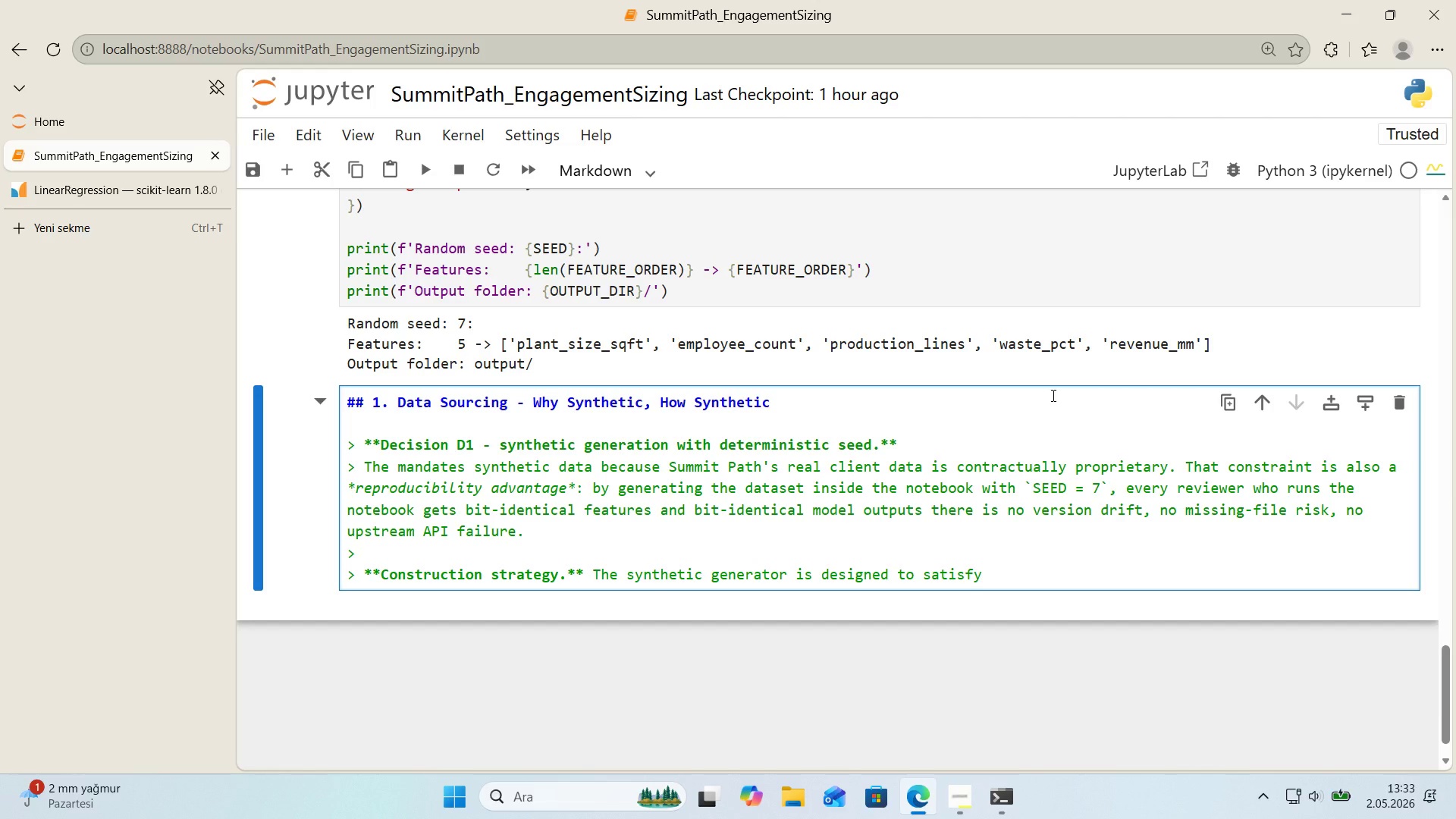 
type(the two)
 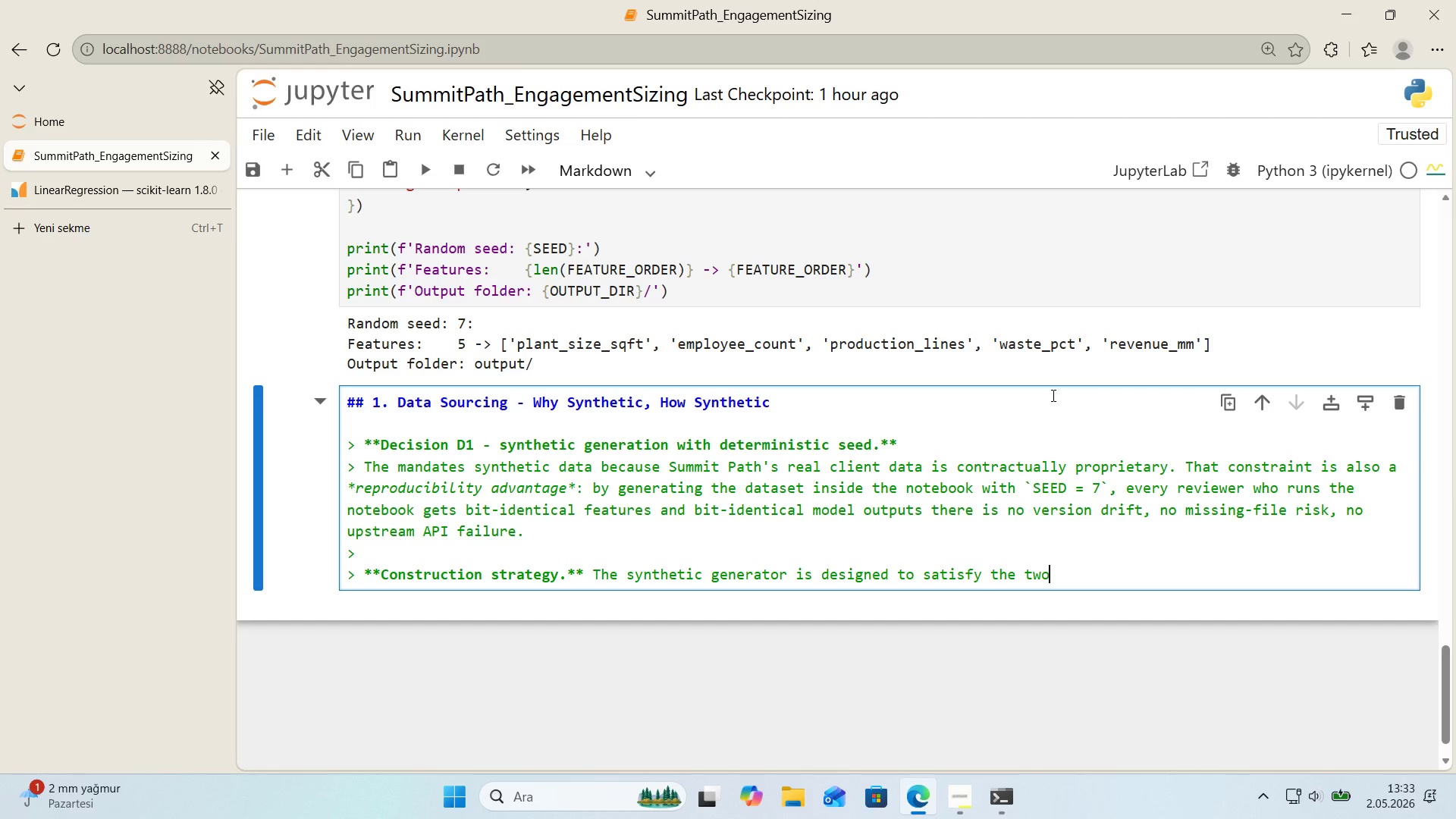 
wait(5.23)
 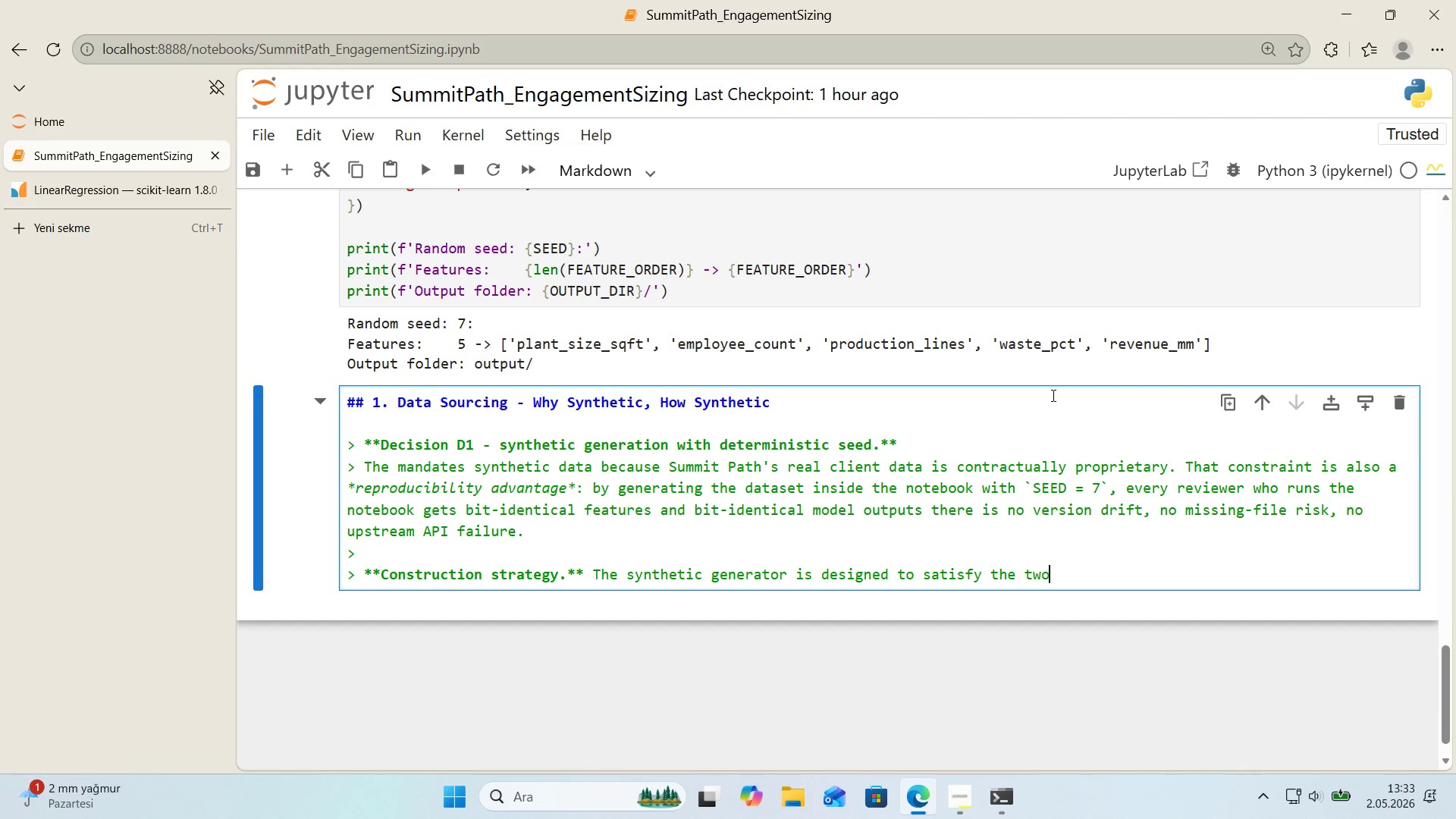 
type( stated requ'rements s'multaneously)
 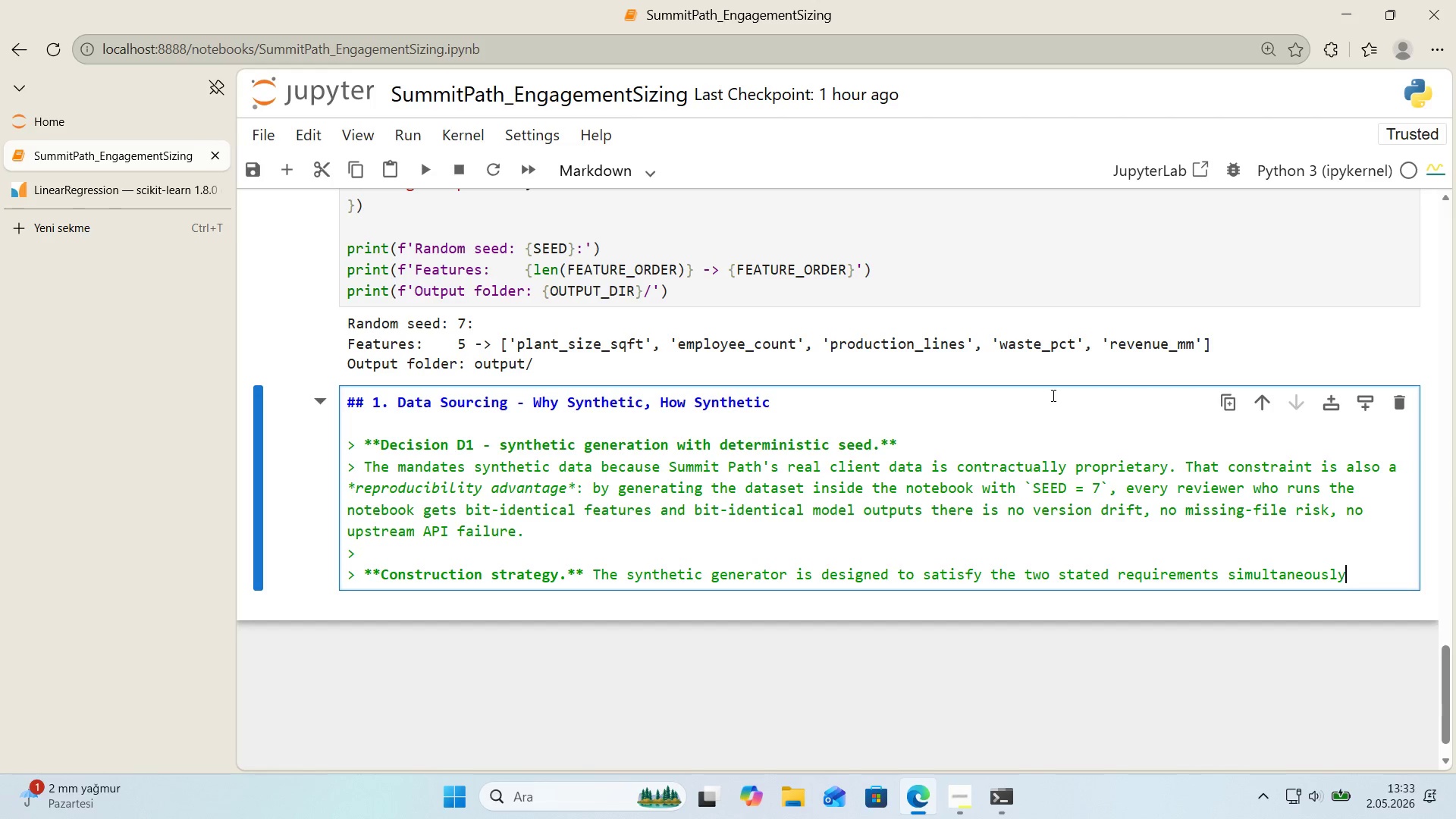 
wait(10.02)
 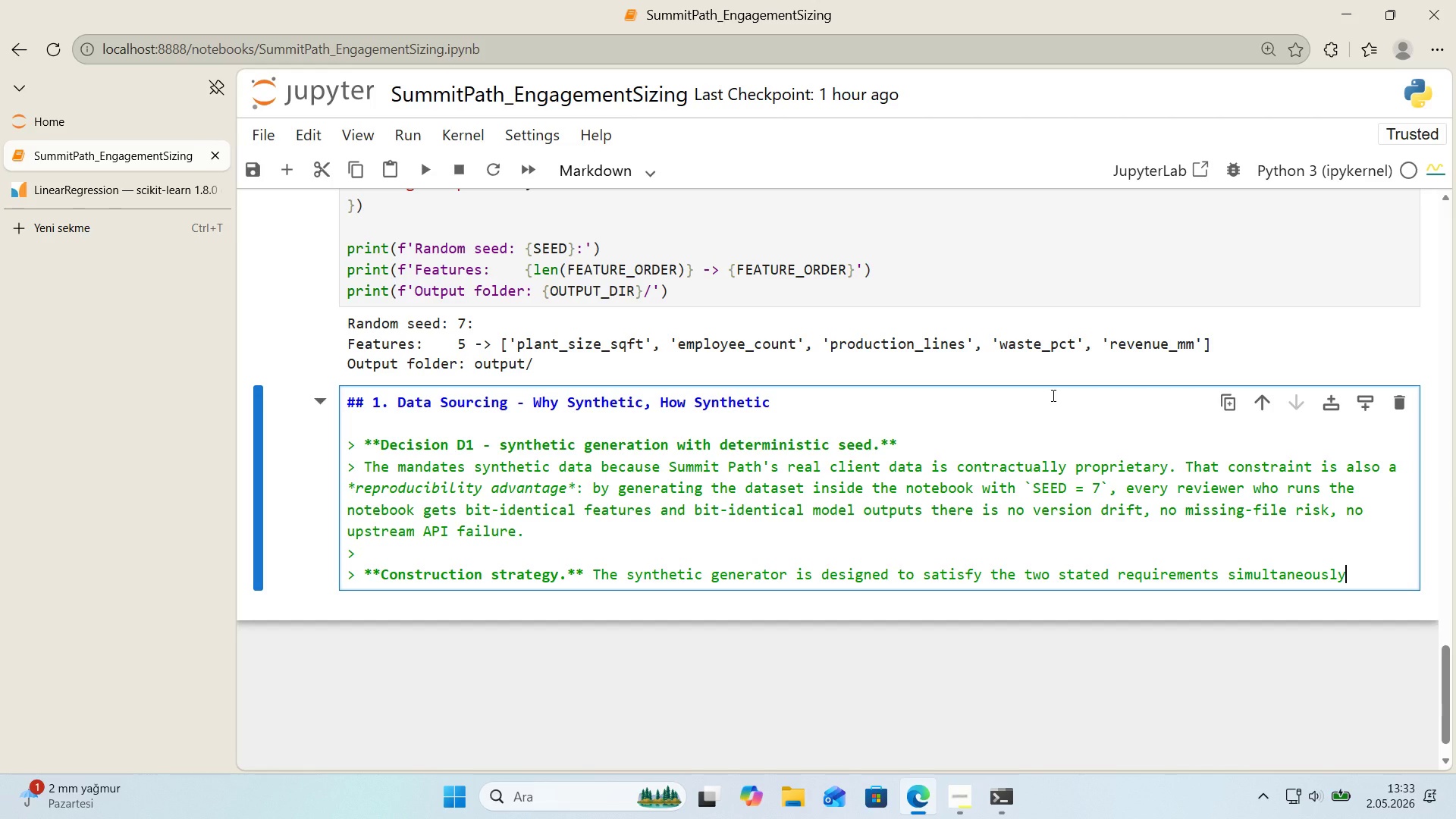 
key(Shift+Period)
 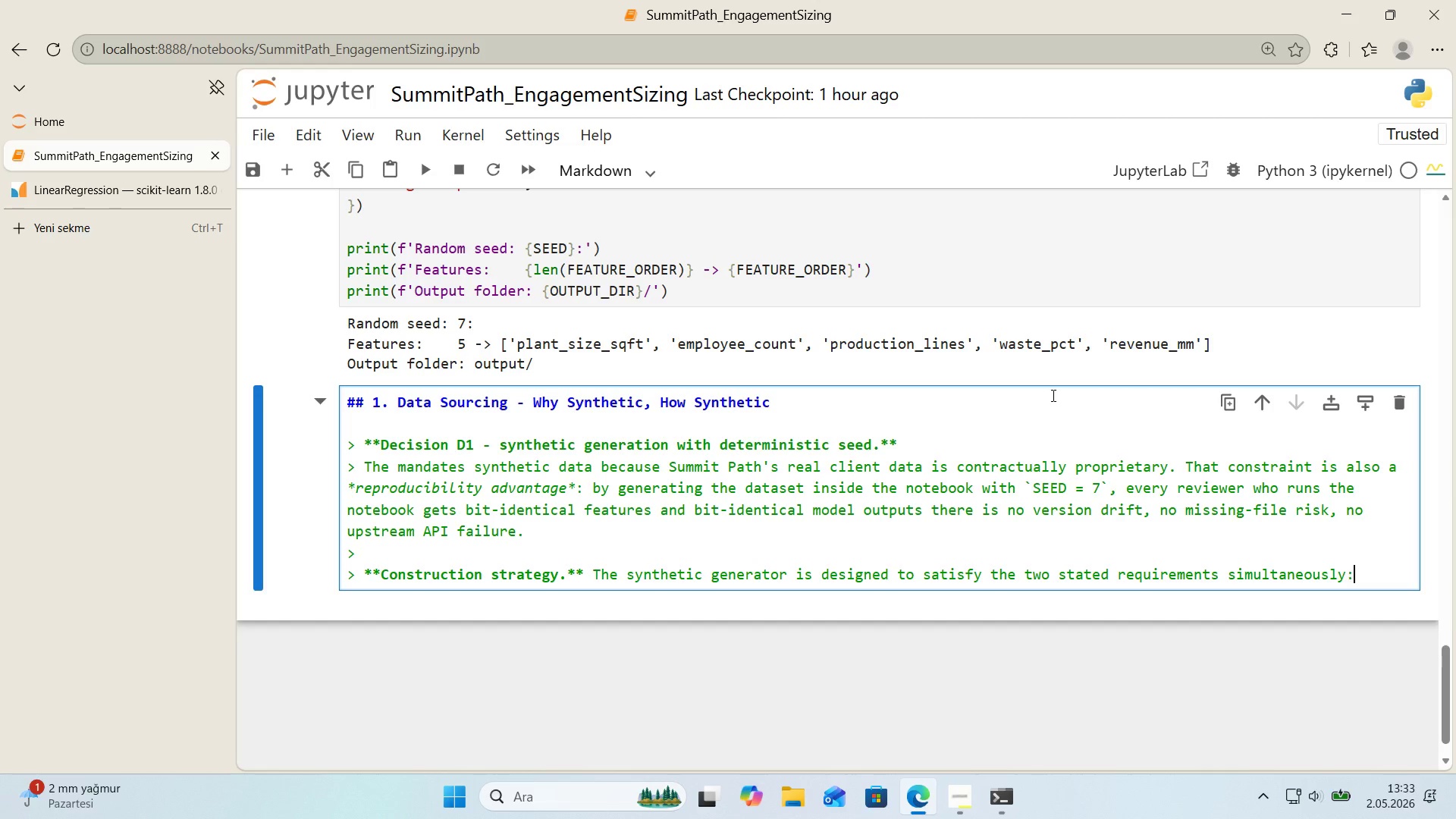 
key(Enter)
 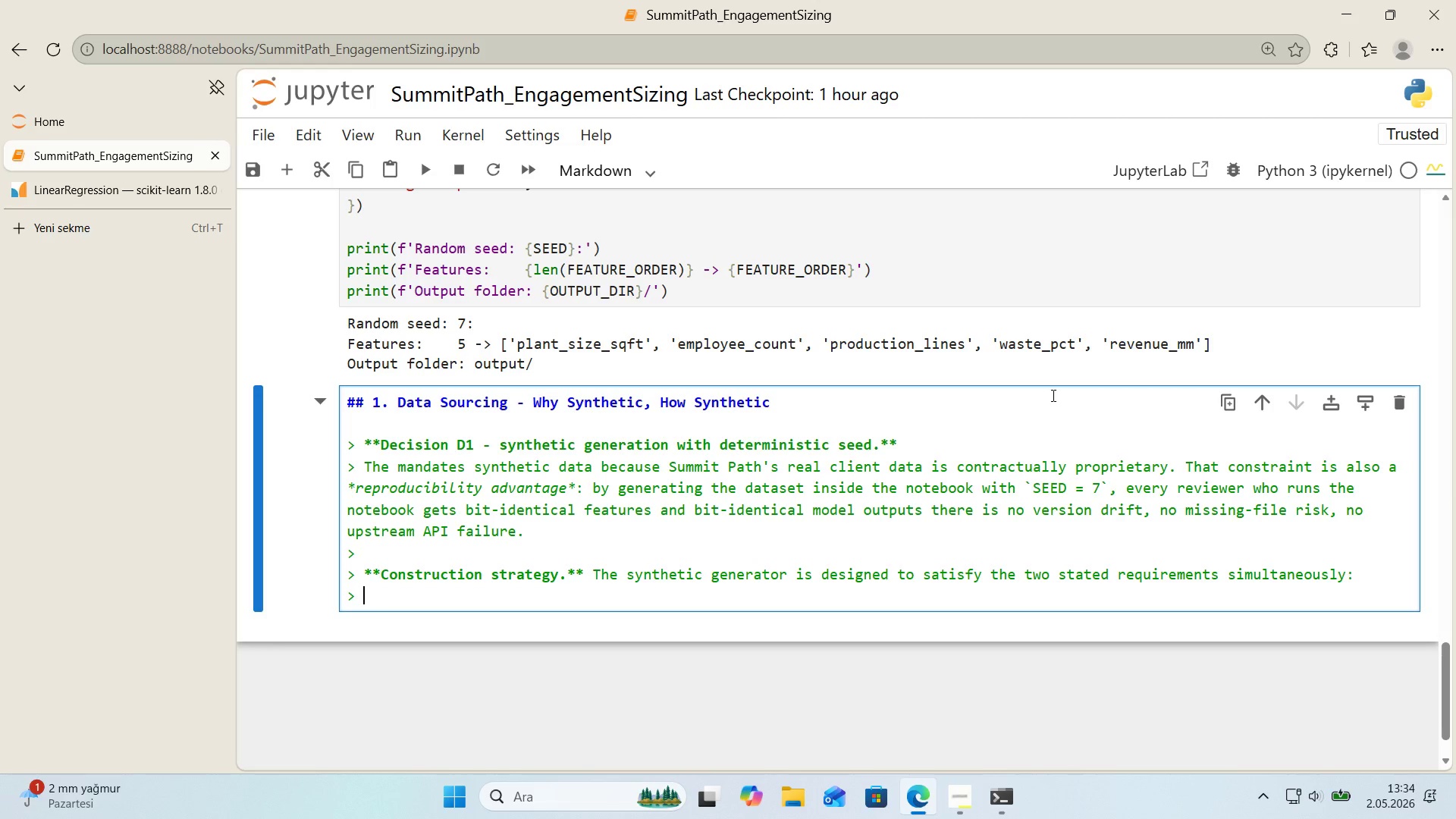 
type(1. **Log'cal correlat'on>)
key(Backspace)
type(** h'gher employee counts, larget)
key(Backspace)
type(r plants, )
 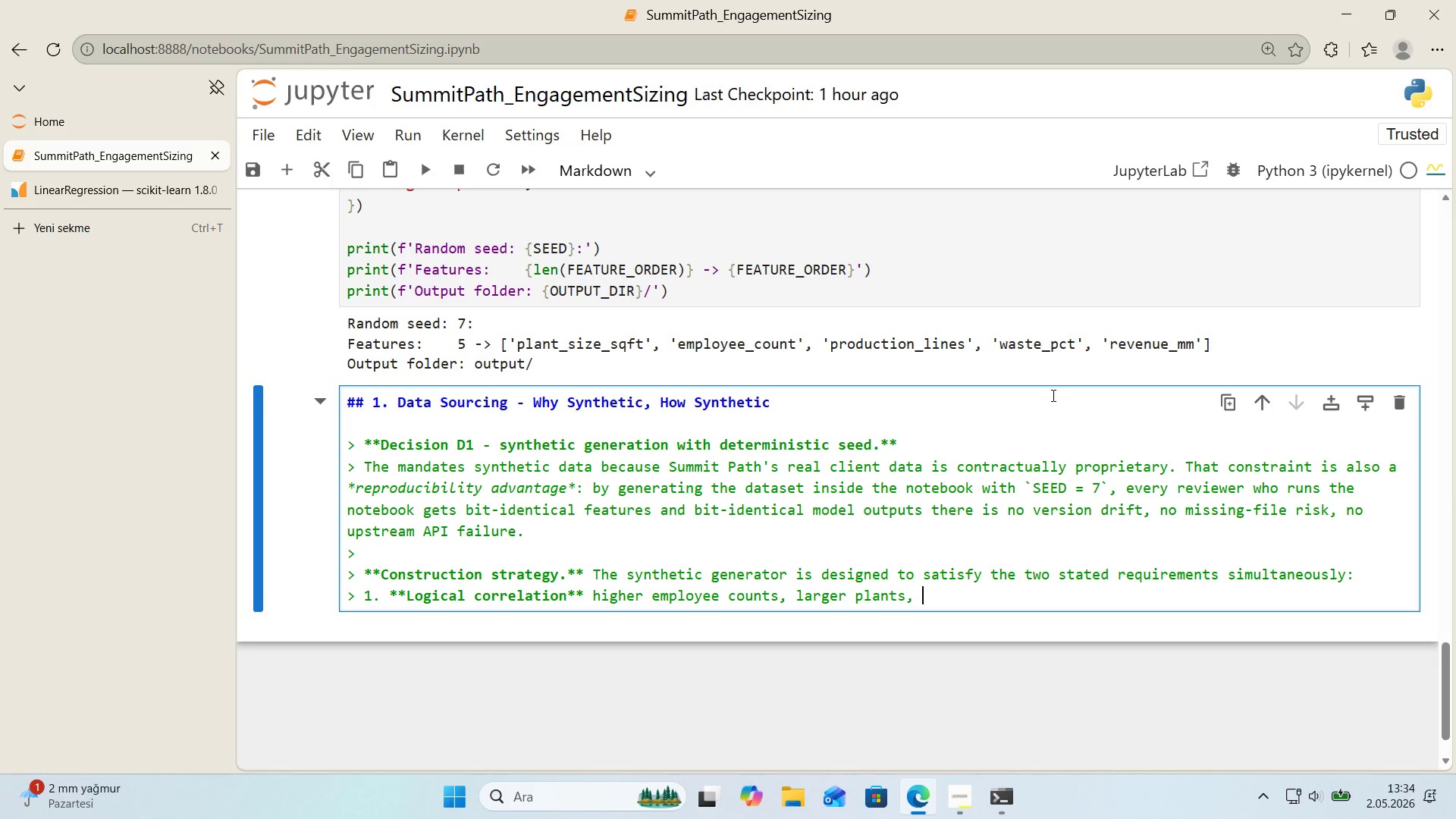 
type(more product'on l'nes, and h'gher basel'ne waste should each pi)
key(Backspace)
type(ush b'llable hours up.)
 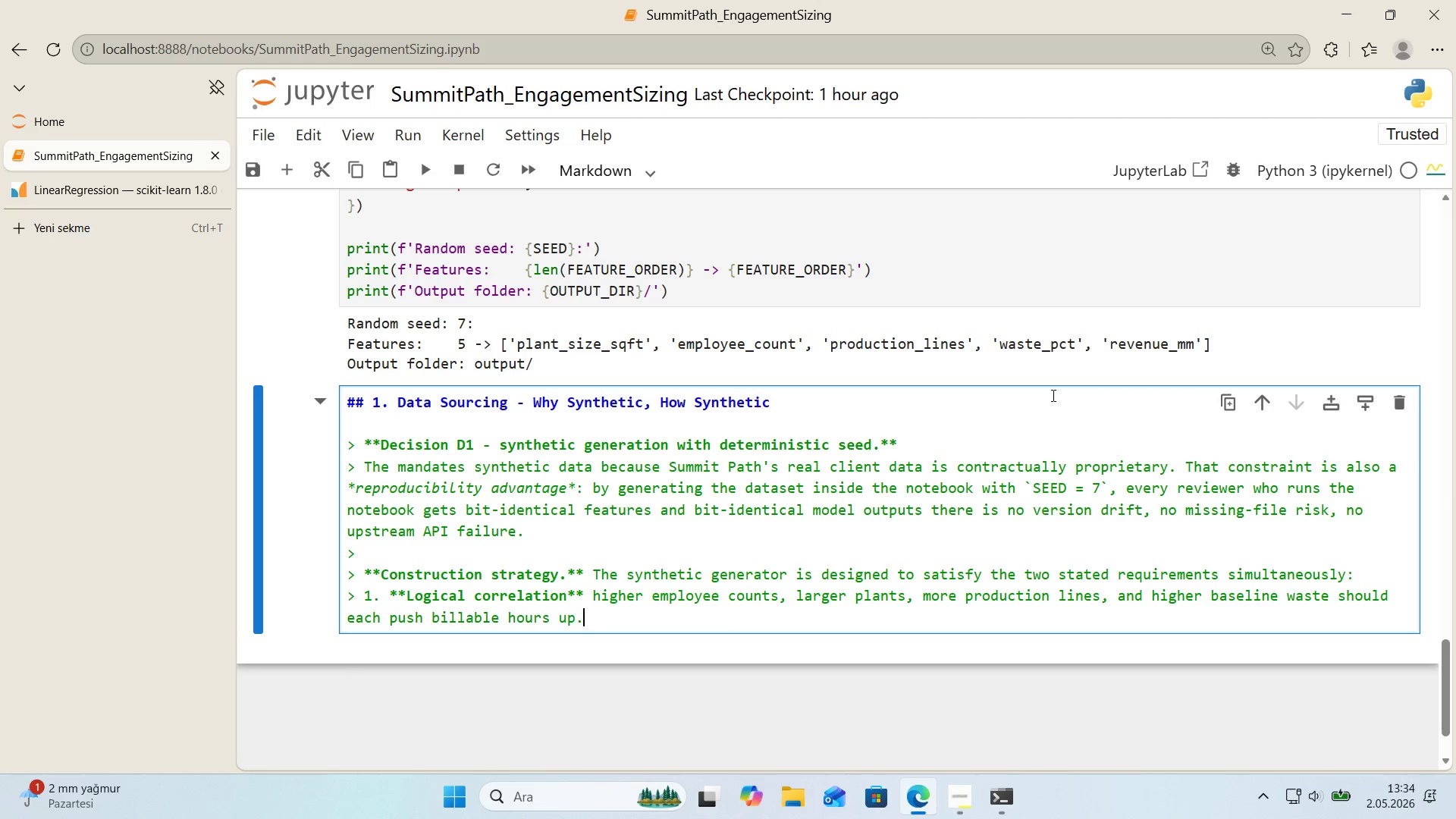 
type( Encode th's through)
 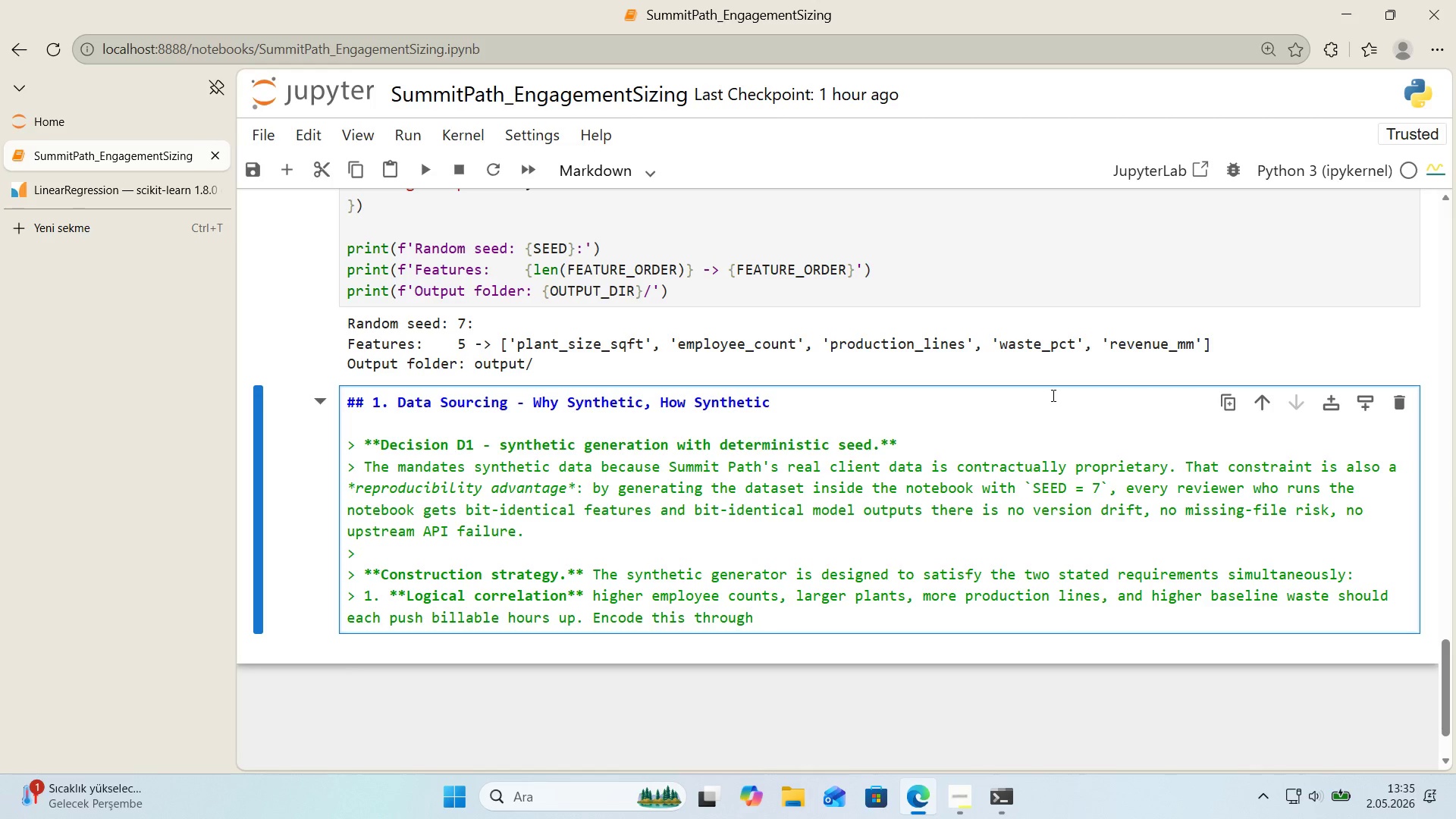 
type( a l'near tre)
key(Backspace)
type(ue-relat'onsh'p 'th)
key(Backspace)
key(Backspace)
key(Backspace)
key(Backspace)
type( w'th pos't've we'ghts on every feature, *plus* real'st'c between-feature correlat'ons )
 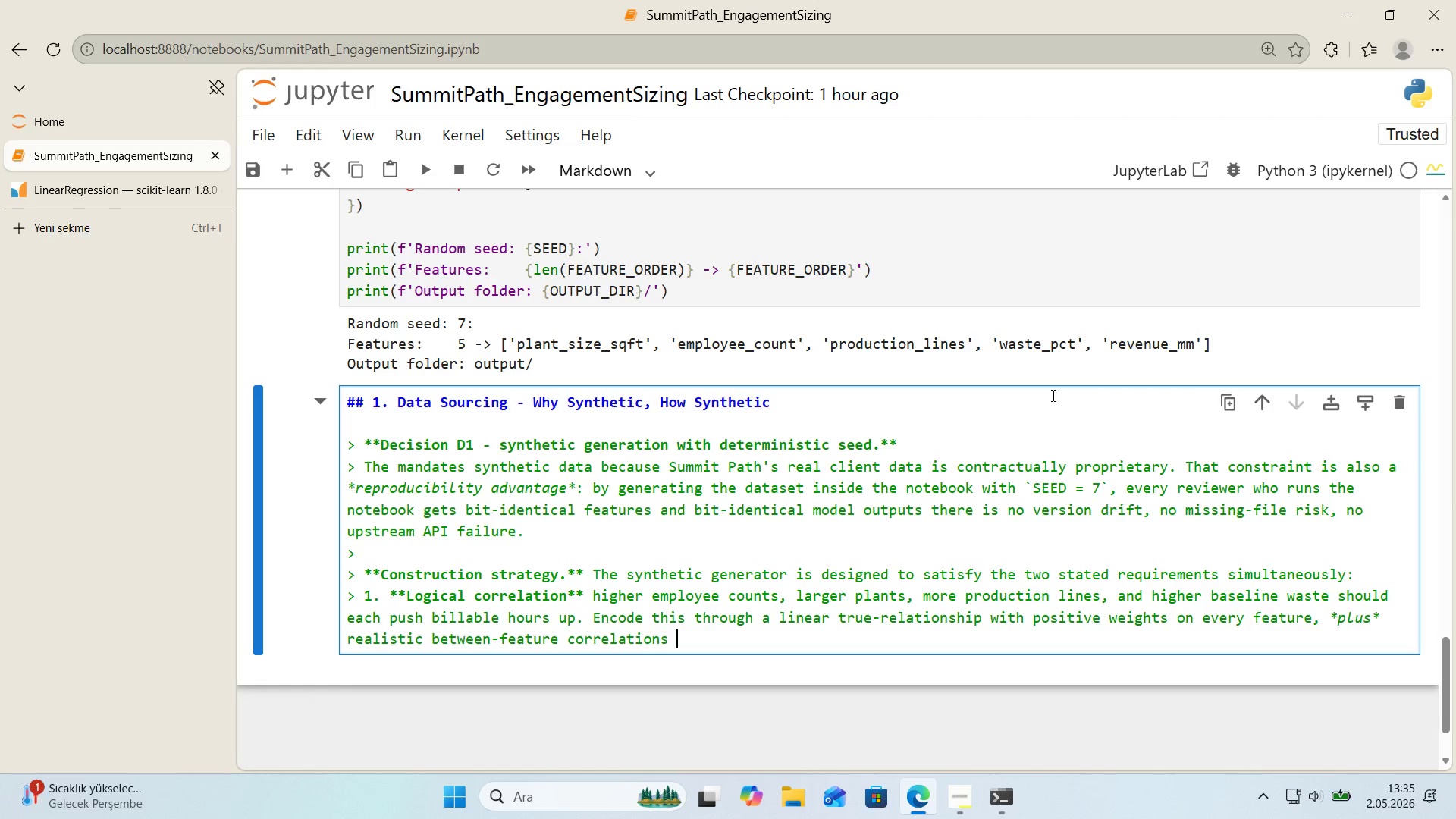 
wait(8.77)
 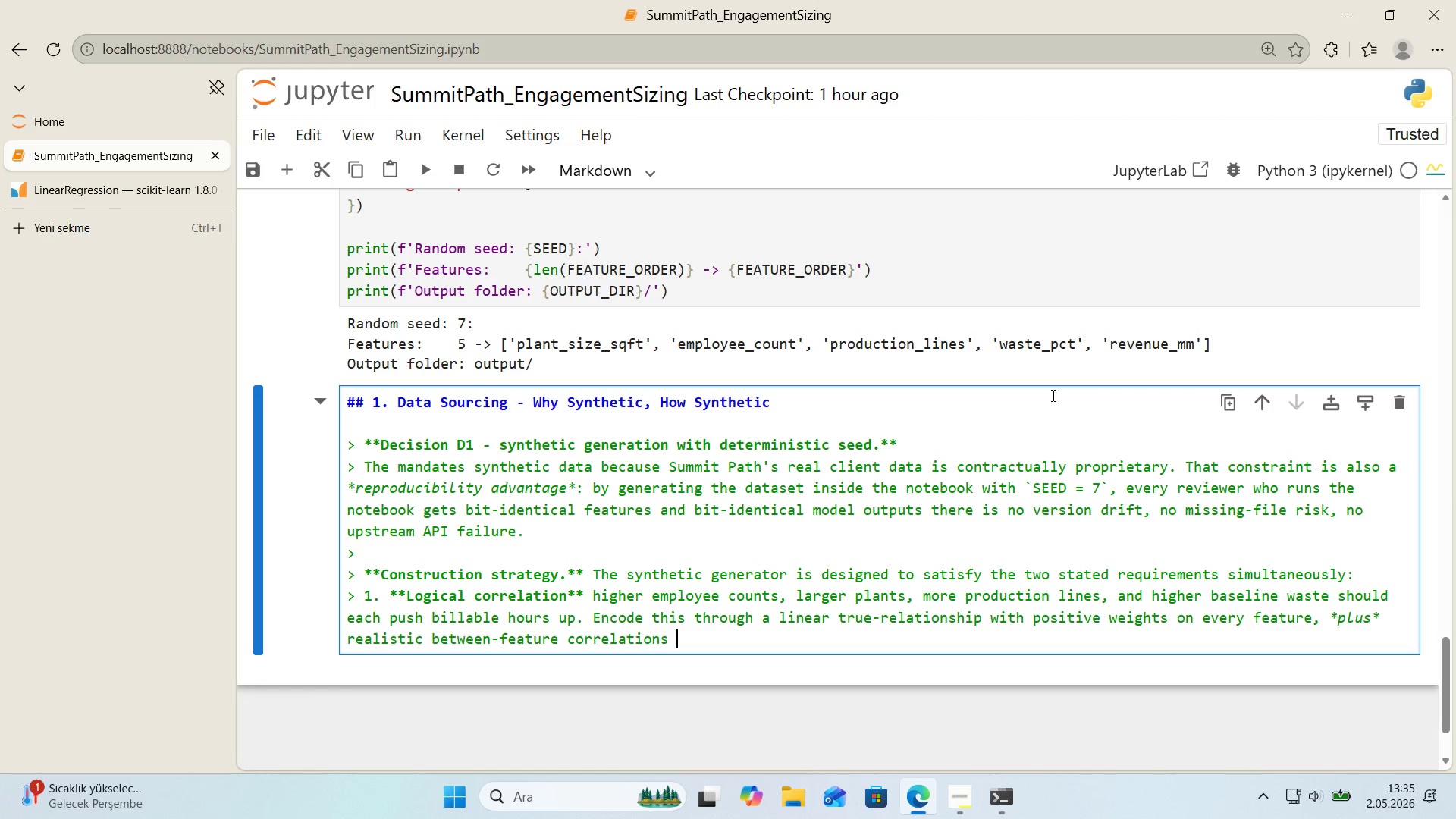 
key(Period)
 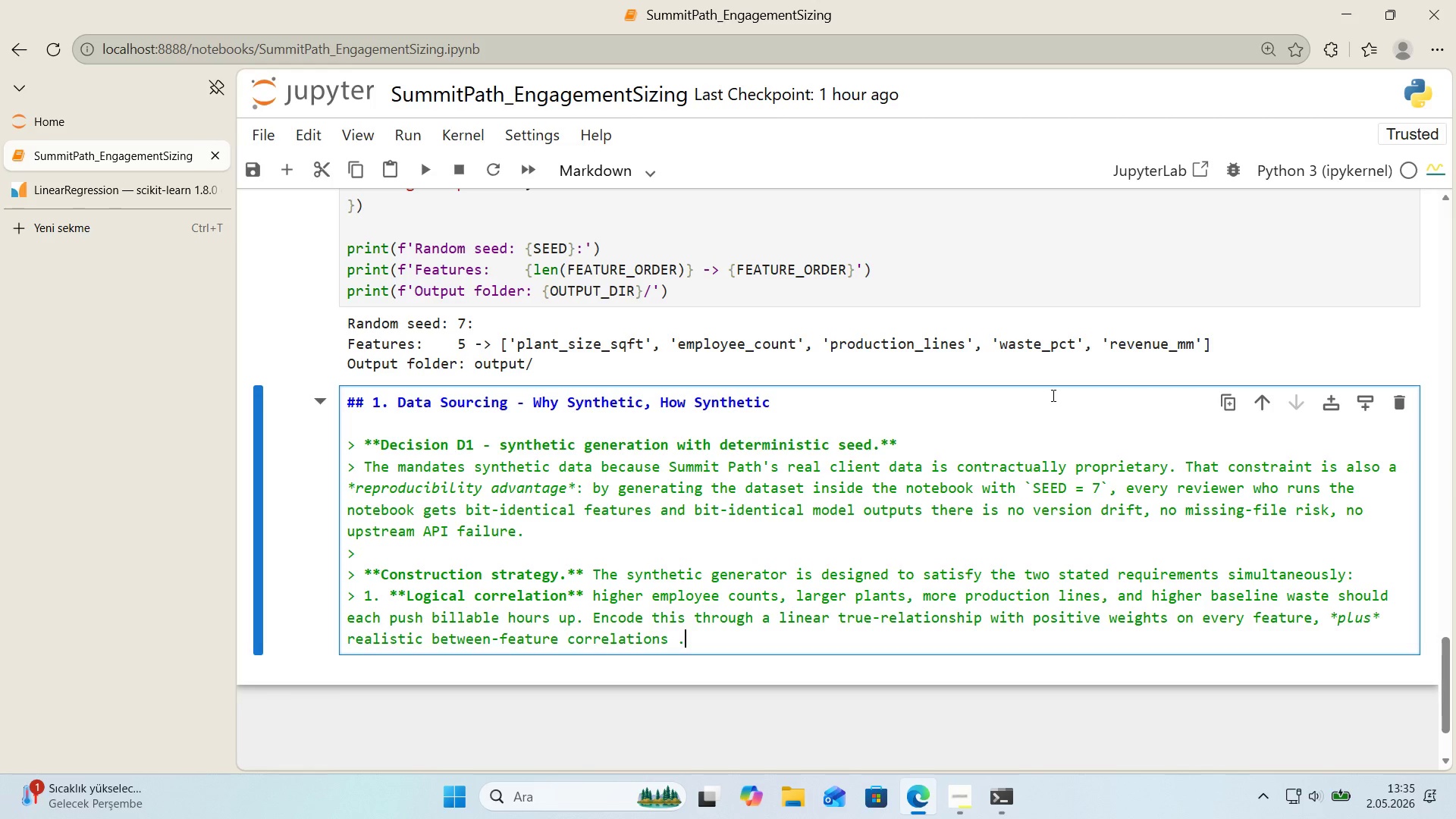 
key(Enter)
 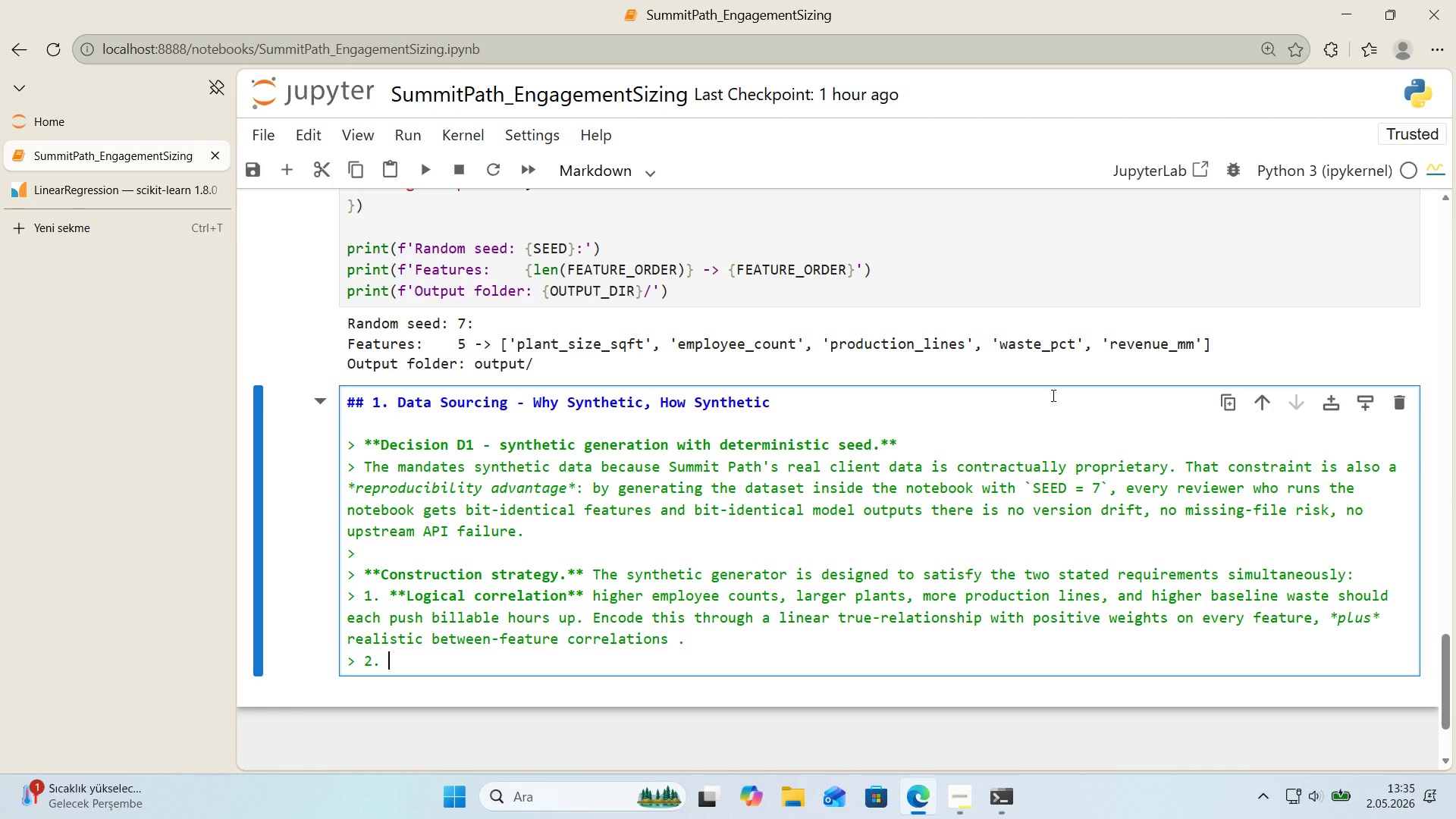 
wait(5.25)
 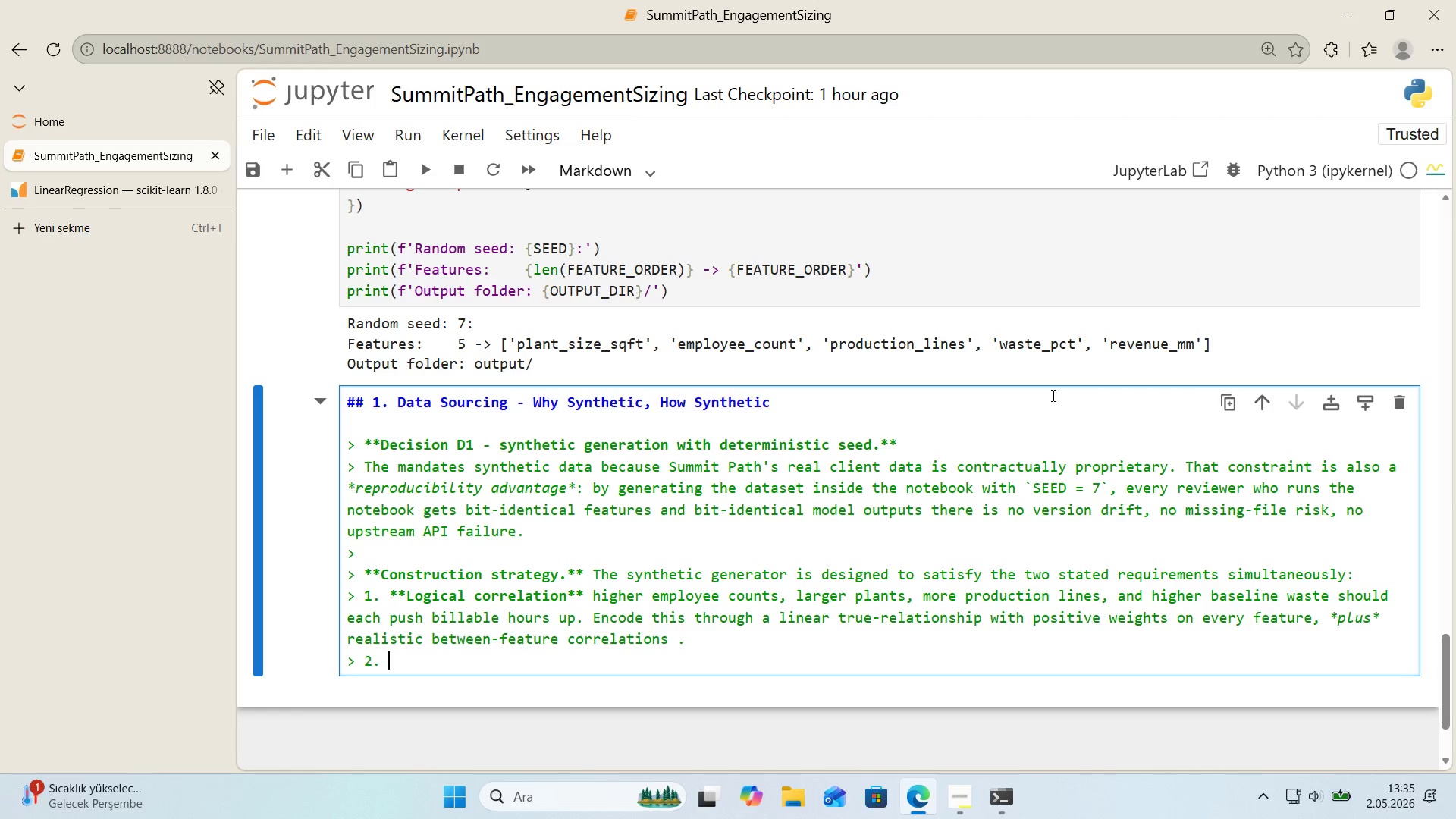 
key(NumpadMultiply)
 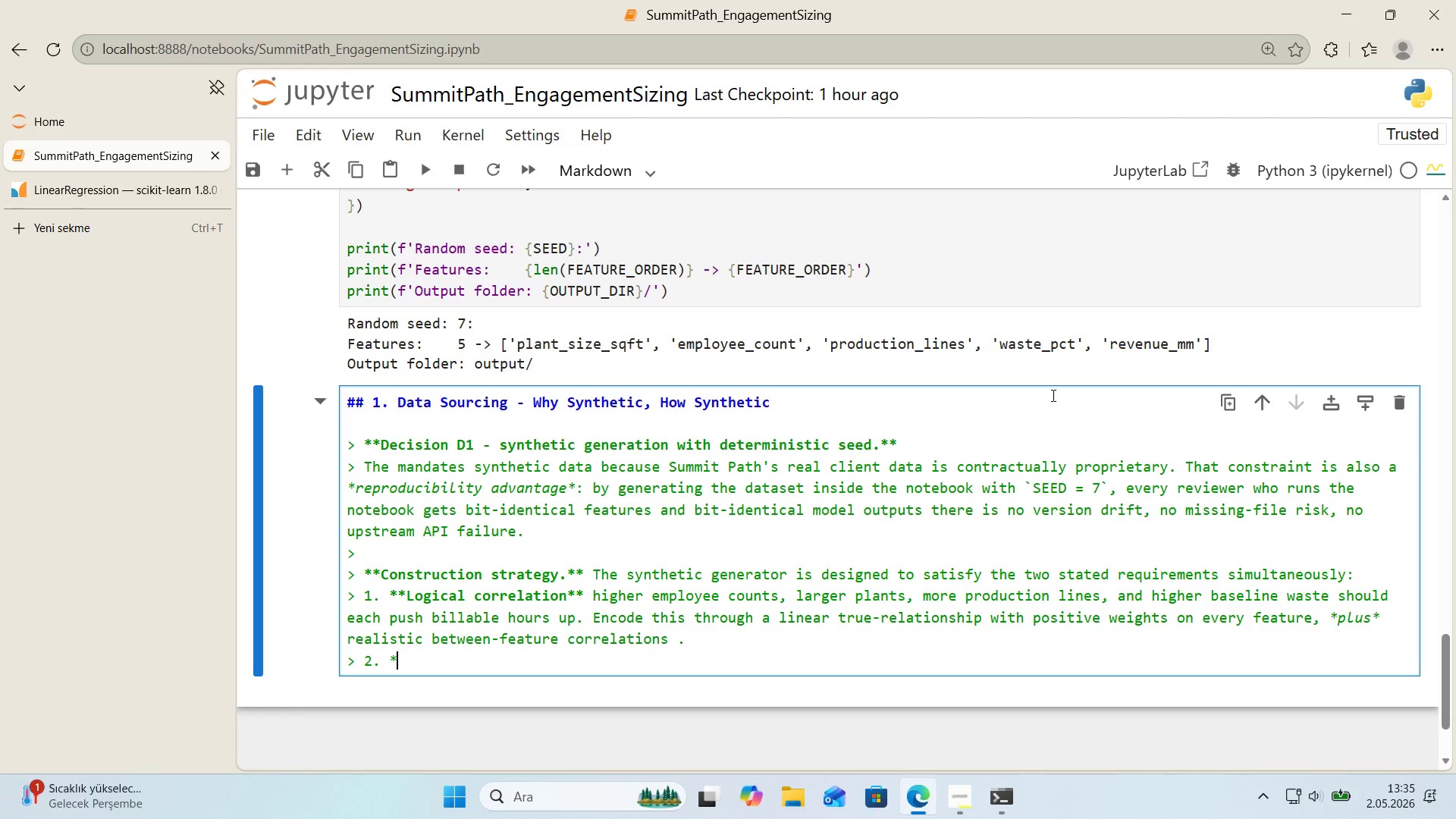 
key(NumpadMultiply)
 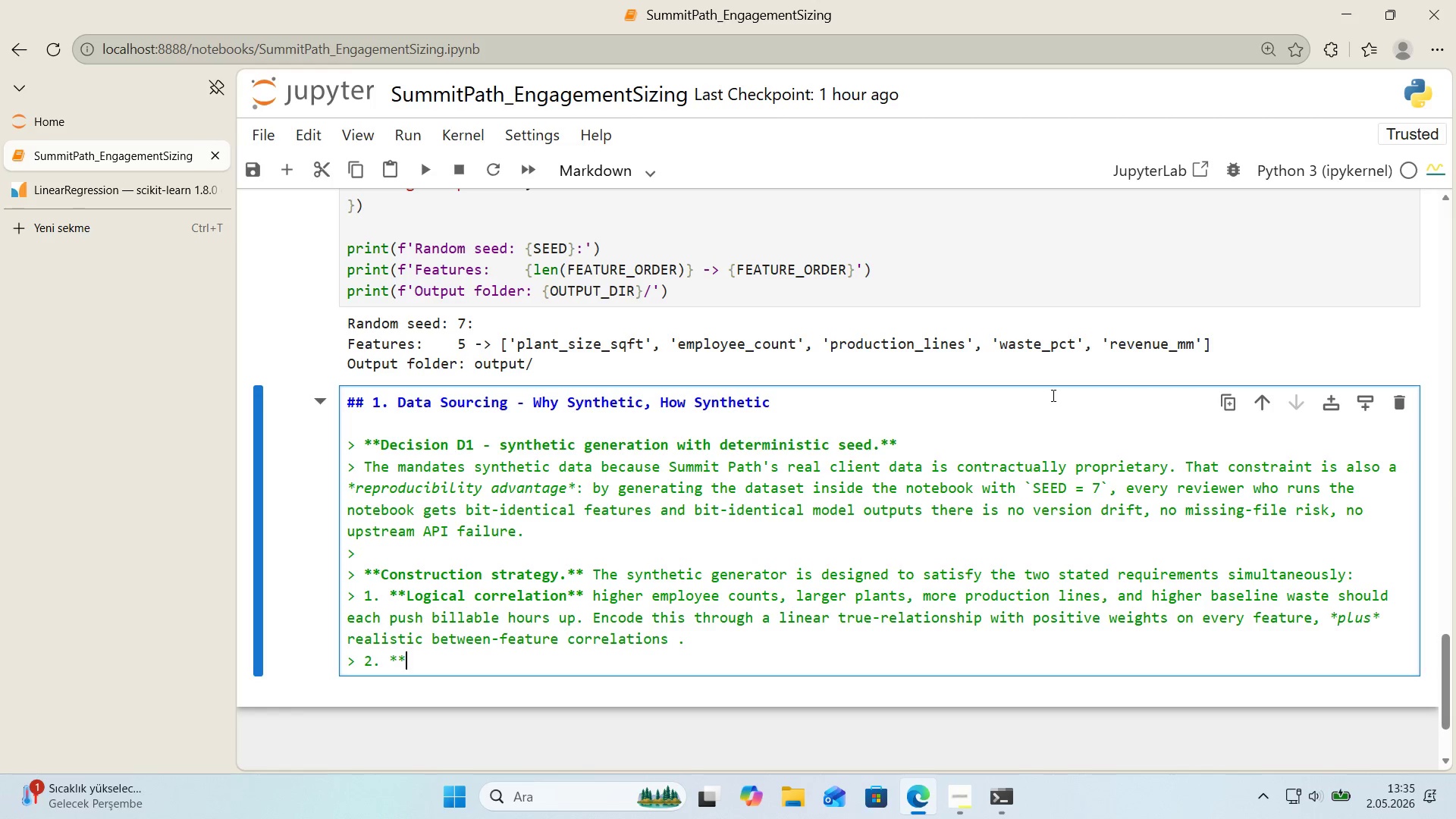 
key(CapsLock)
 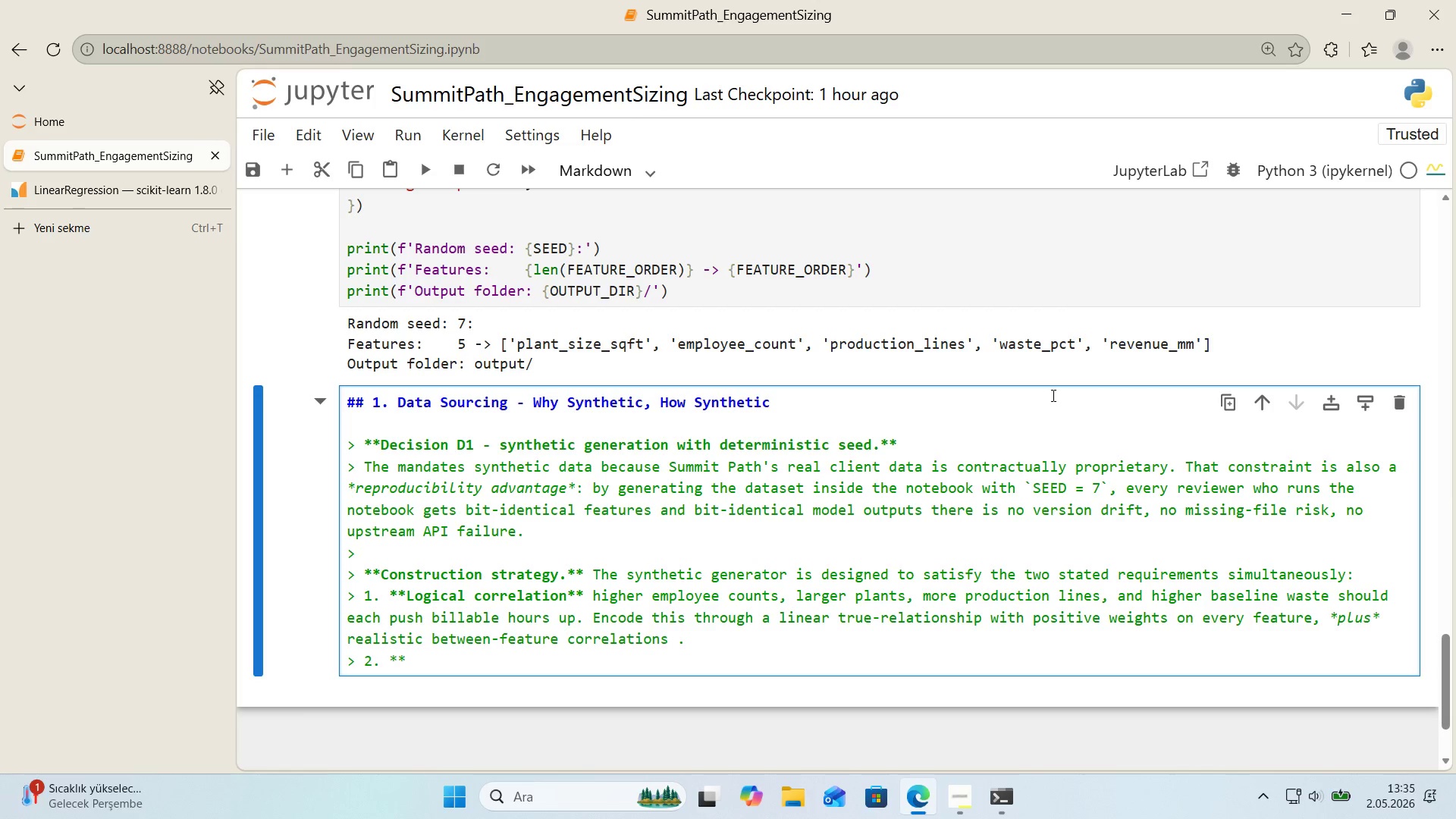 
key(R)
 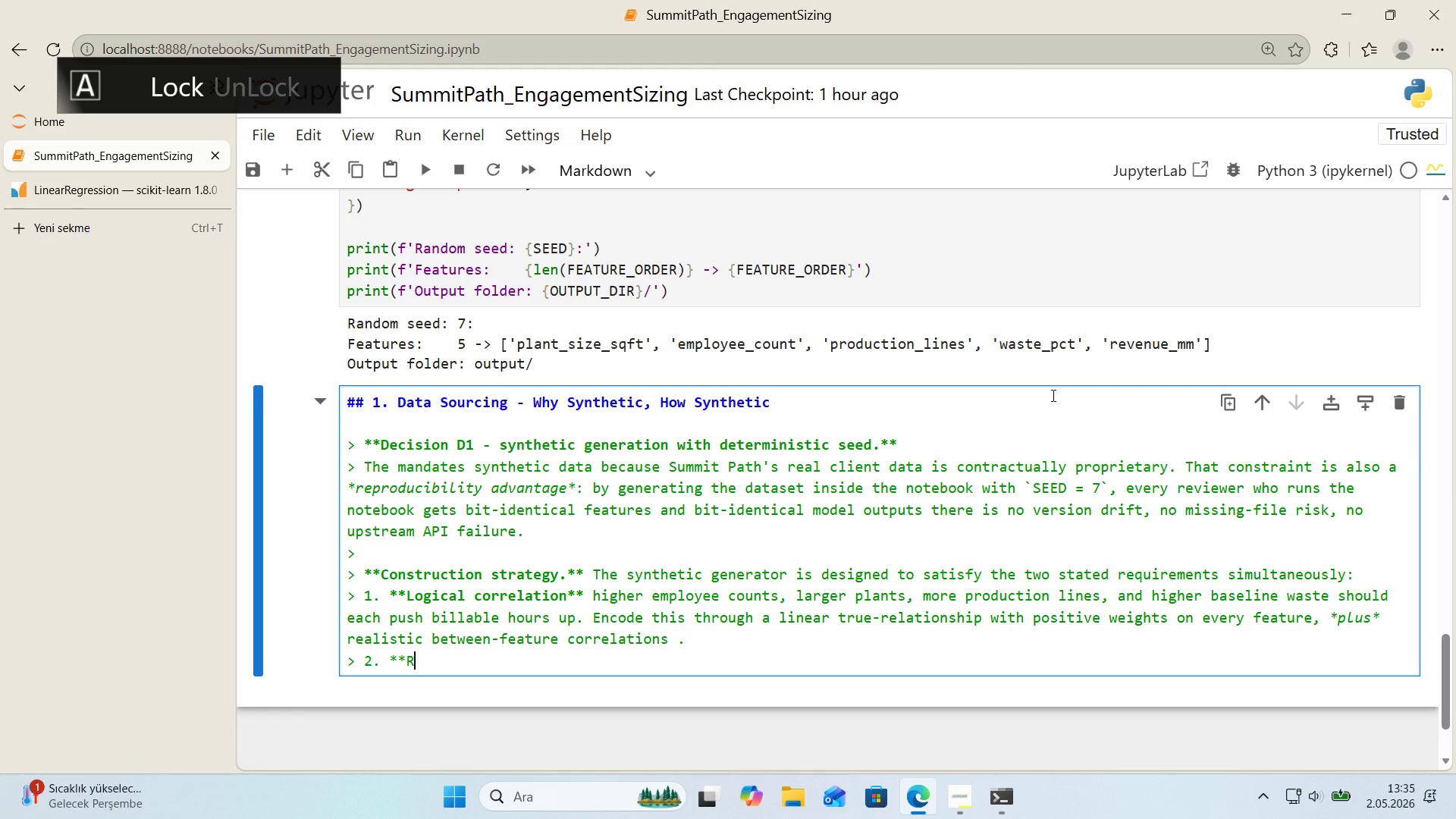 
key(CapsLock)
 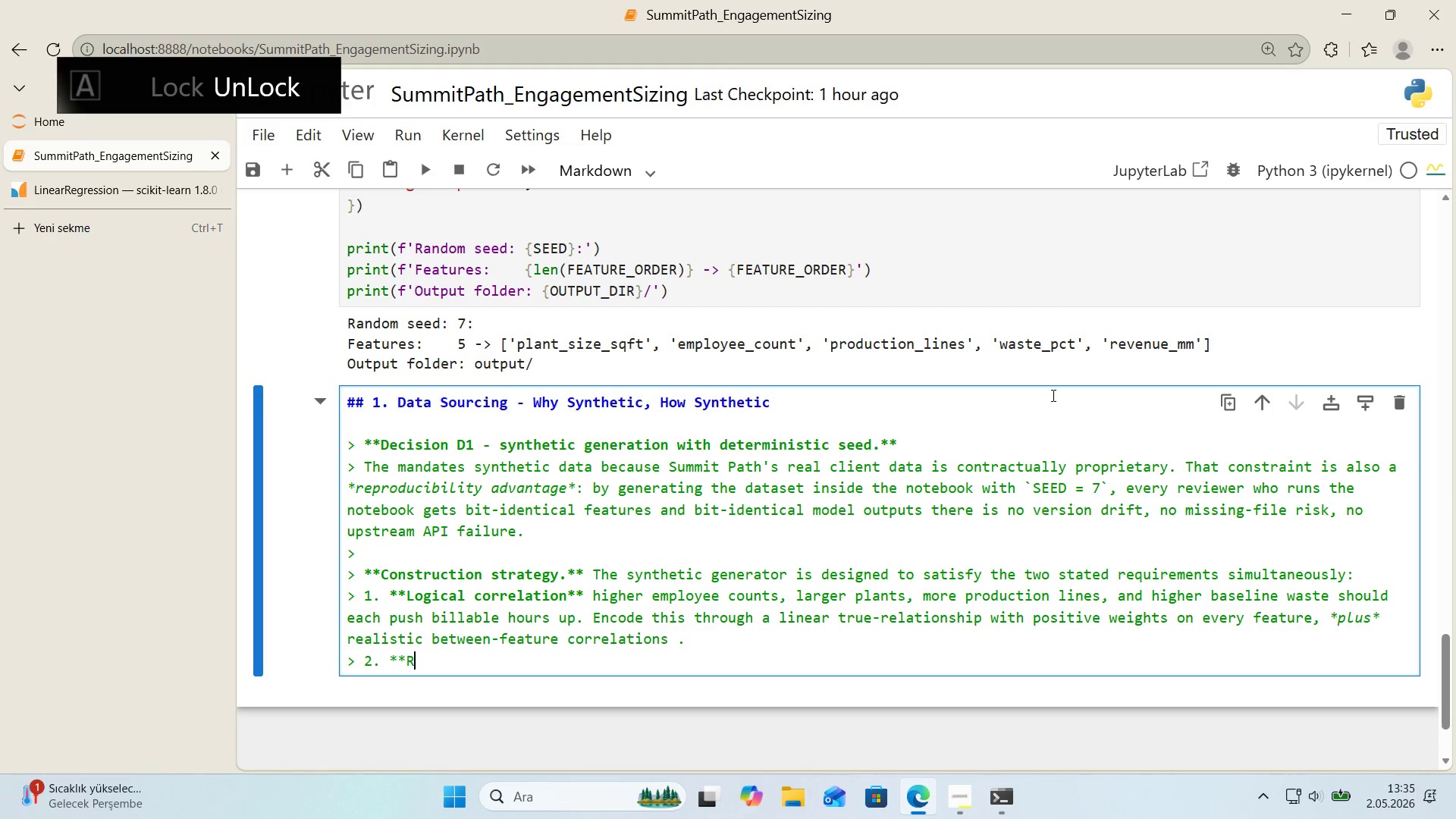 
key(Meta+Period)
 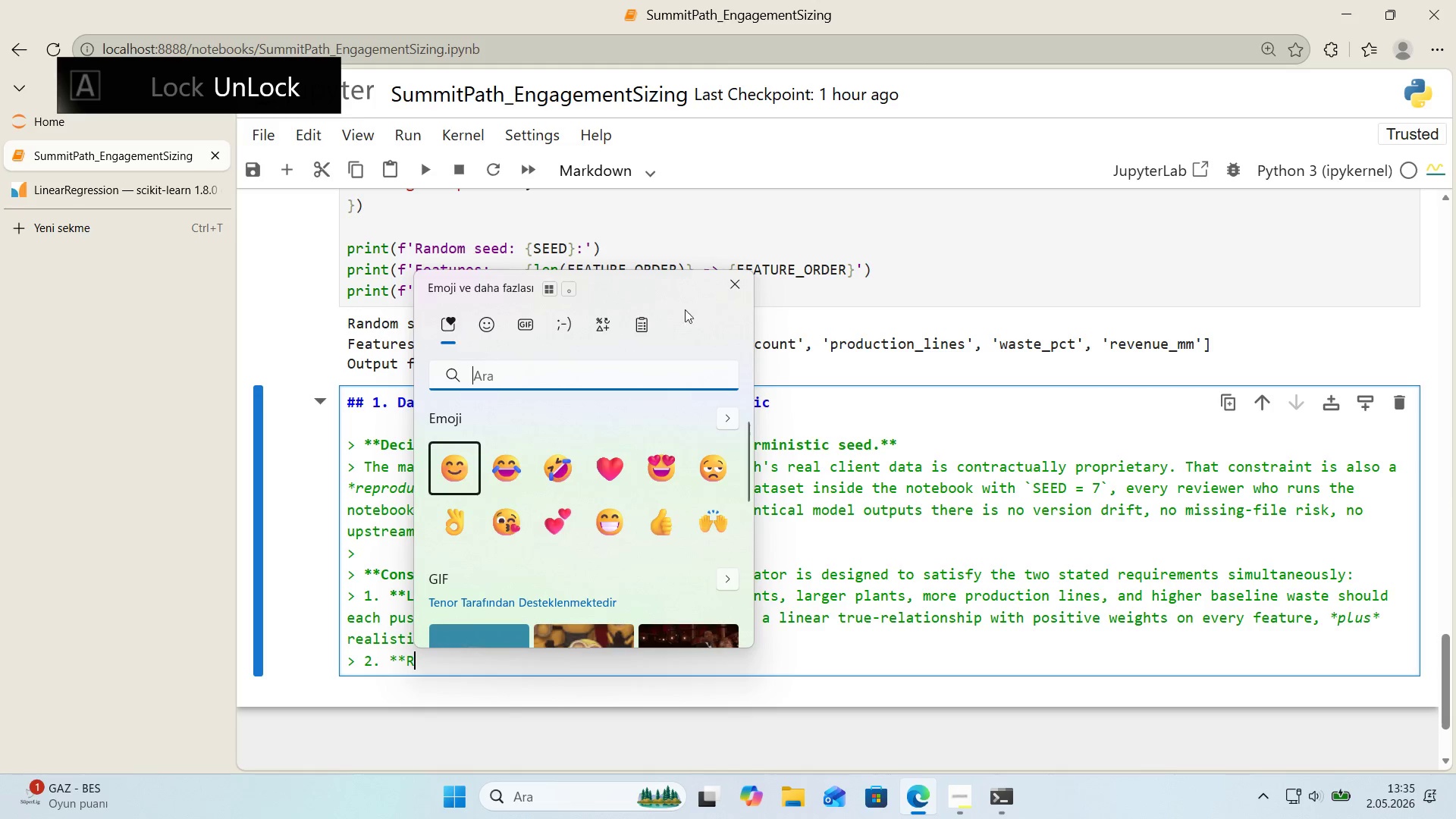 
left_click([601, 325])
 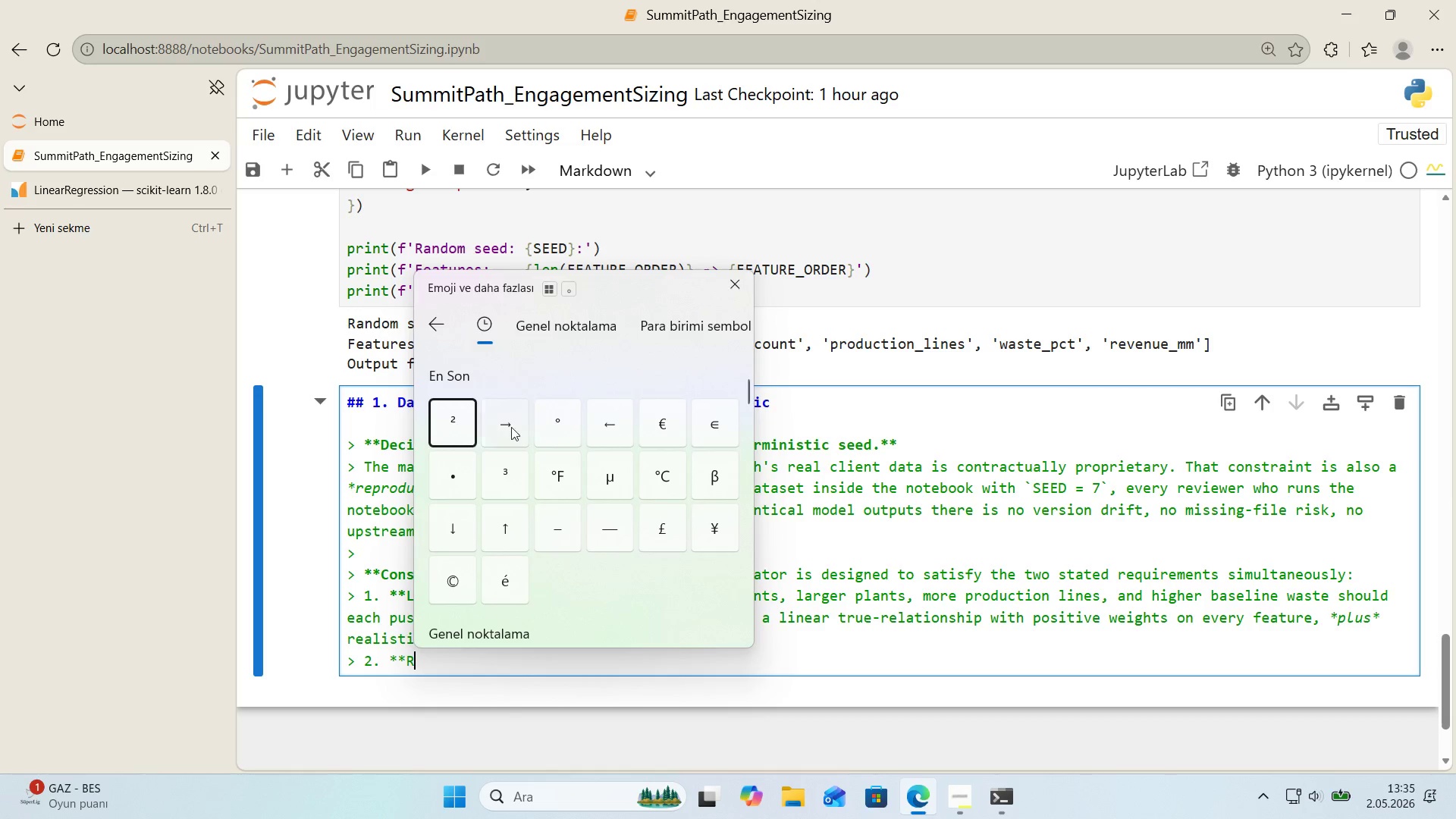 
left_click([463, 431])
 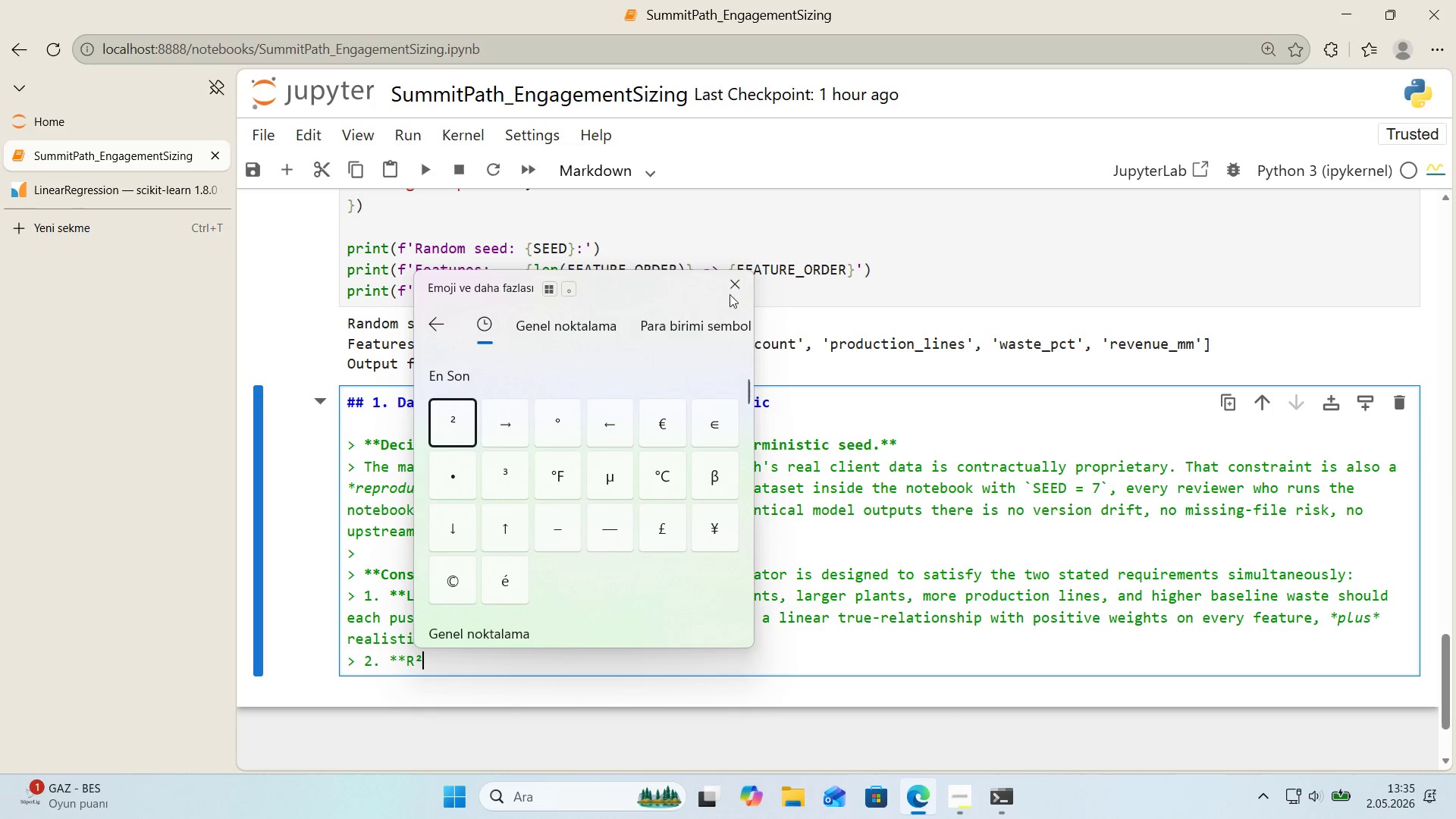 
left_click([733, 288])
 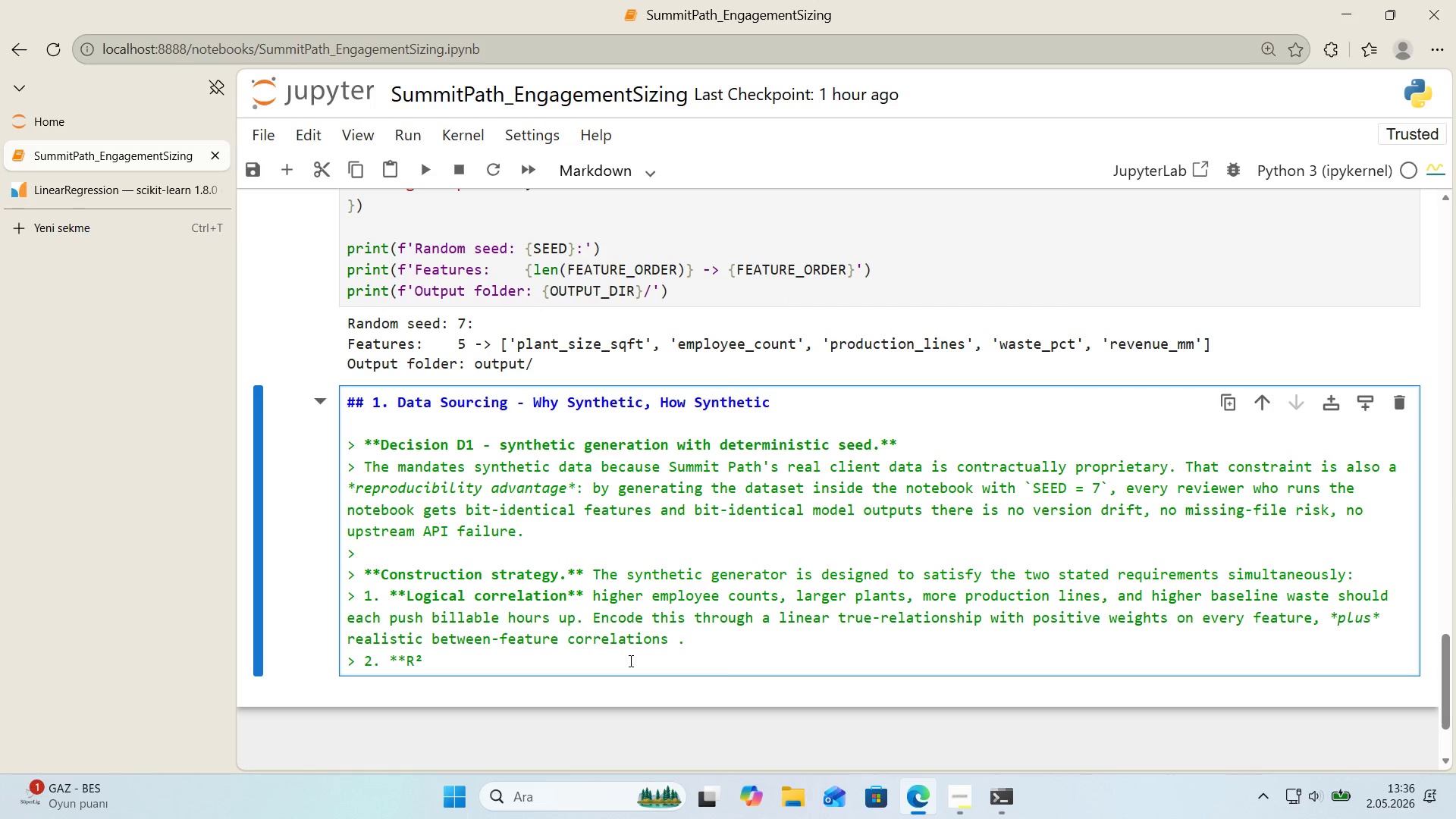 
type( [Break]) 0.85 on te)
key(Backspace)
type(he s)
key(Backspace)
type(tst set** cal'brate the no'se standard dev'at'on so the pu)
key(Backspace)
type(opulat'on-level R)
 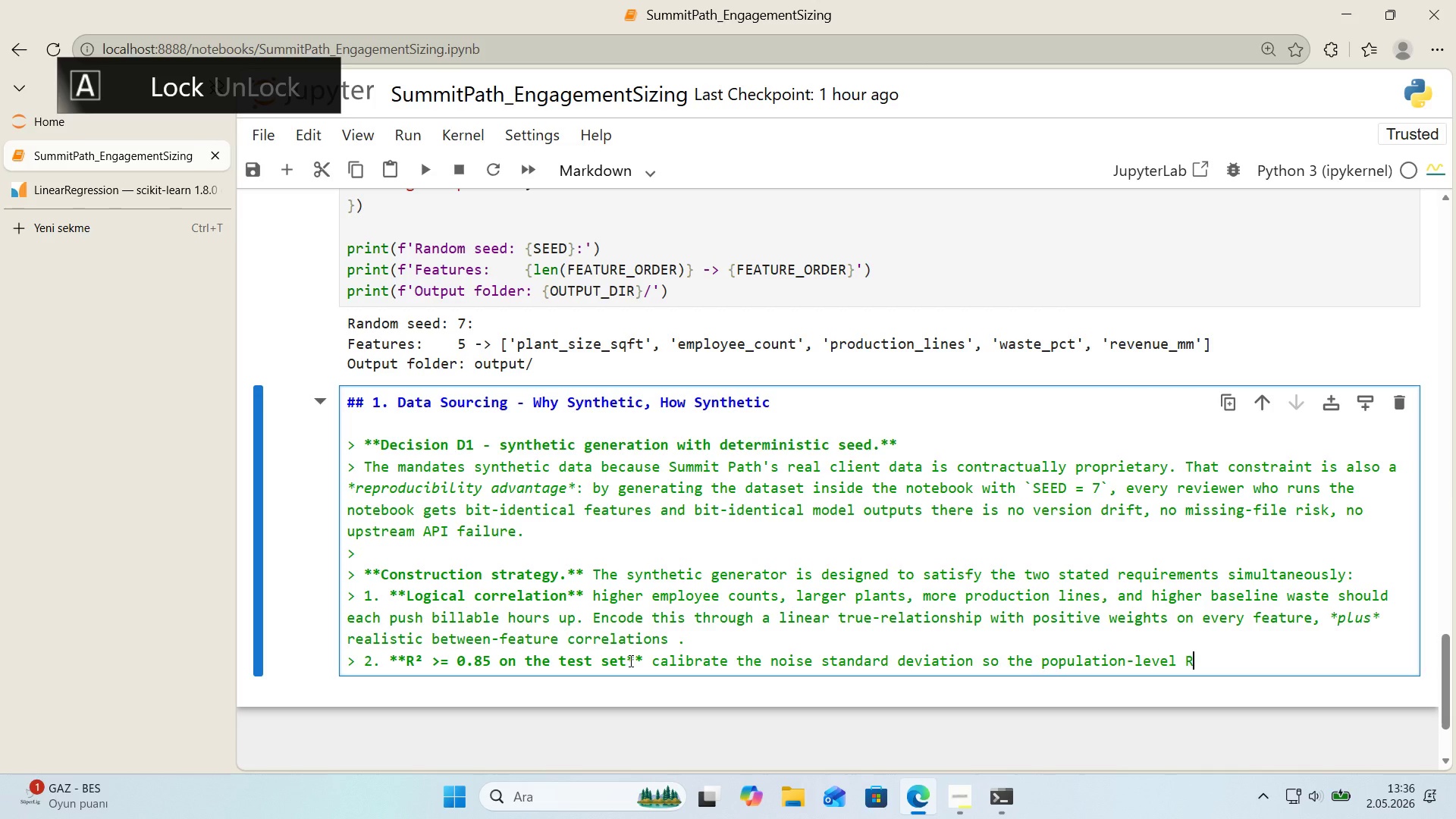 
key(Meta+Period)
 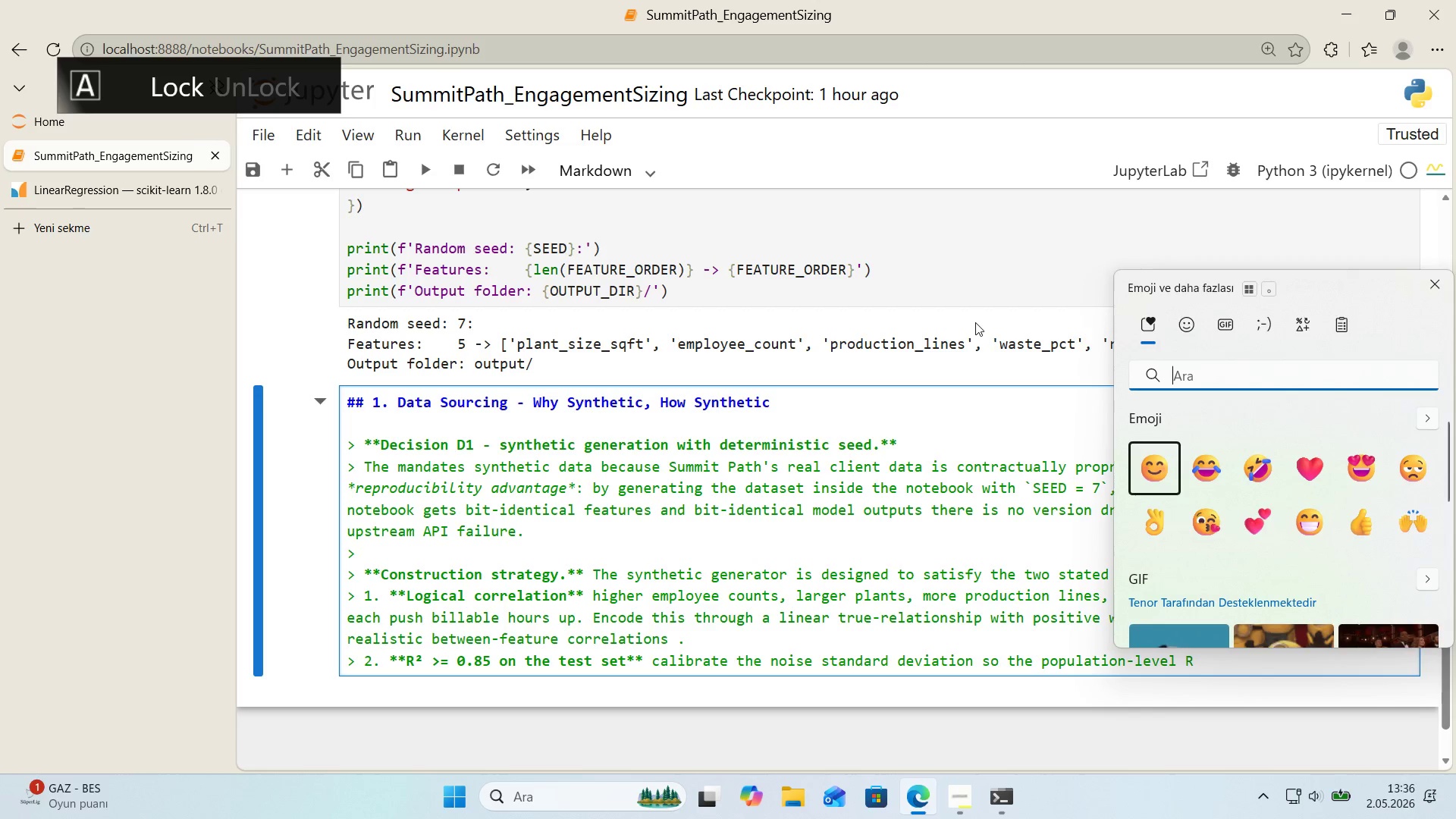 
left_click([1295, 321])
 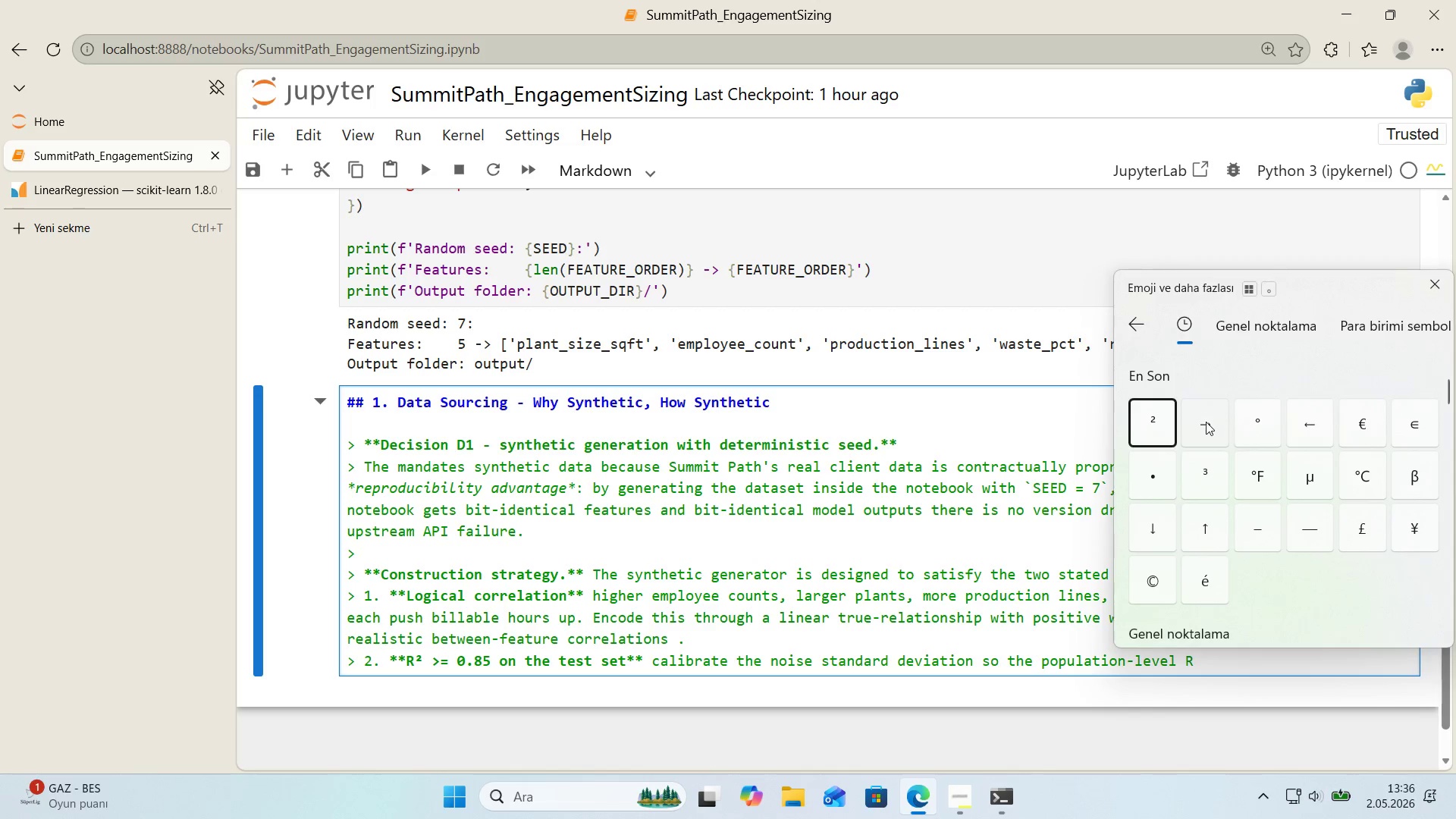 
left_click([1147, 427])
 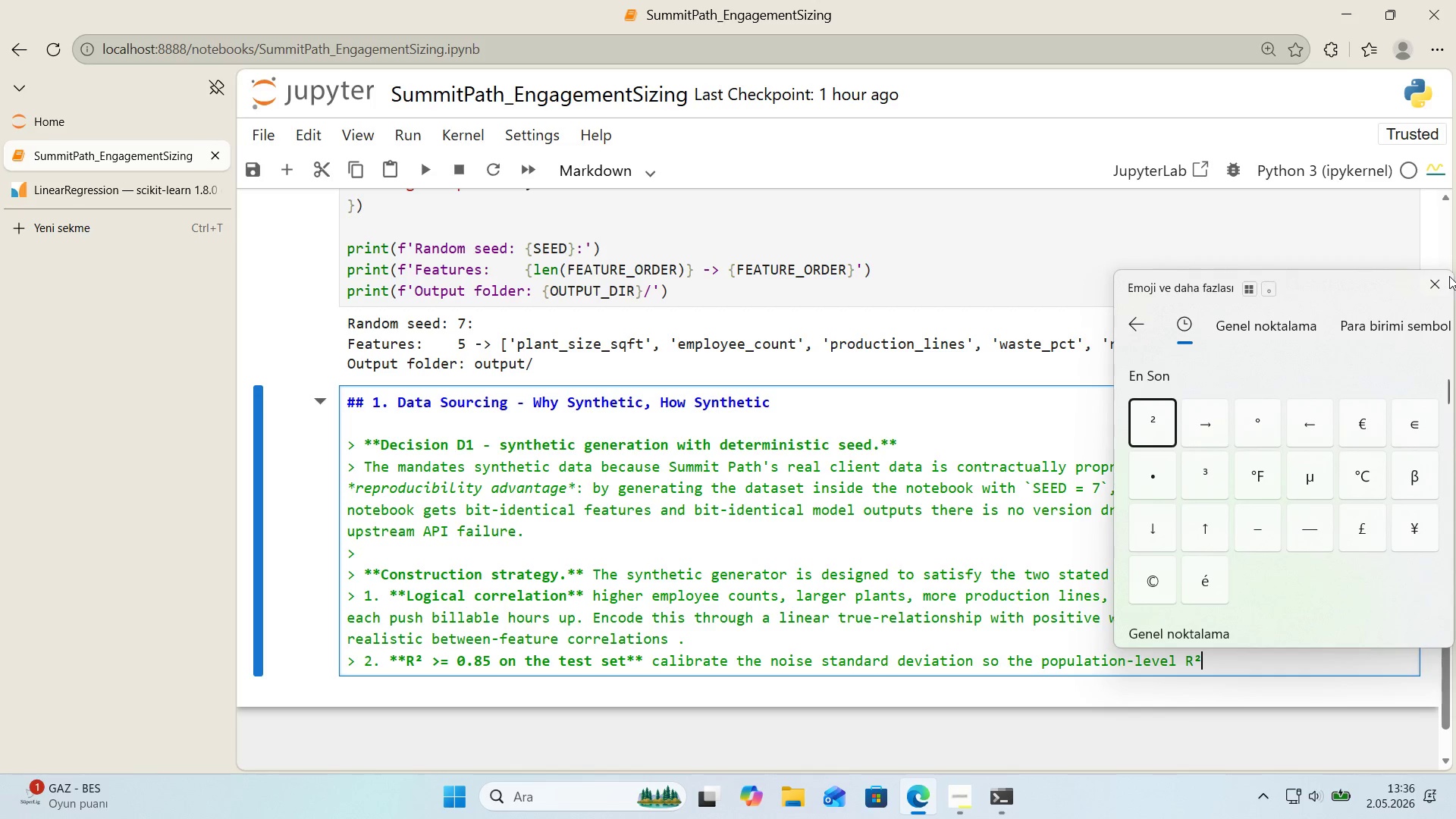 
left_click([1441, 281])
 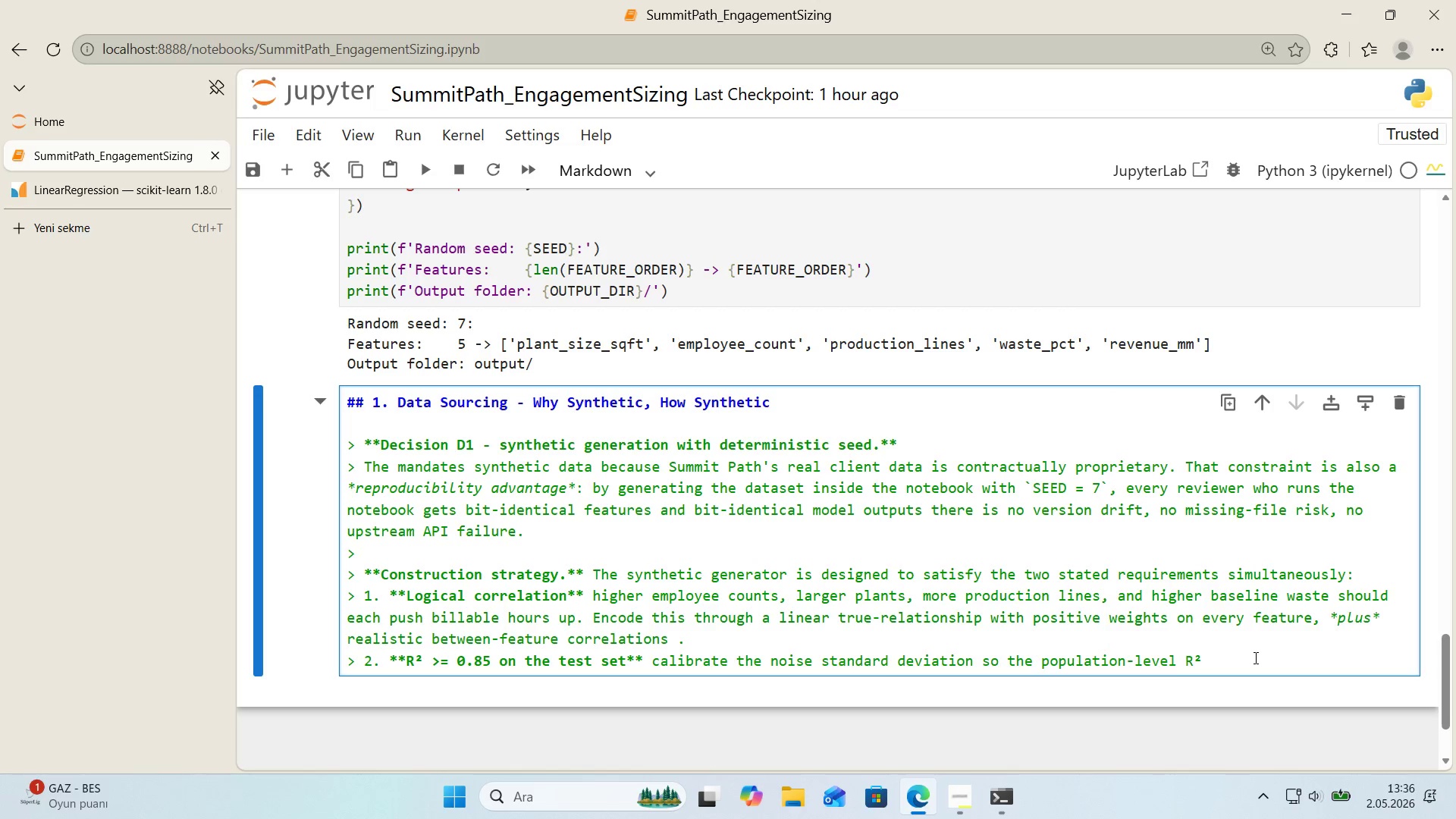 
type( K)
key(Backspace)
type(LAN)
key(Backspace)
key(Backspace)
key(Backspace)
key(Backspace)
type( lands comfortably above 0.85 w'th marg'n *()
 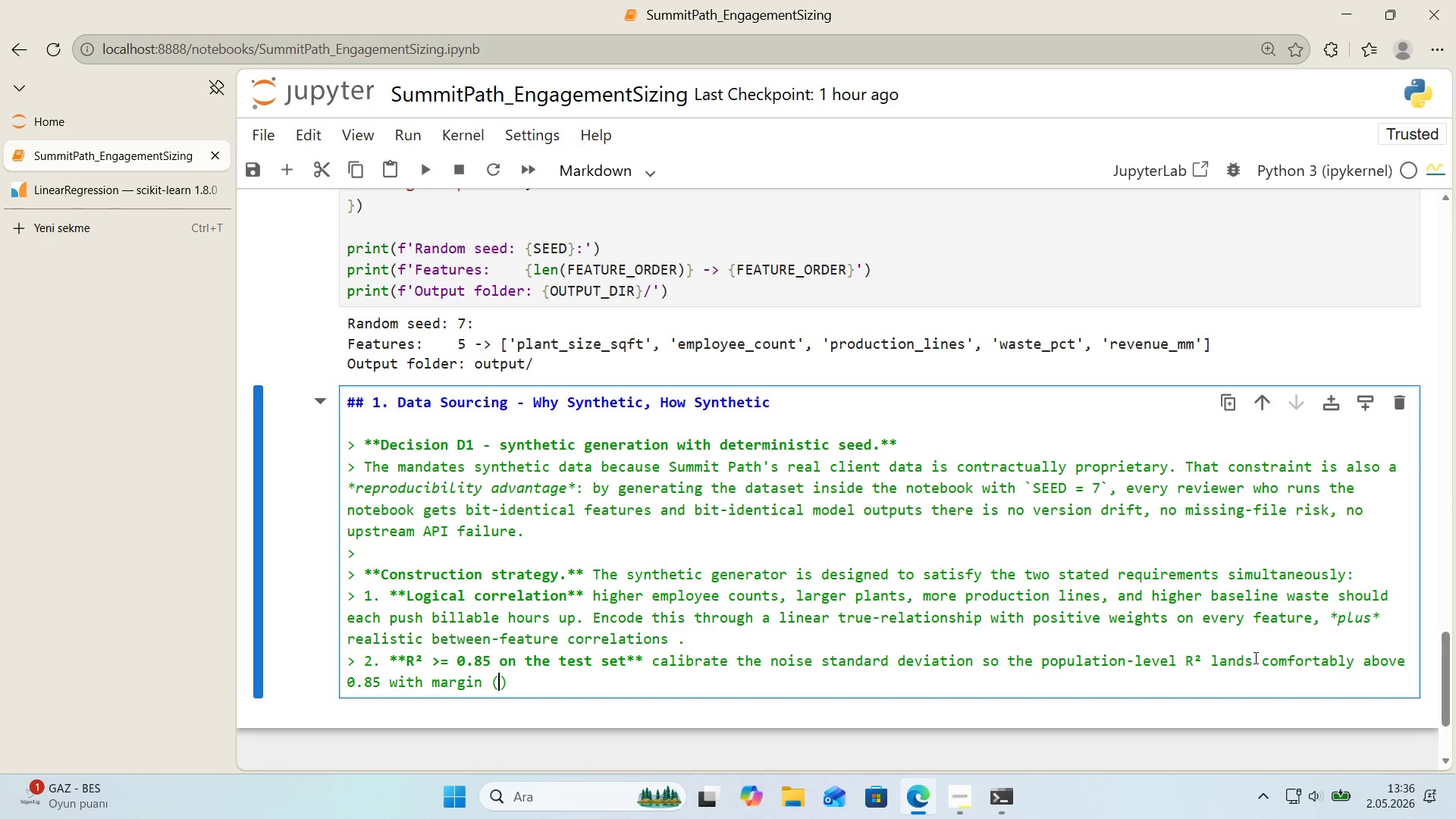 
 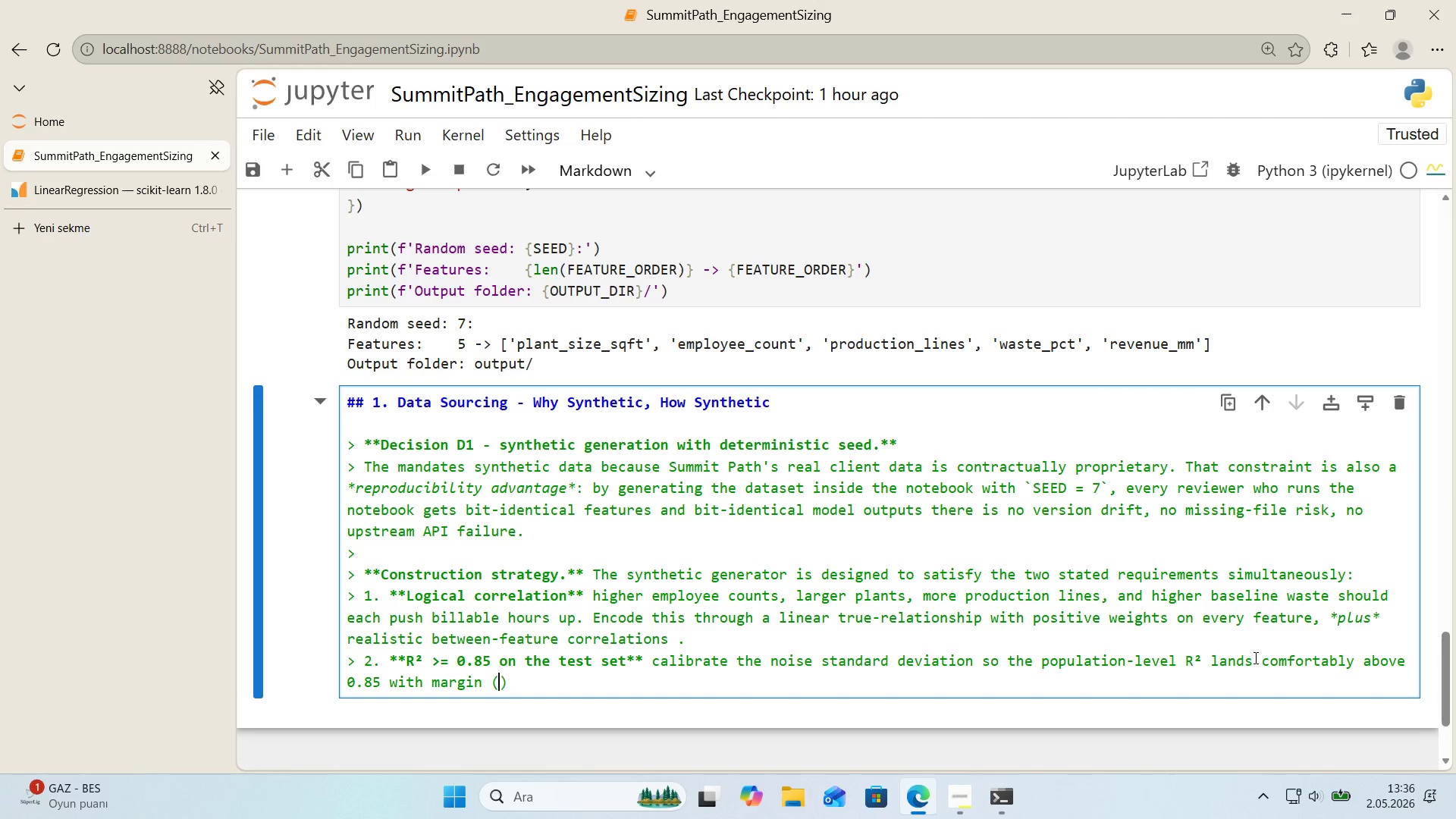 
key(ArrowLeft)
 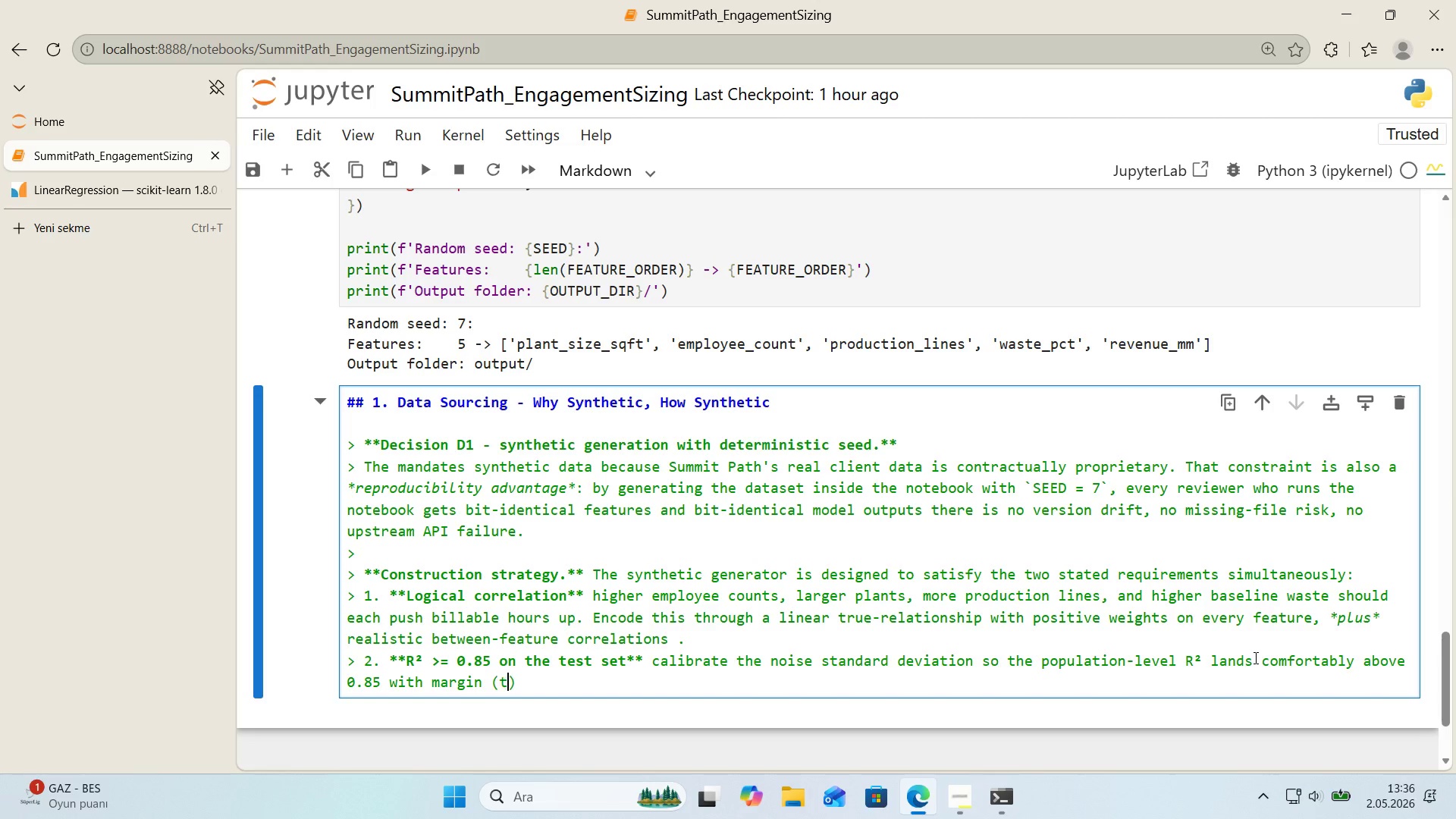 
type(target )
key(Backspace)
type(>)
 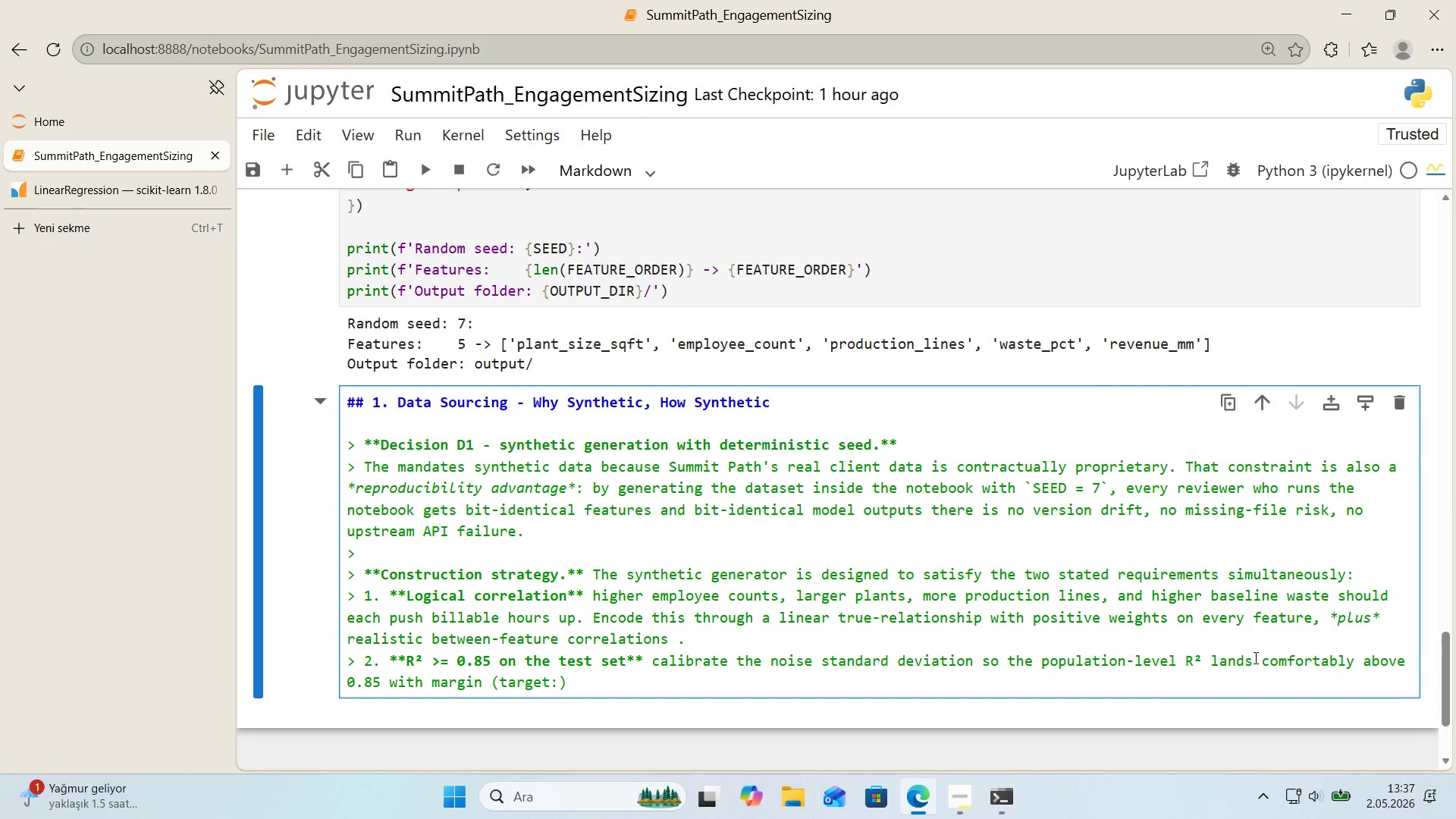 
wait(16.47)
 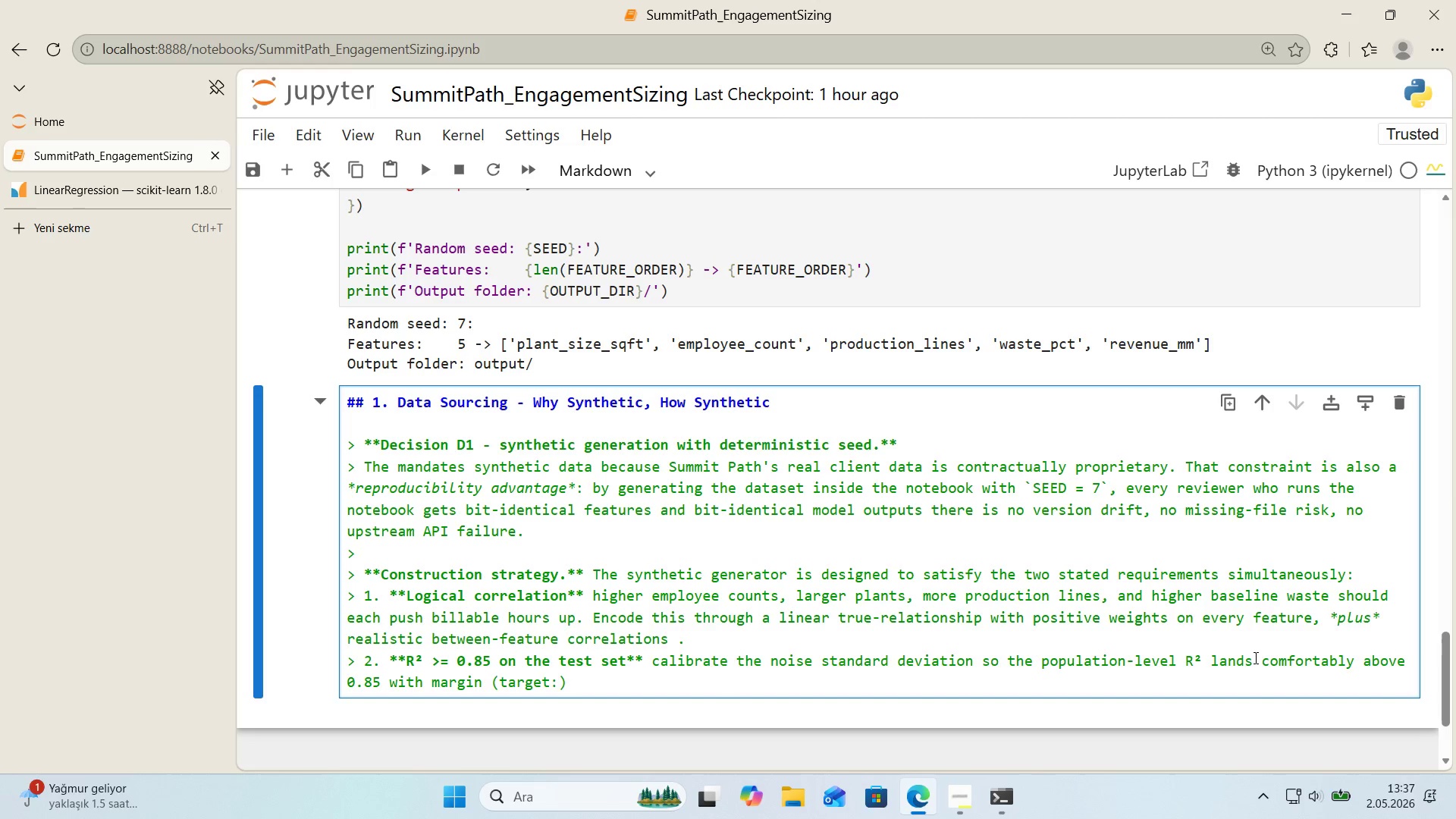 
key(Space)
 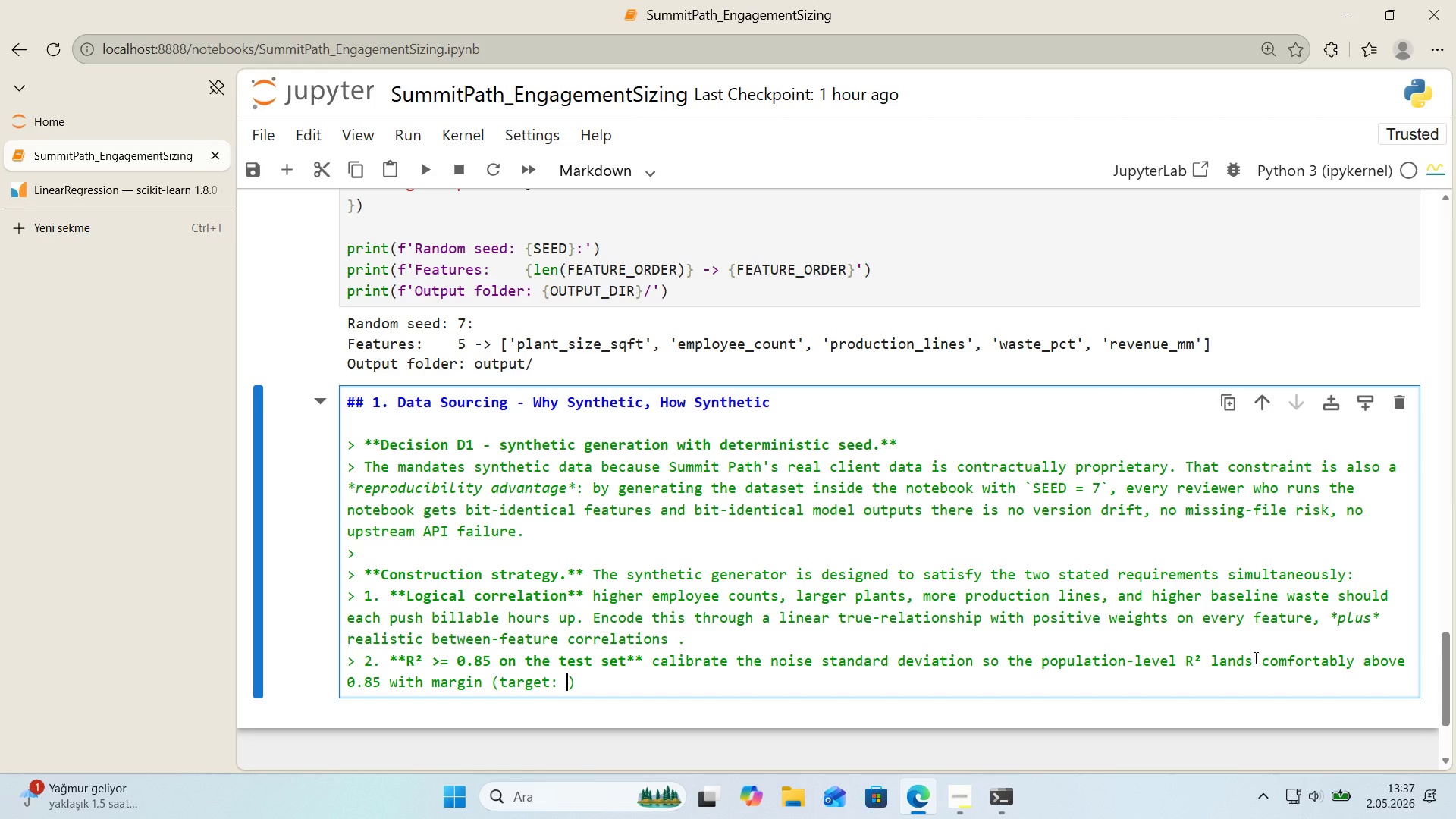 
key(Alt+Control+AltRight)
 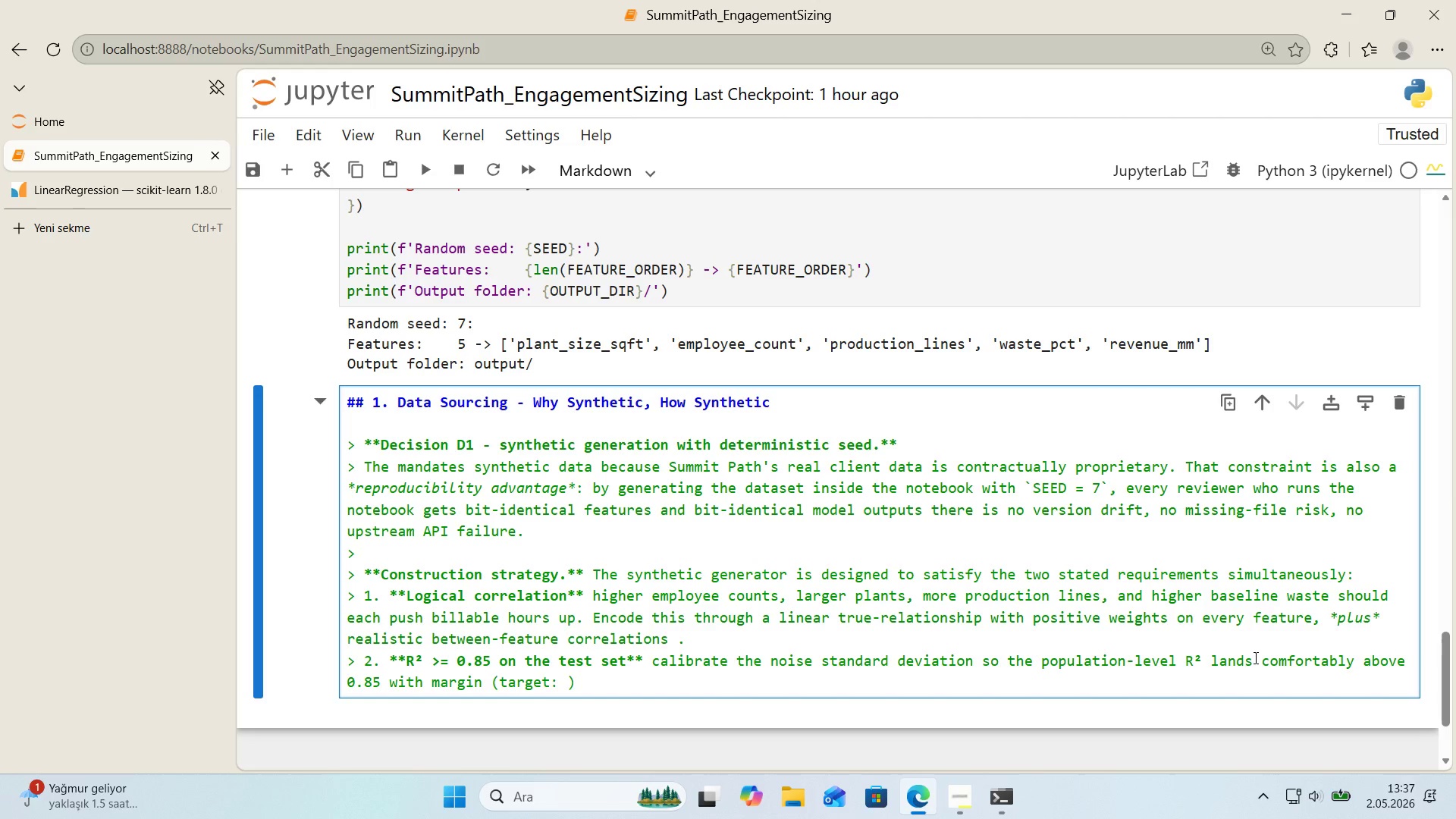 
key(Control+ControlLeft)
 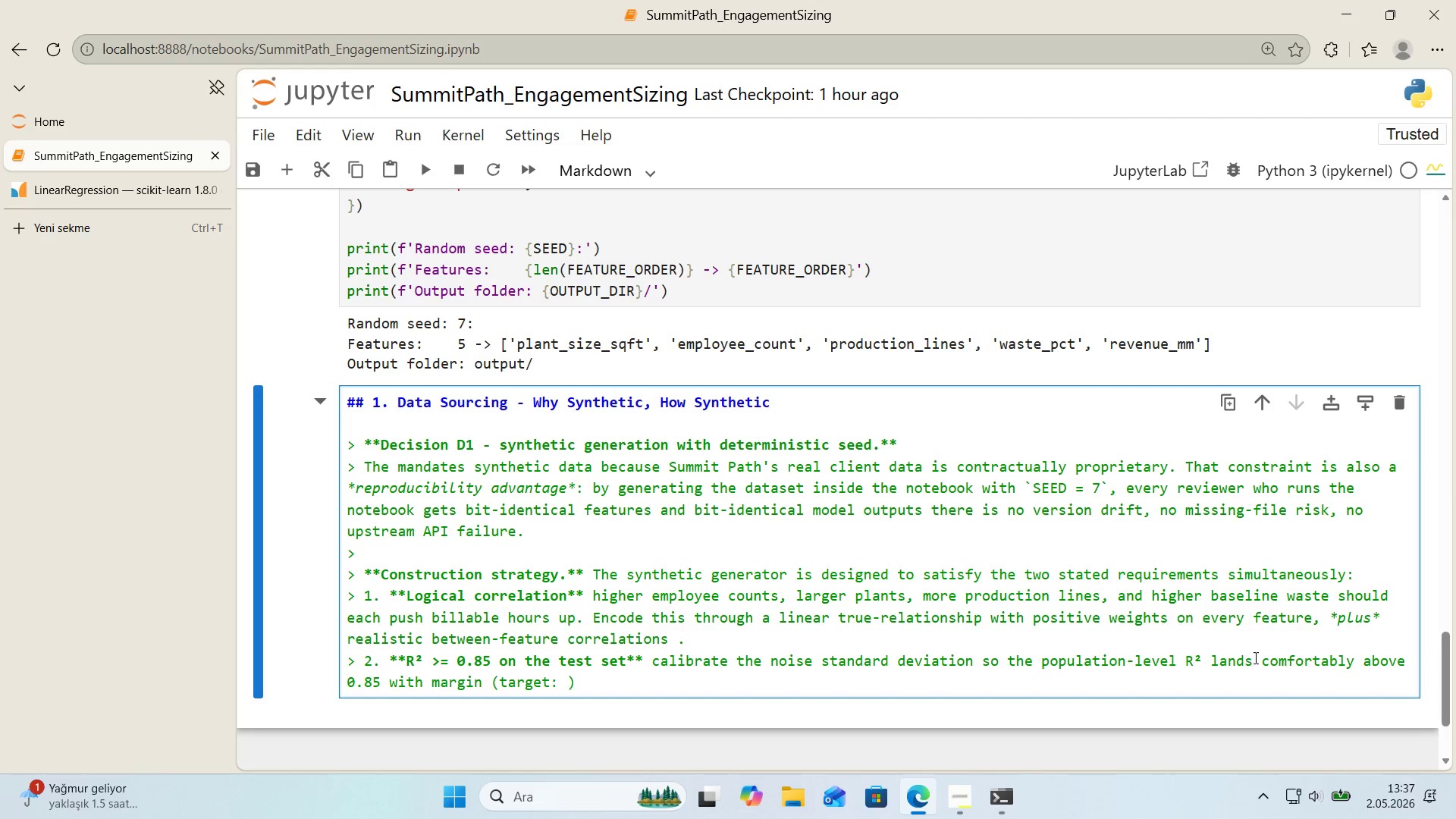 
key(Alt+Control+BracketRight)
 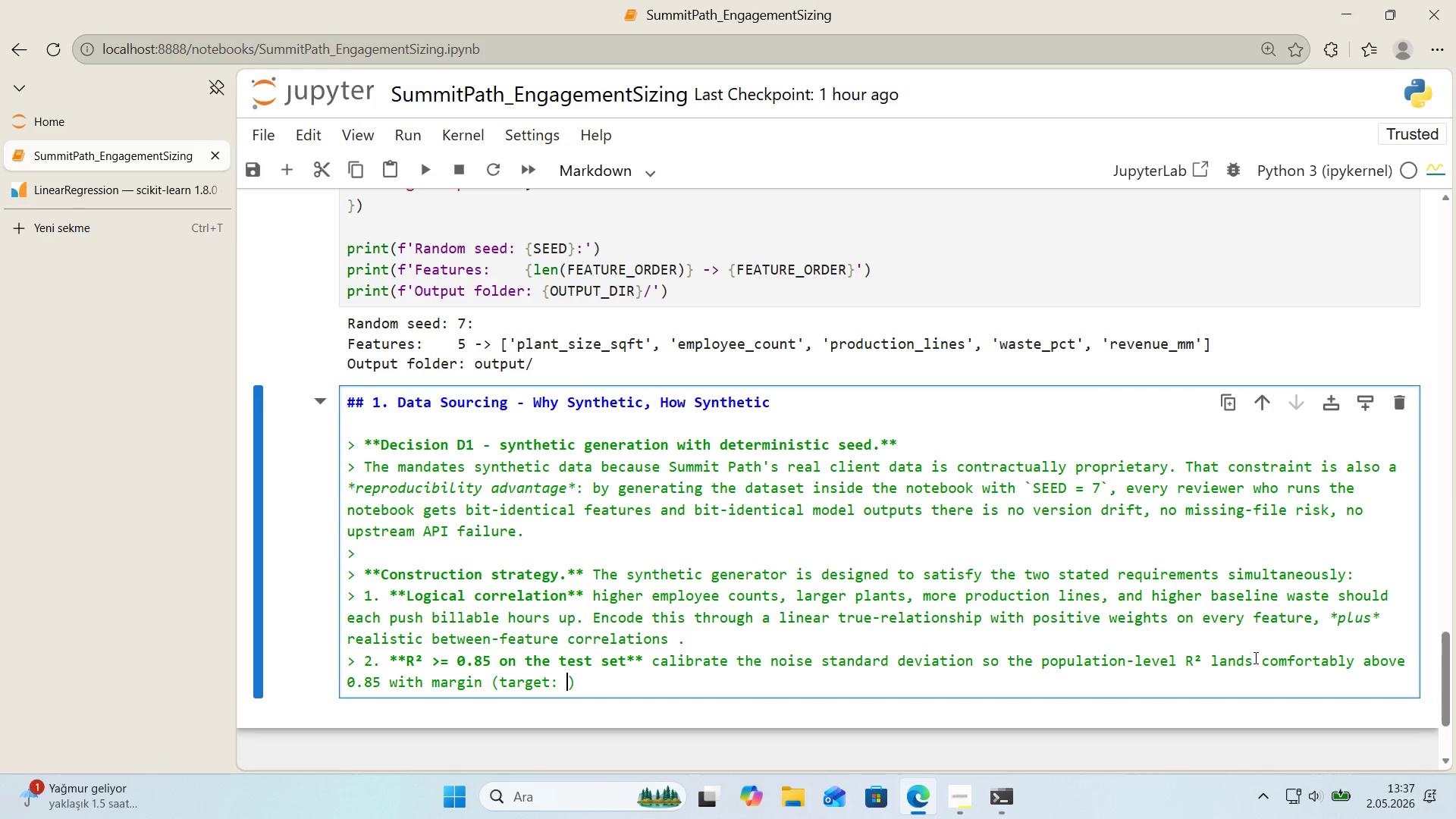 
key(Numpad0)
 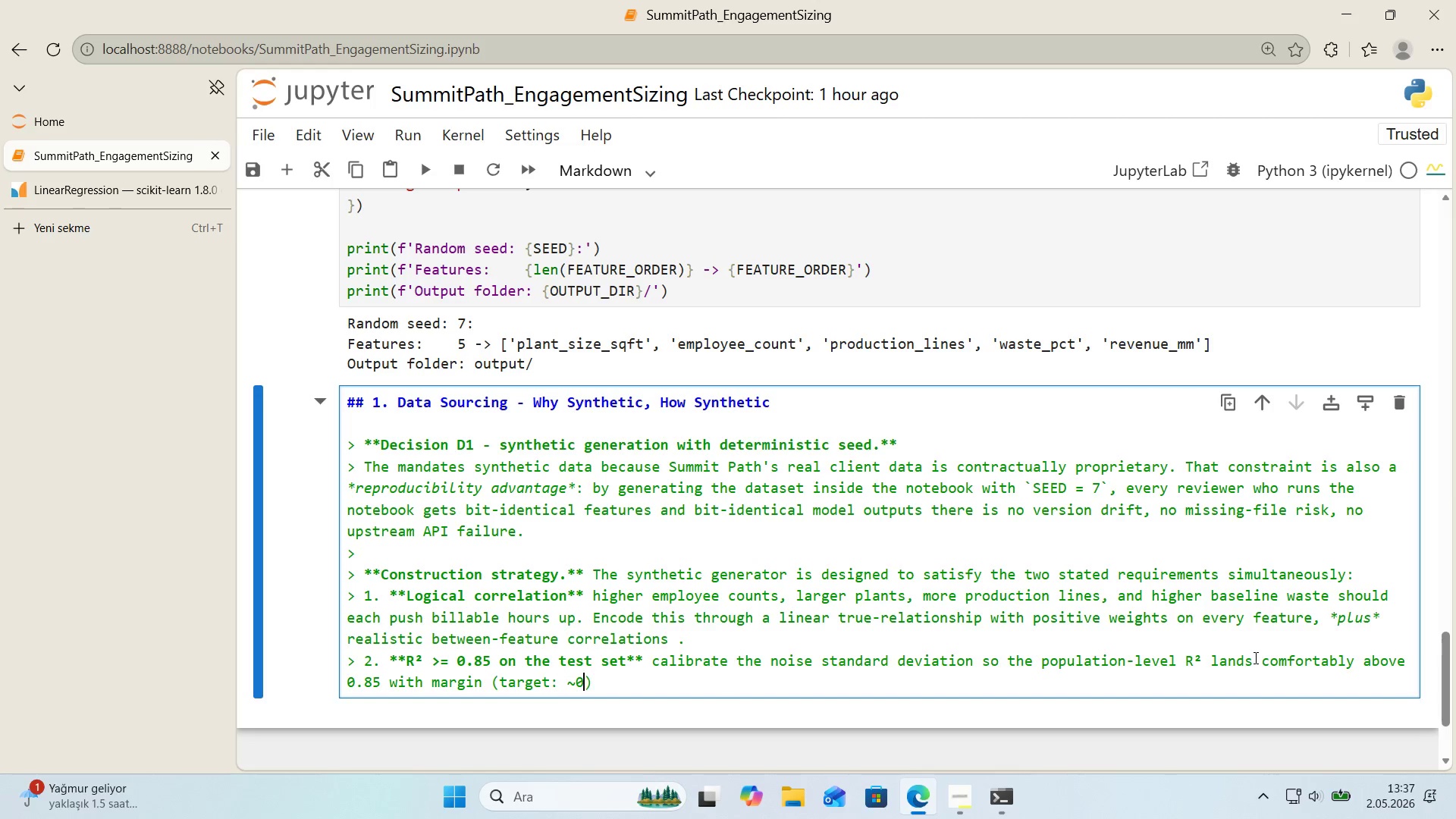 
key(Period)
 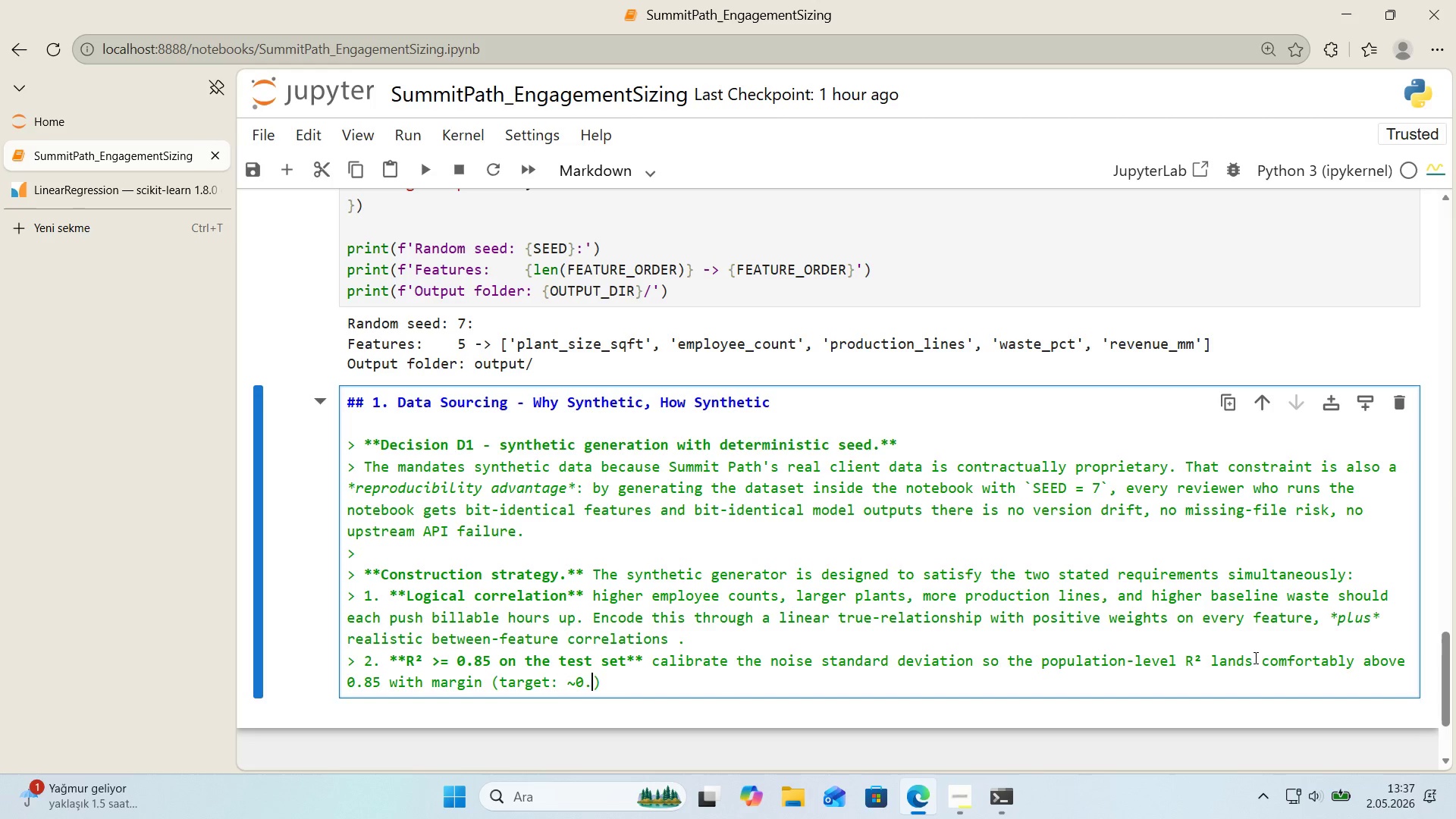 
key(Numpad9)
 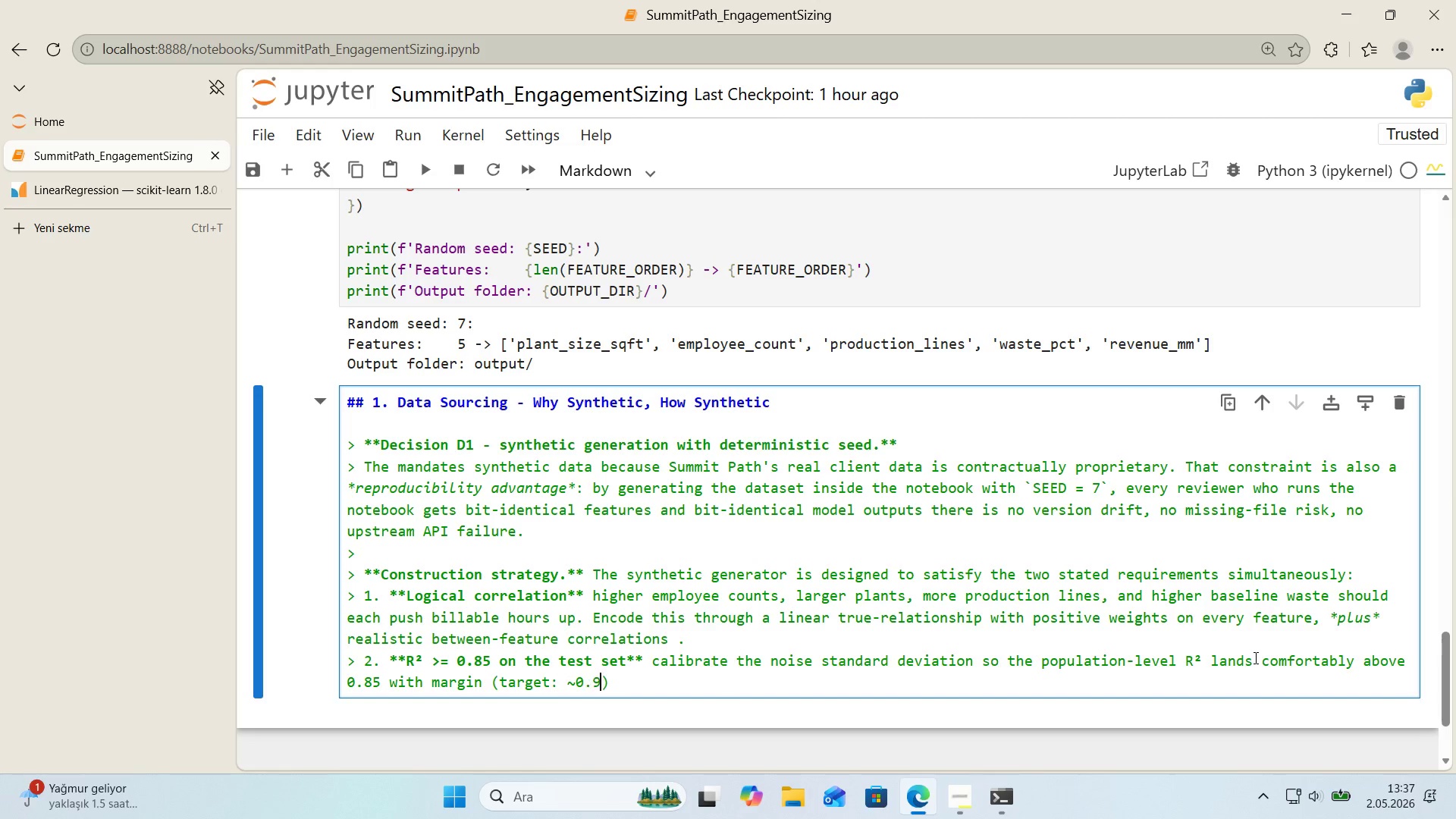 
key(Numpad0)
 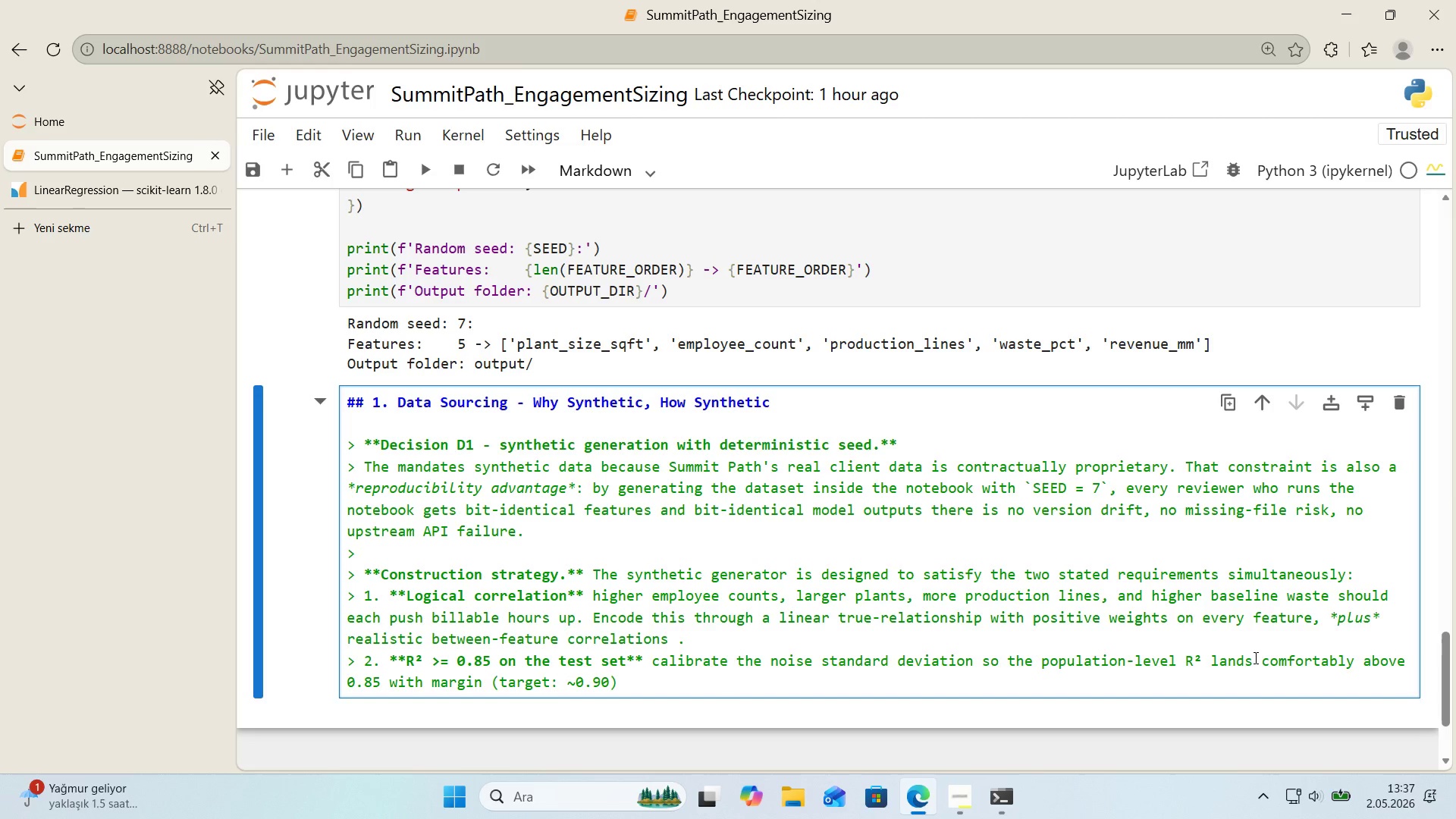 
key(Space)
 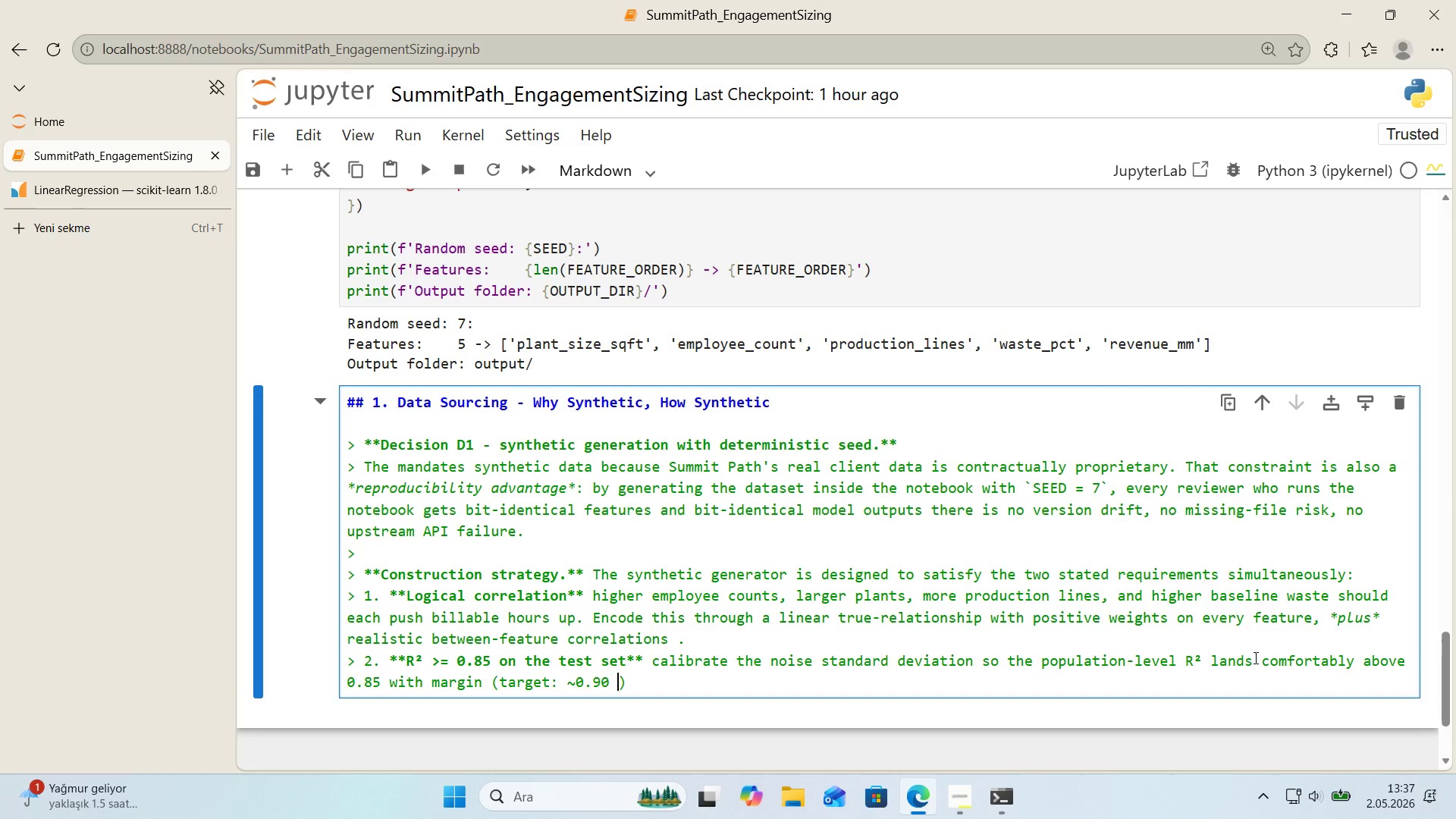 
key(NumpadAdd)
 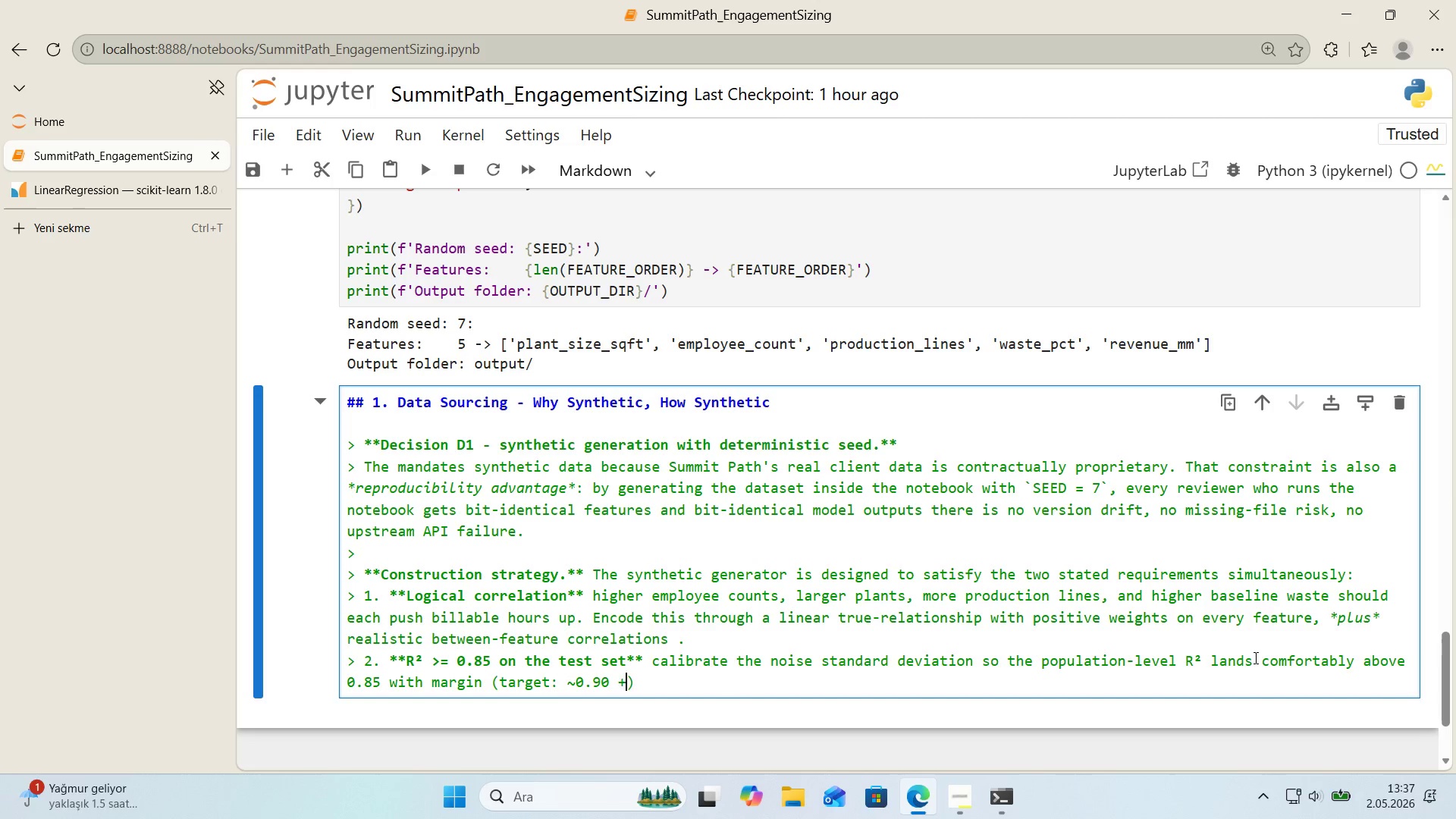 
key(Shift+7)
 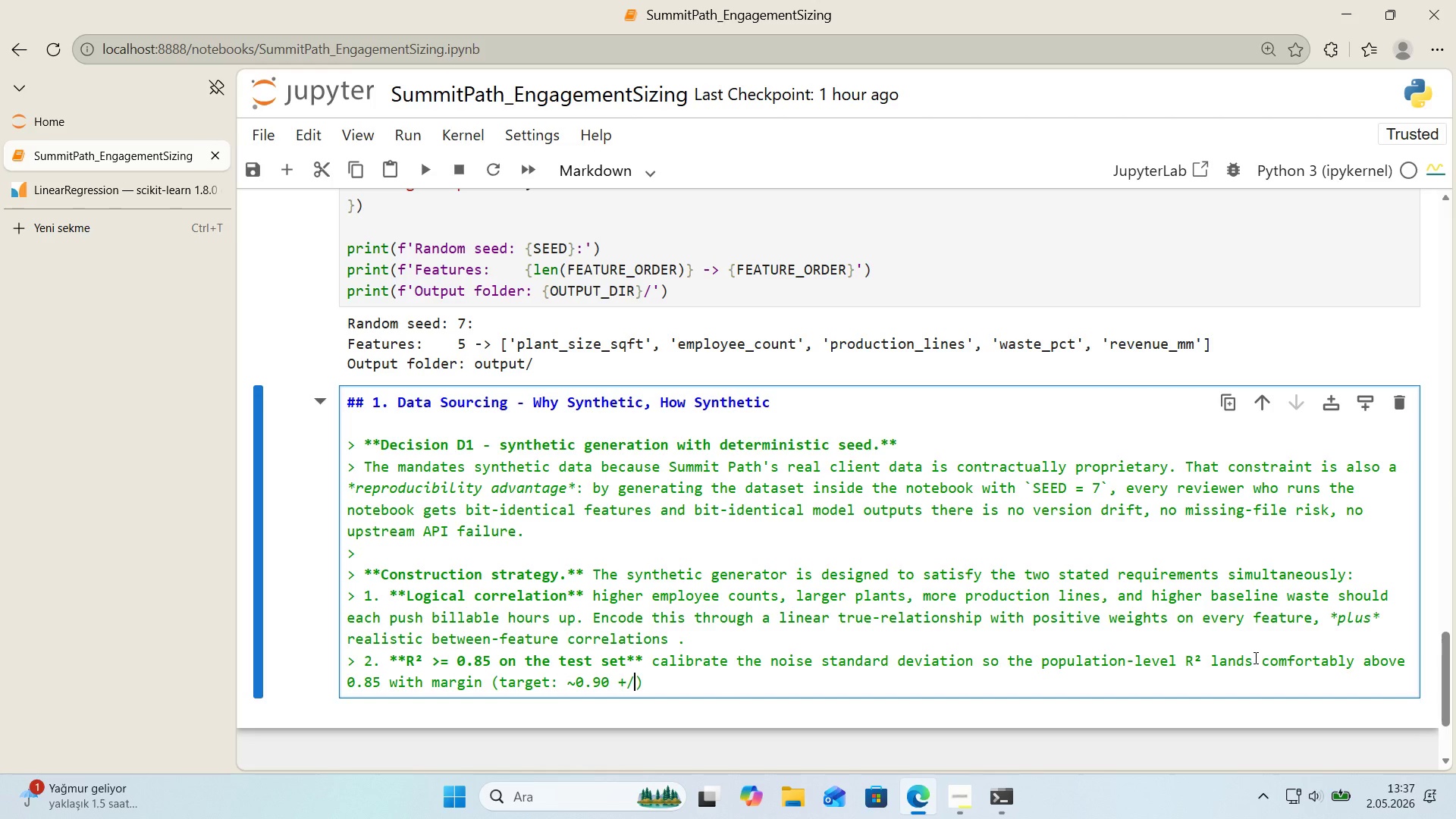 
key(NumpadSubtract)
 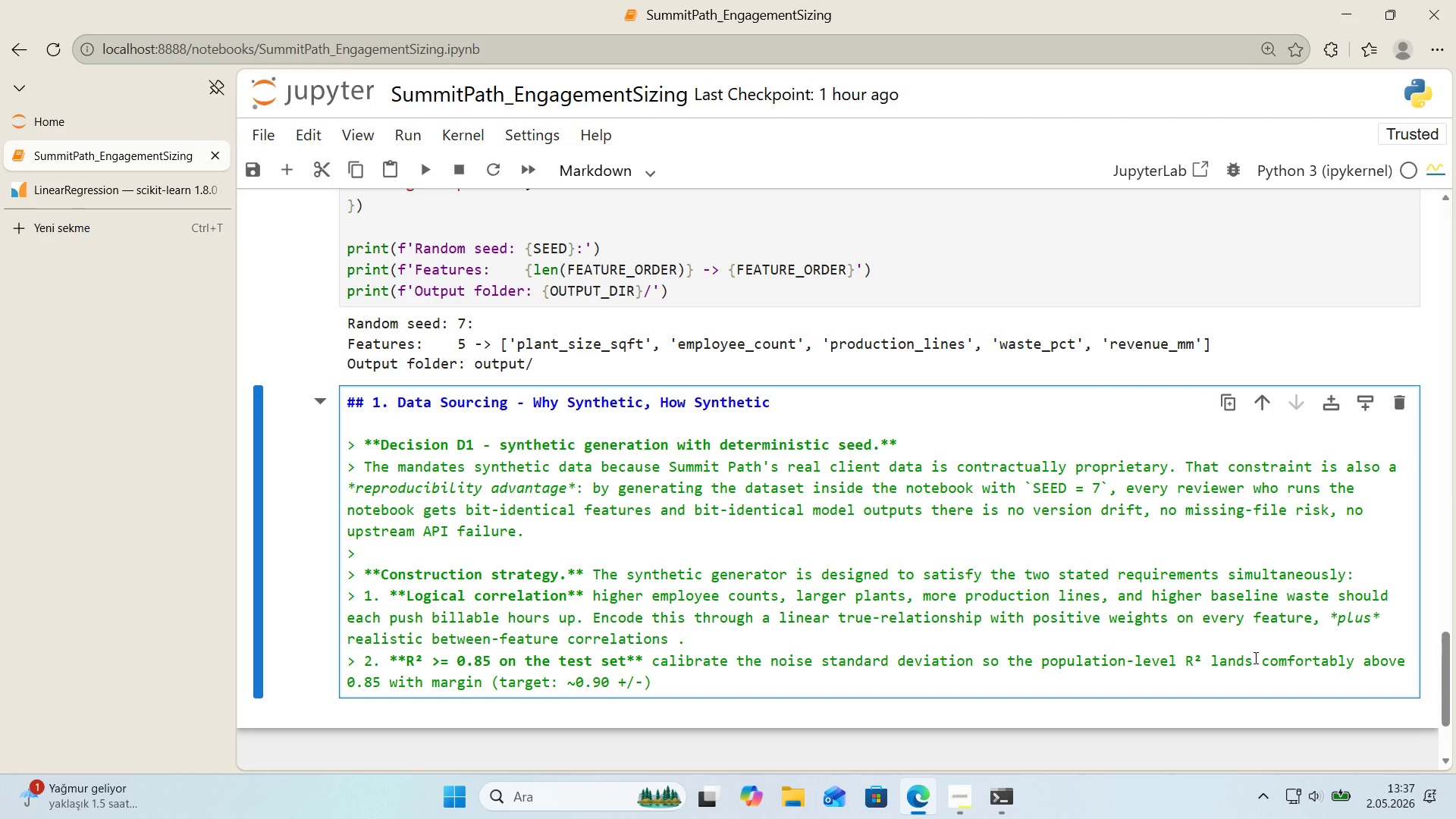 
key(Space)
 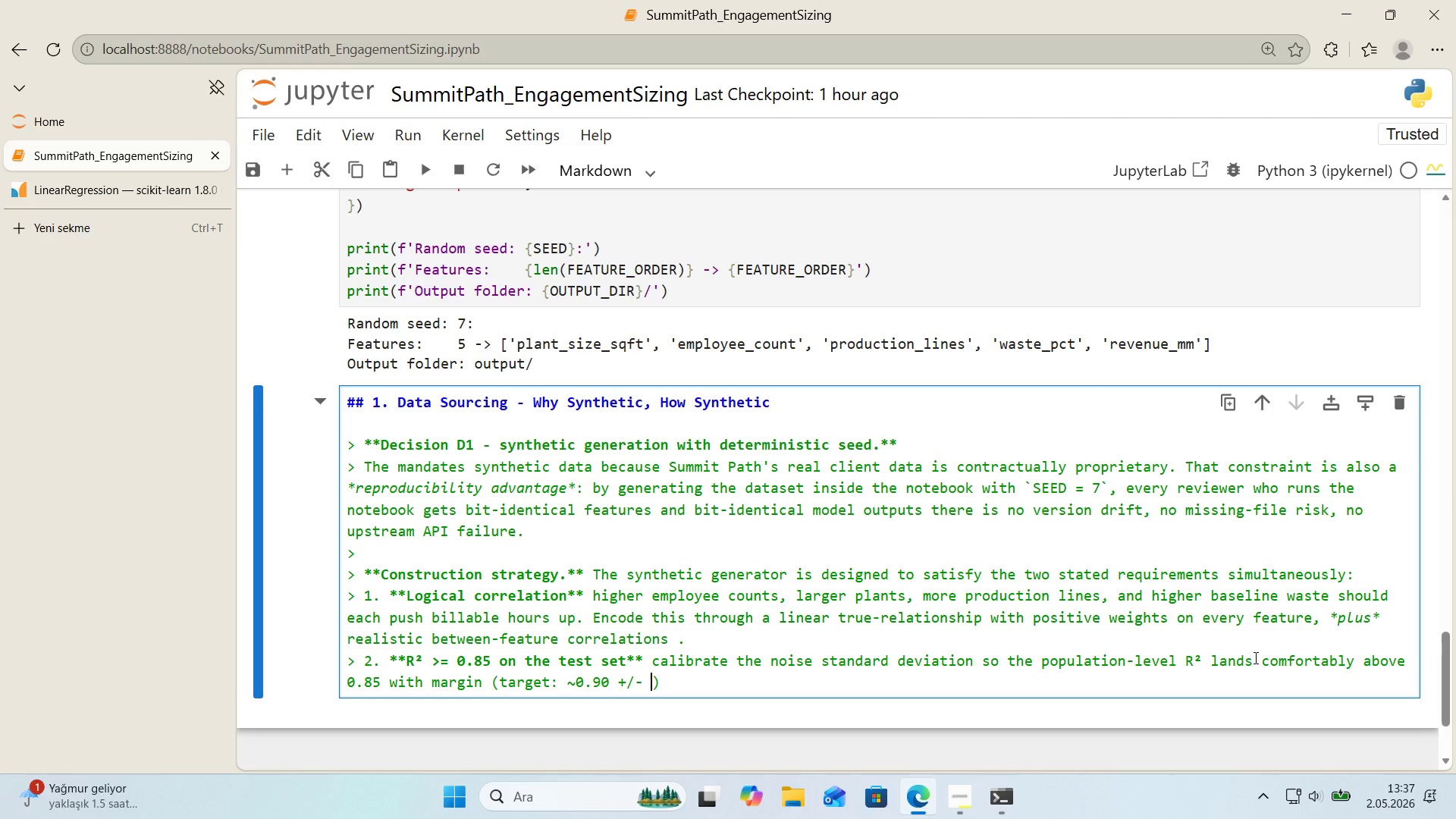 
key(Numpad0)
 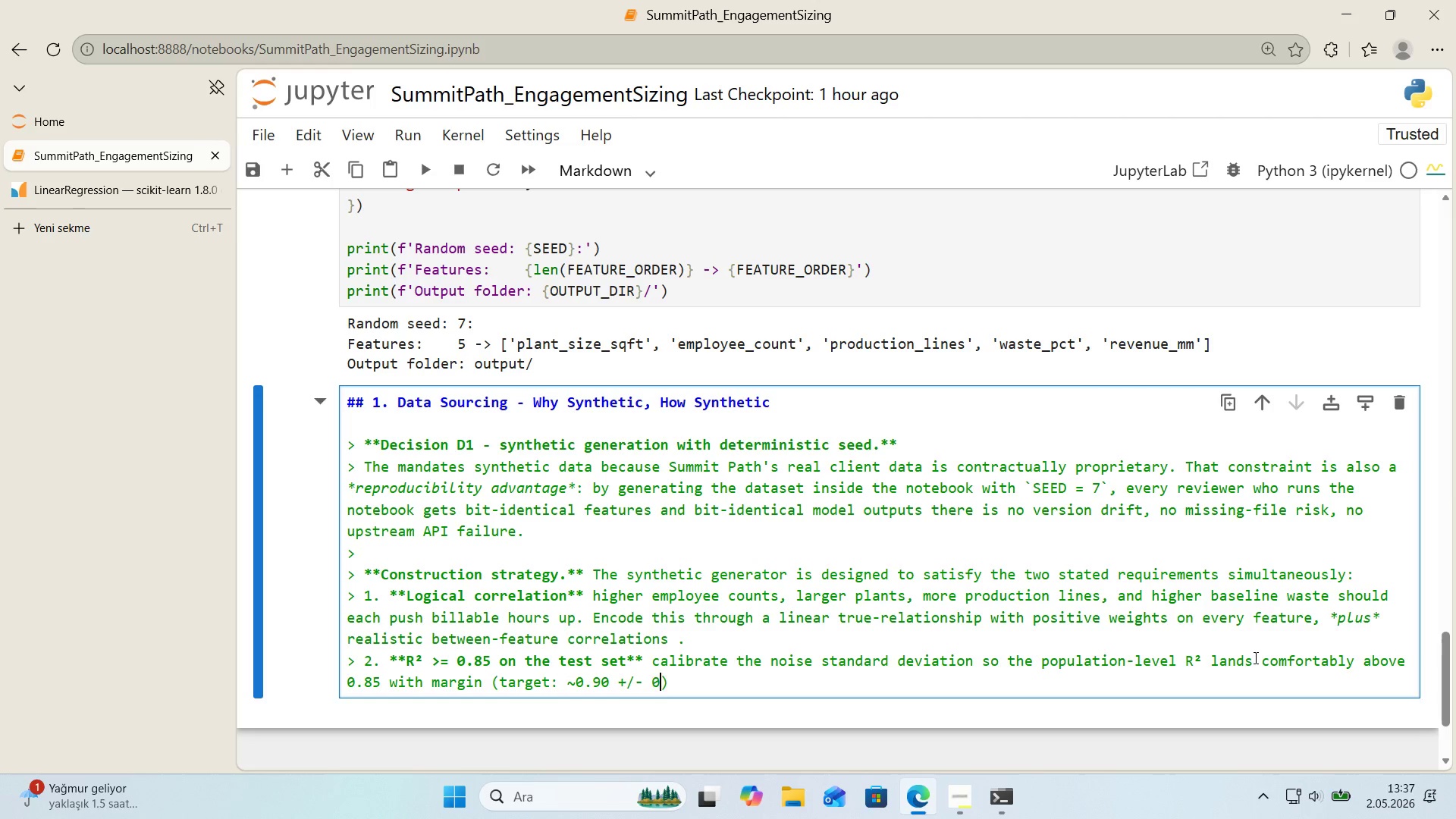 
key(Backspace)
 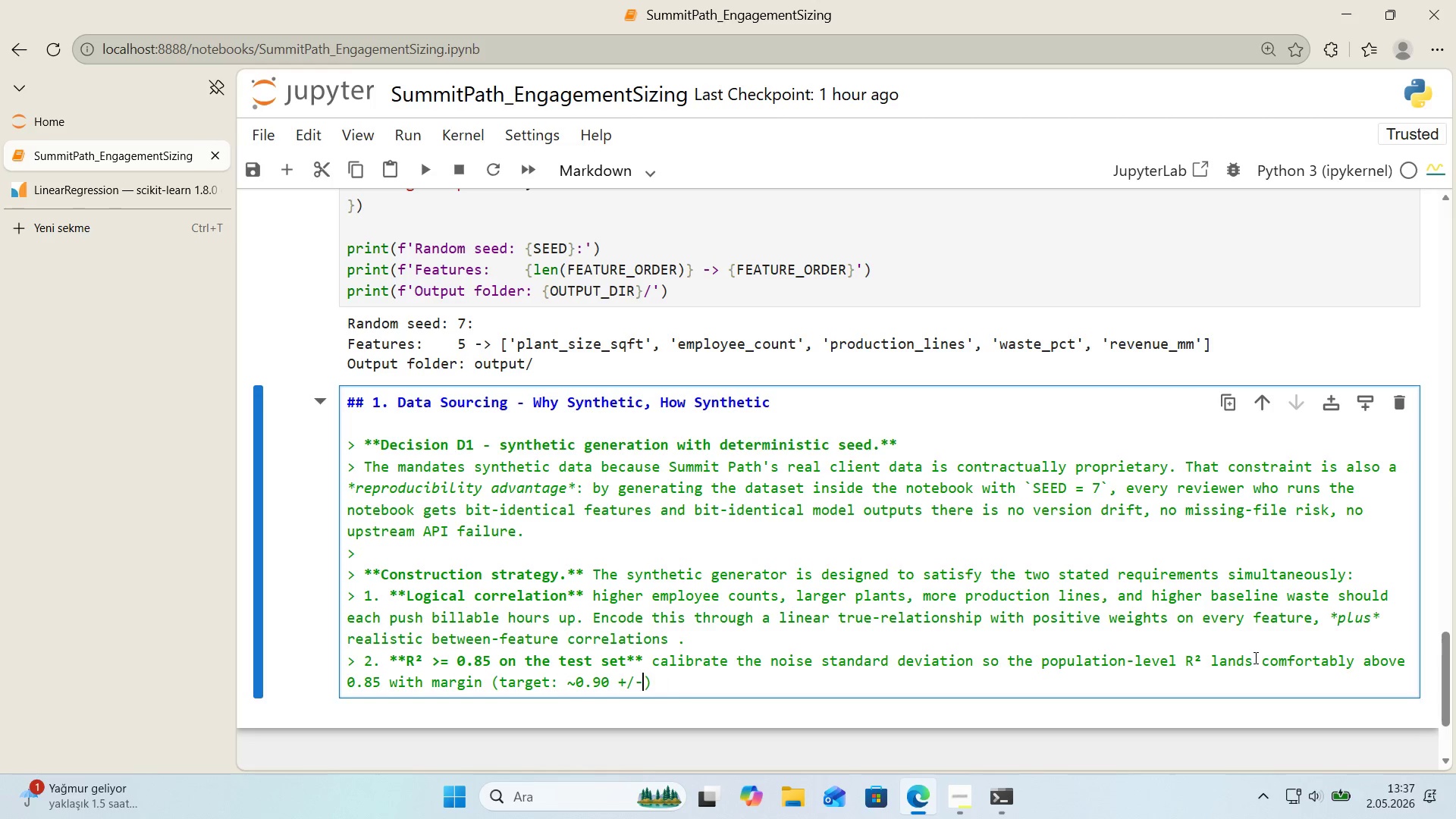 
key(Backspace)
 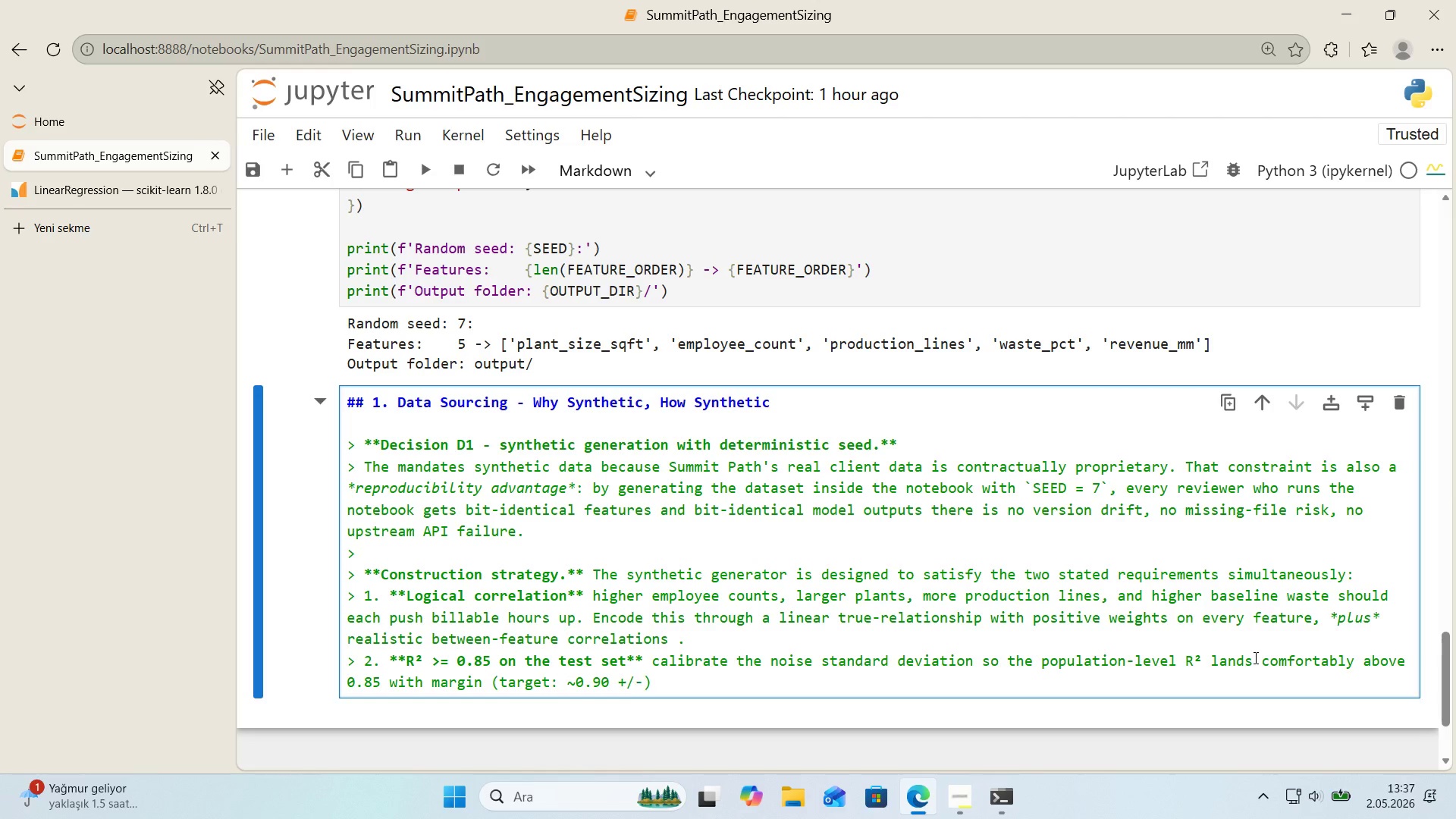 
key(Numpad0)
 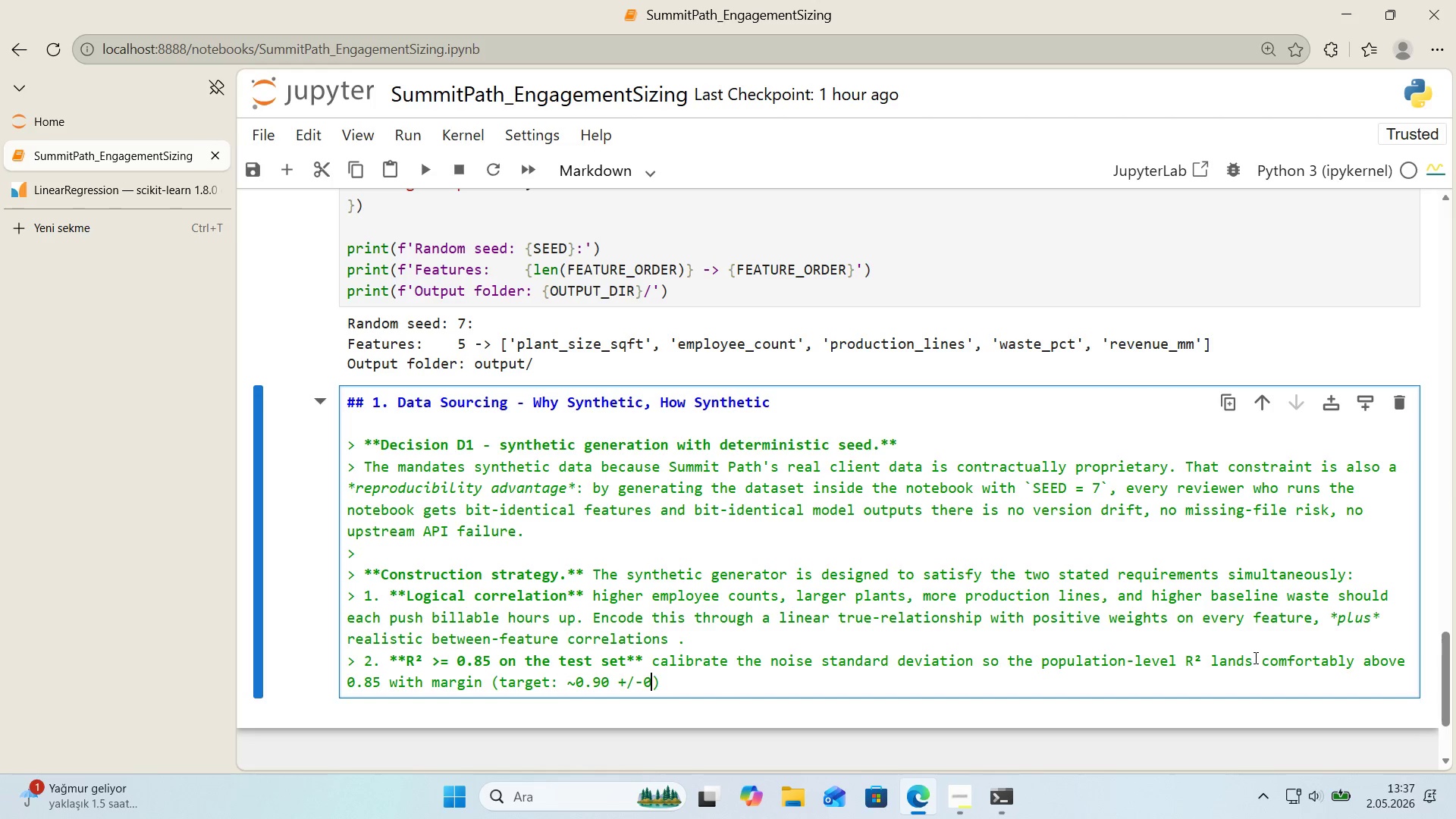 
key(Period)
 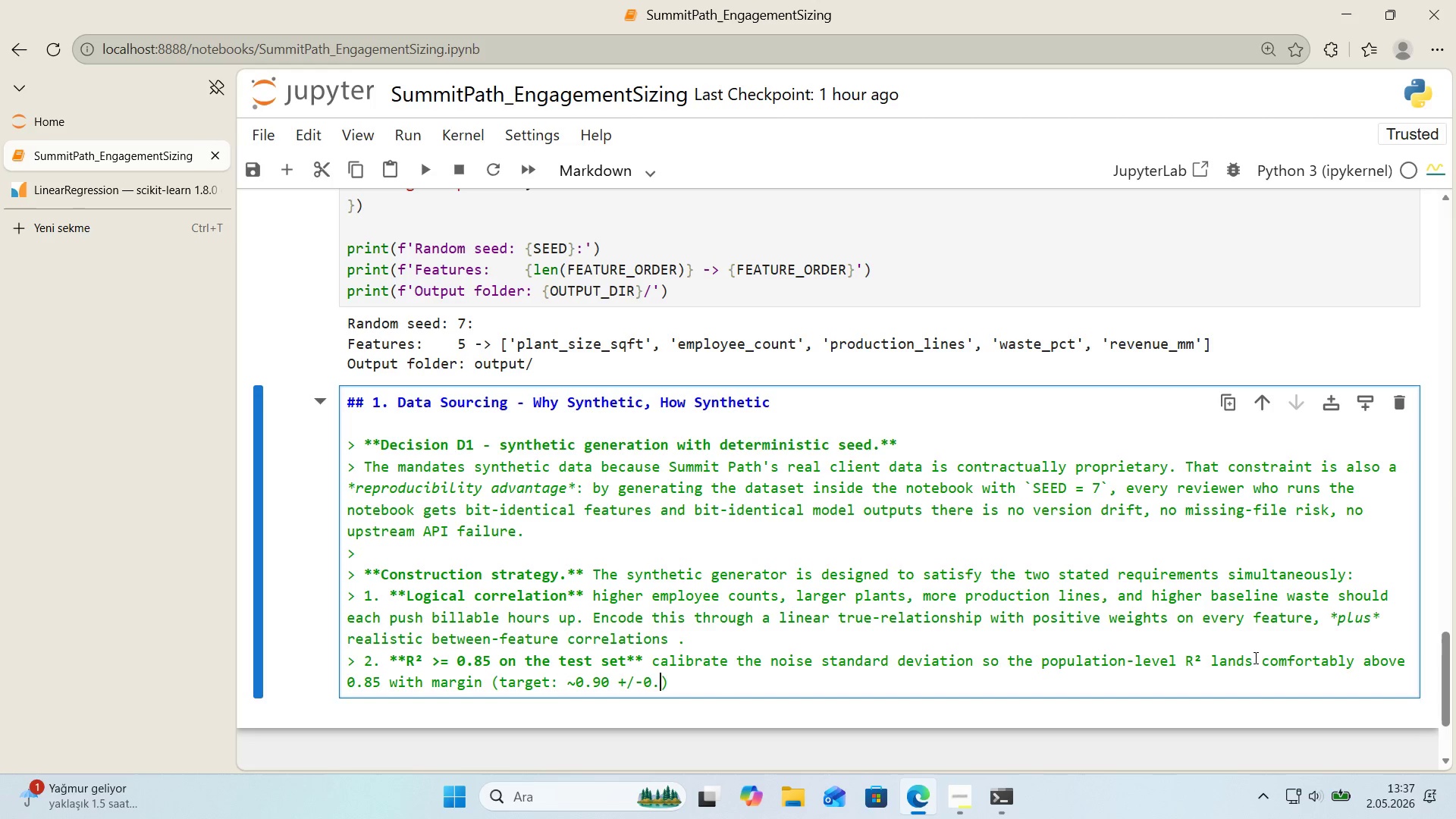 
key(Numpad0)
 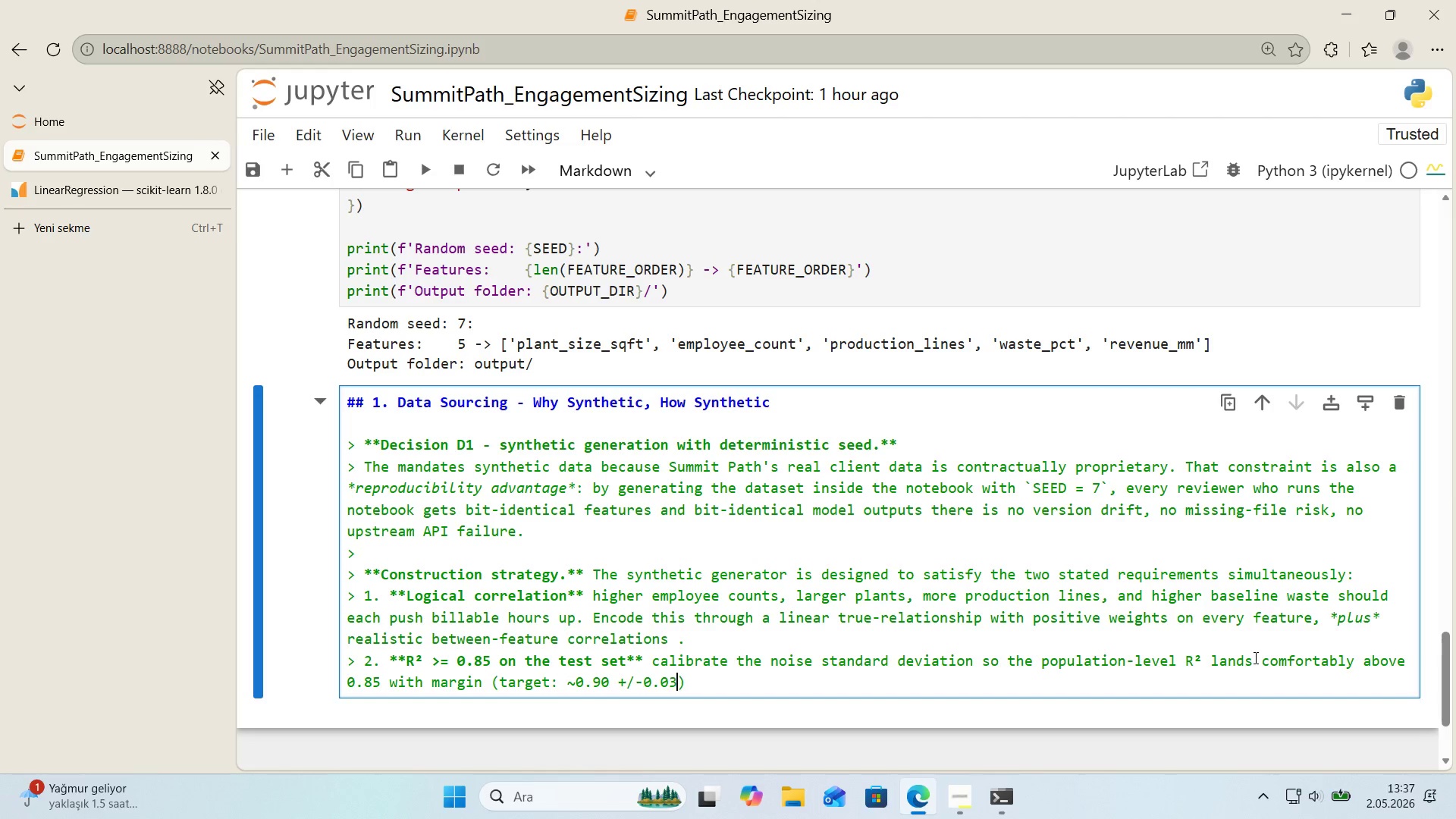 
key(Numpad3)
 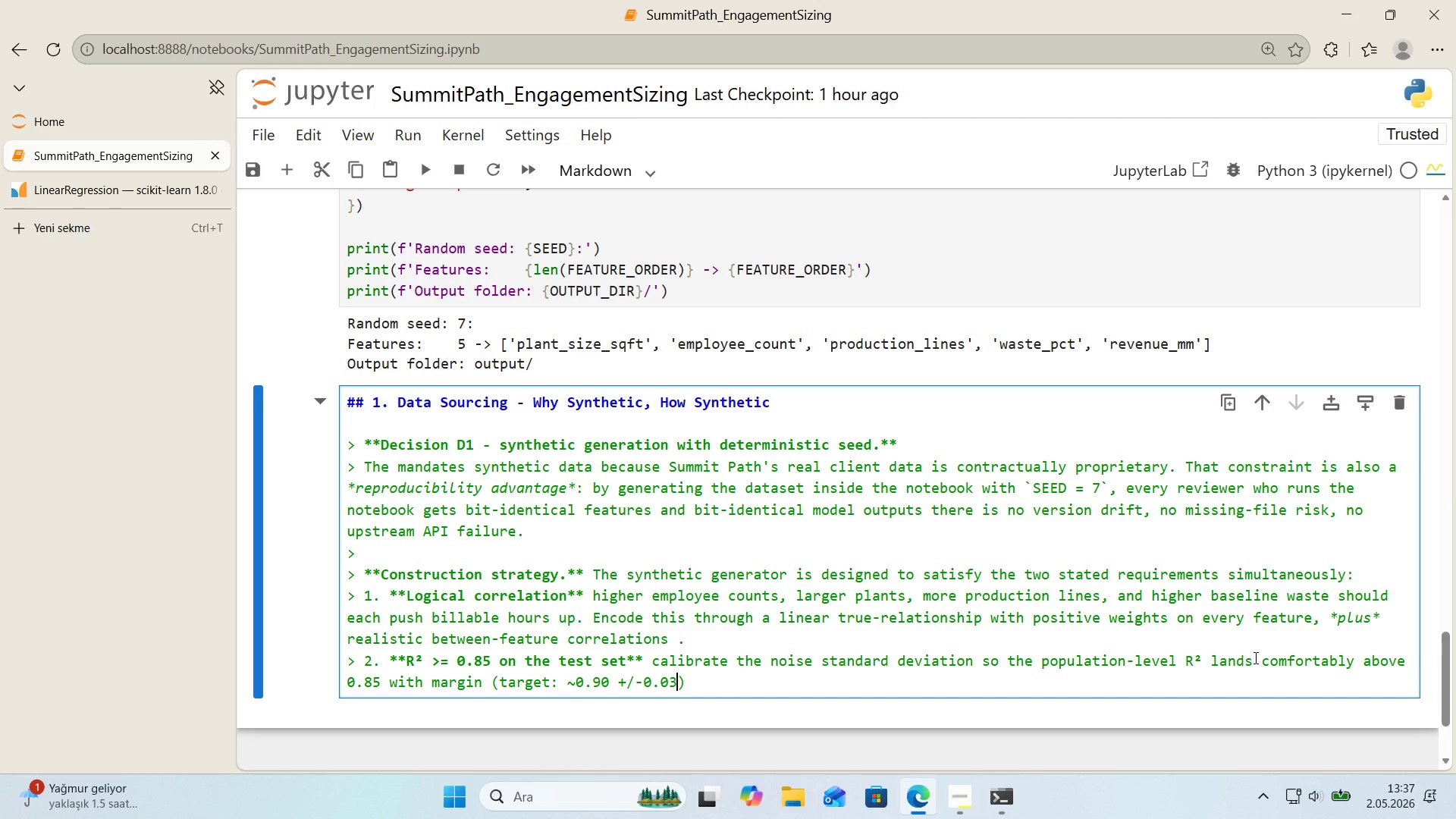 
key(ArrowRight)
 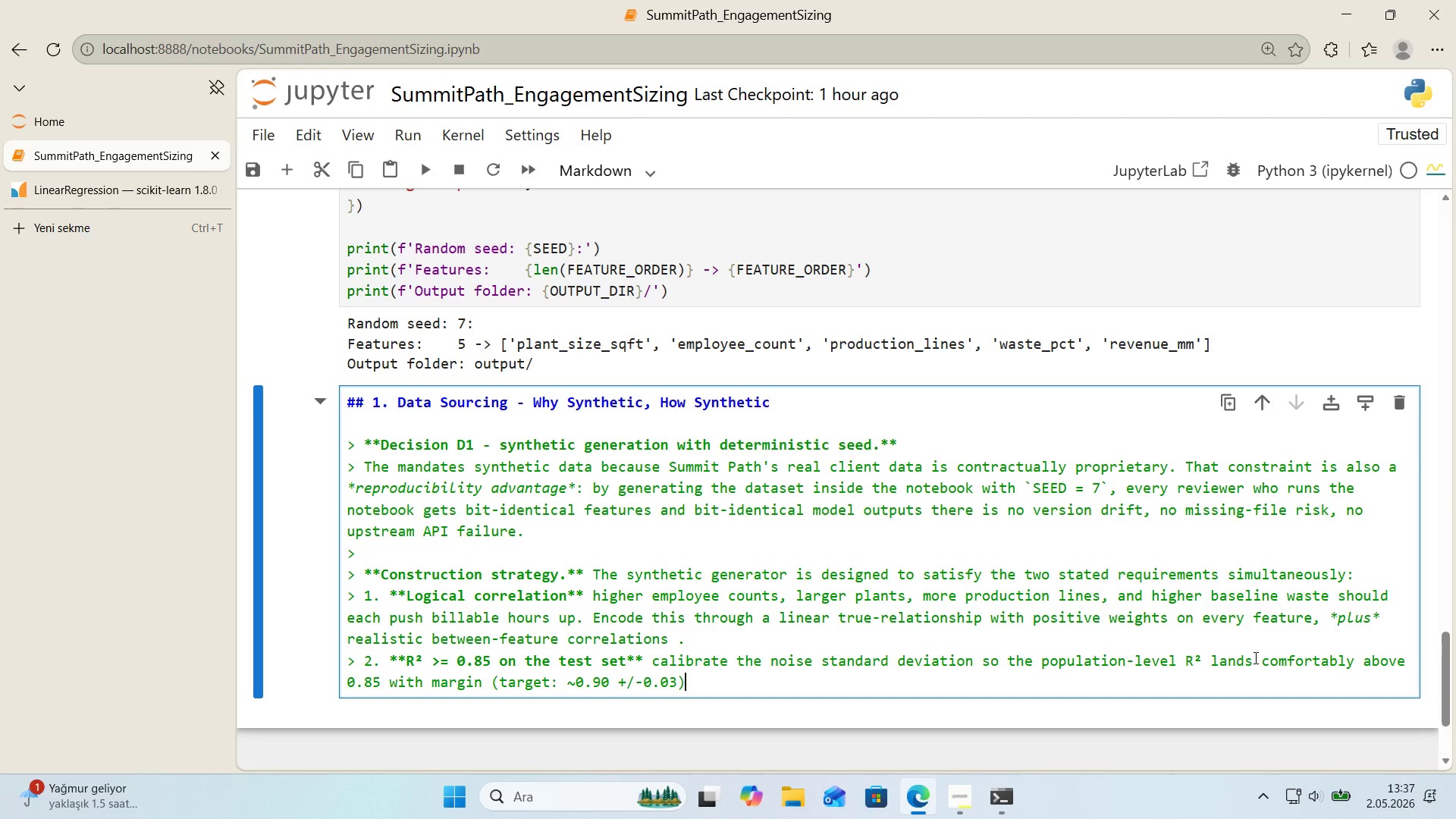 
type(. Lower no'se would make the model tr'v'ally proj)
key(Backspace)
key(Backspace)
key(Backspace)
key(Backspace)
key(Backspace)
type( perfect< )
 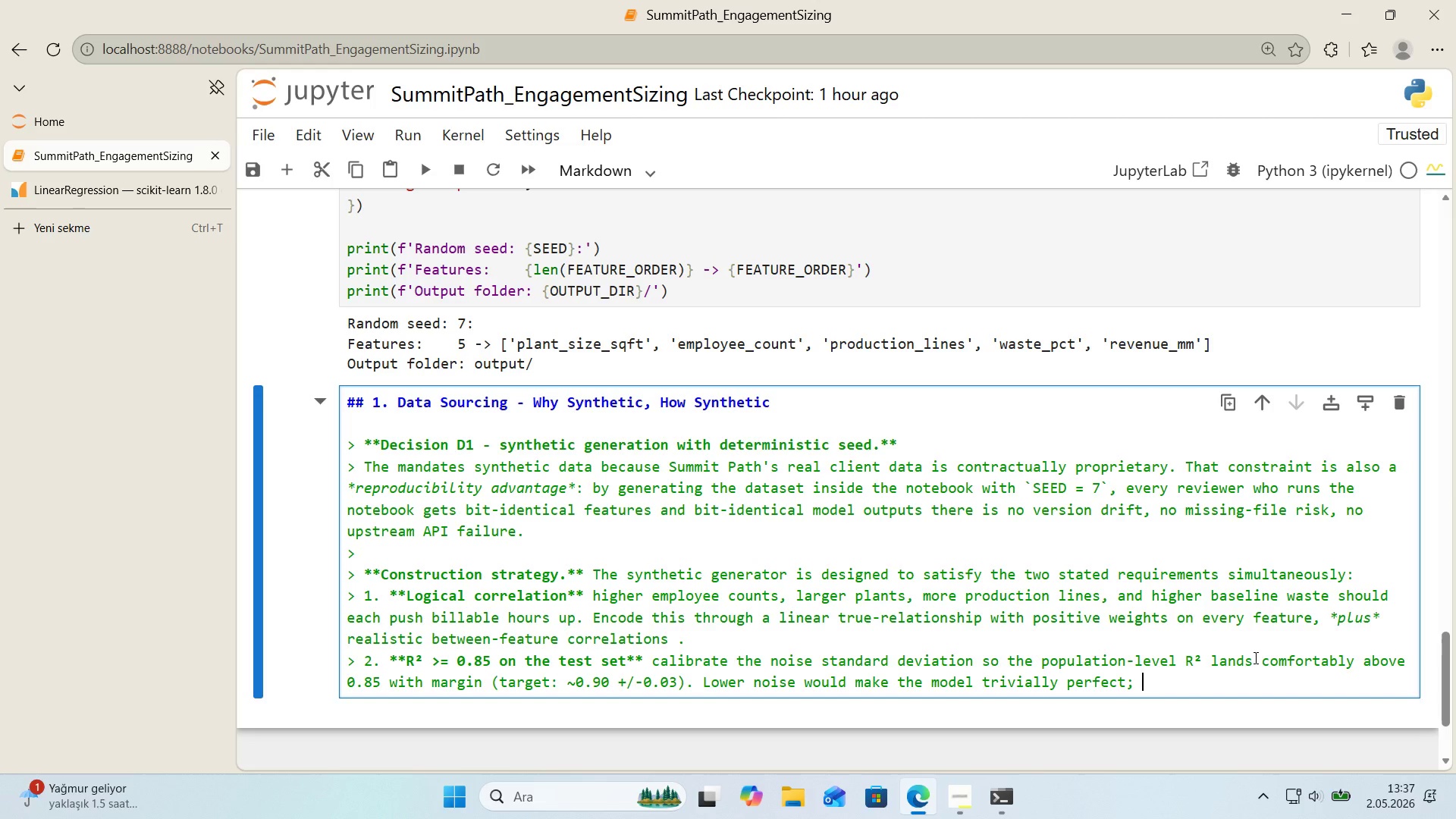 
type(h'gher no'se would r'sk fa'l'ng t)
key(Backspace)
type(threshold on a s'ngle seed.)
 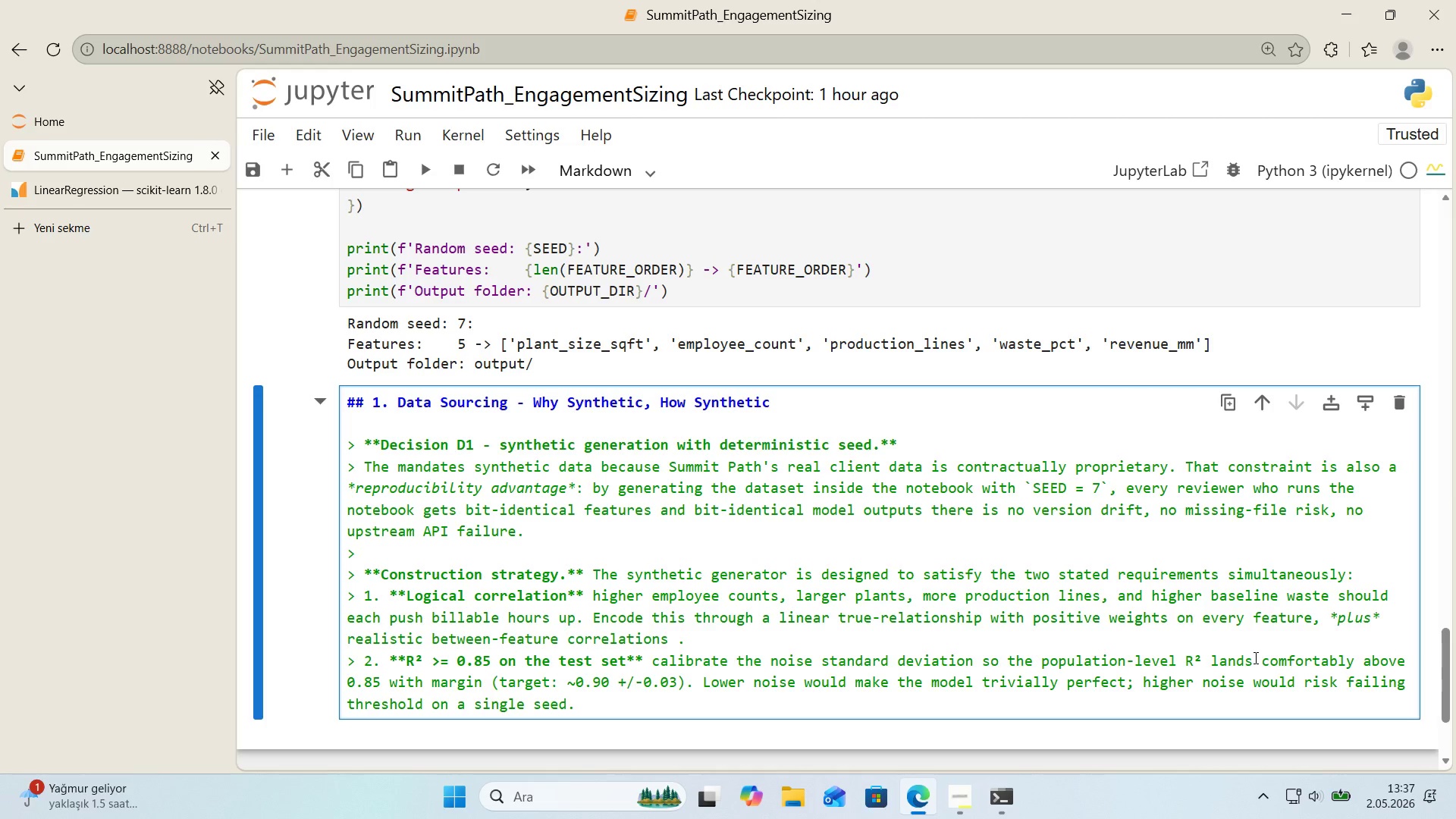 
key(Enter)
 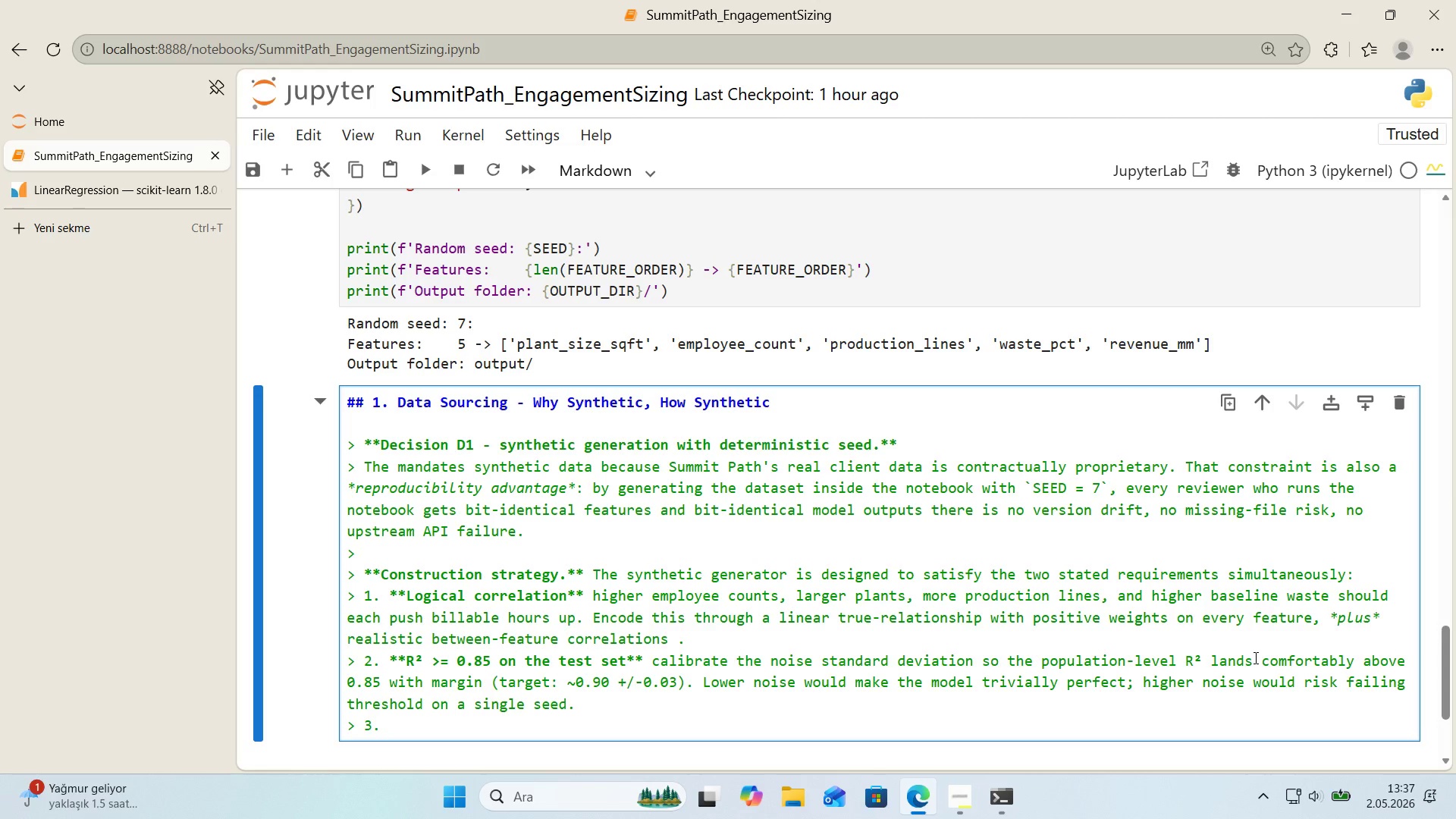 
key(Backspace)
 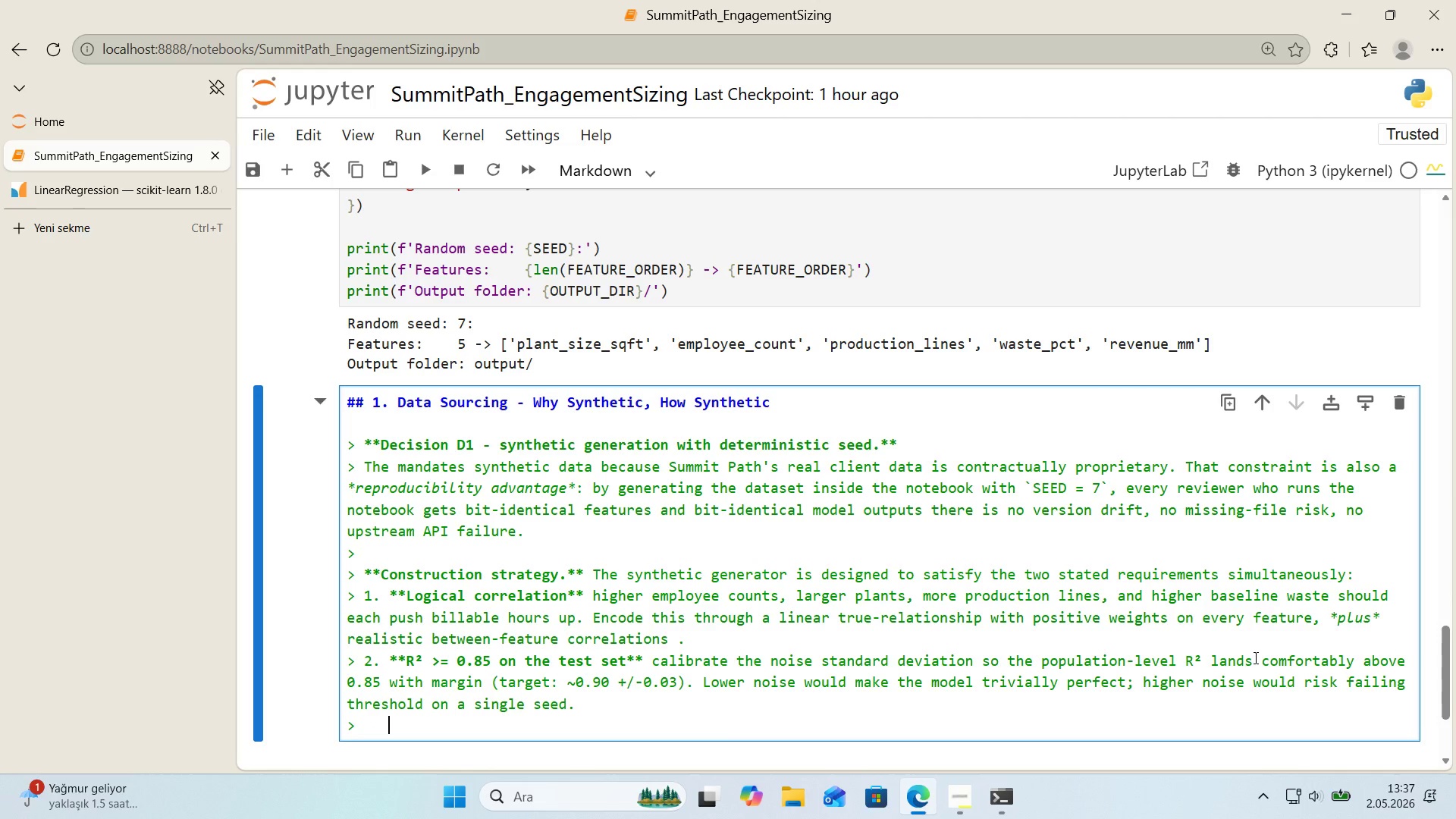 
key(Enter)
 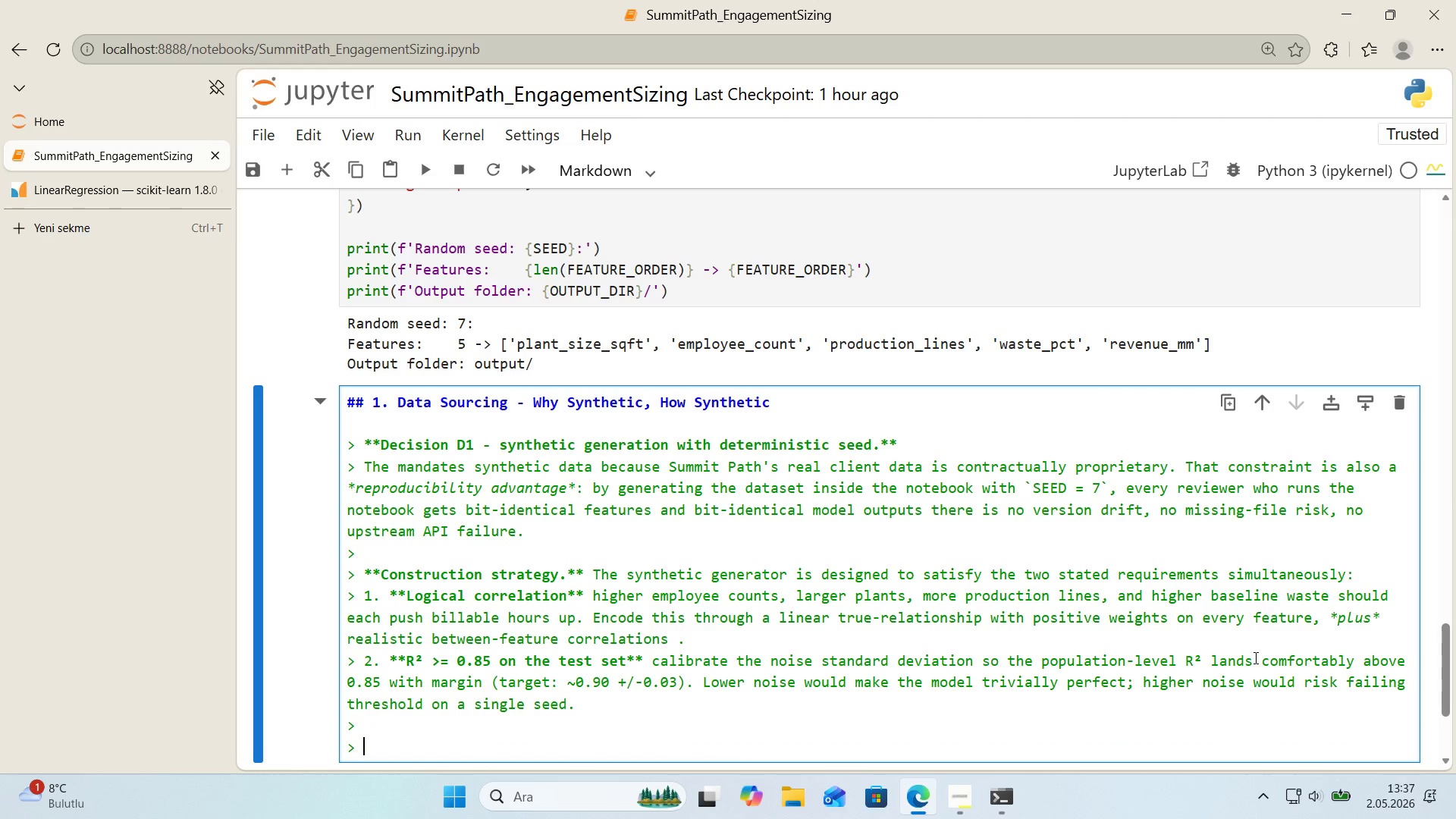 
scroll: coordinate [1175, 632], scroll_direction: down, amount: 1.0
 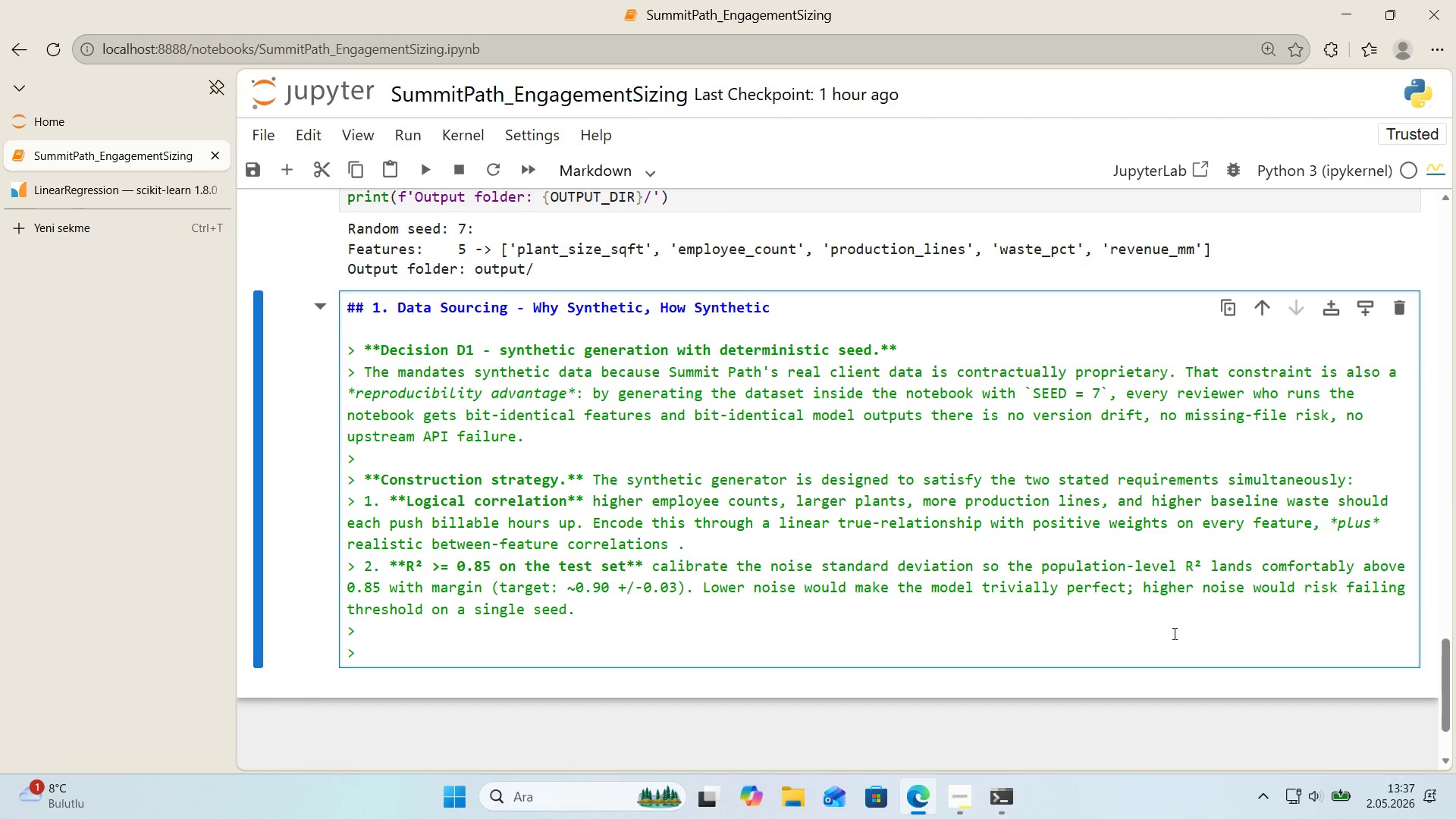 
type(**What th's generator 's *not* )
key(Backspace)
 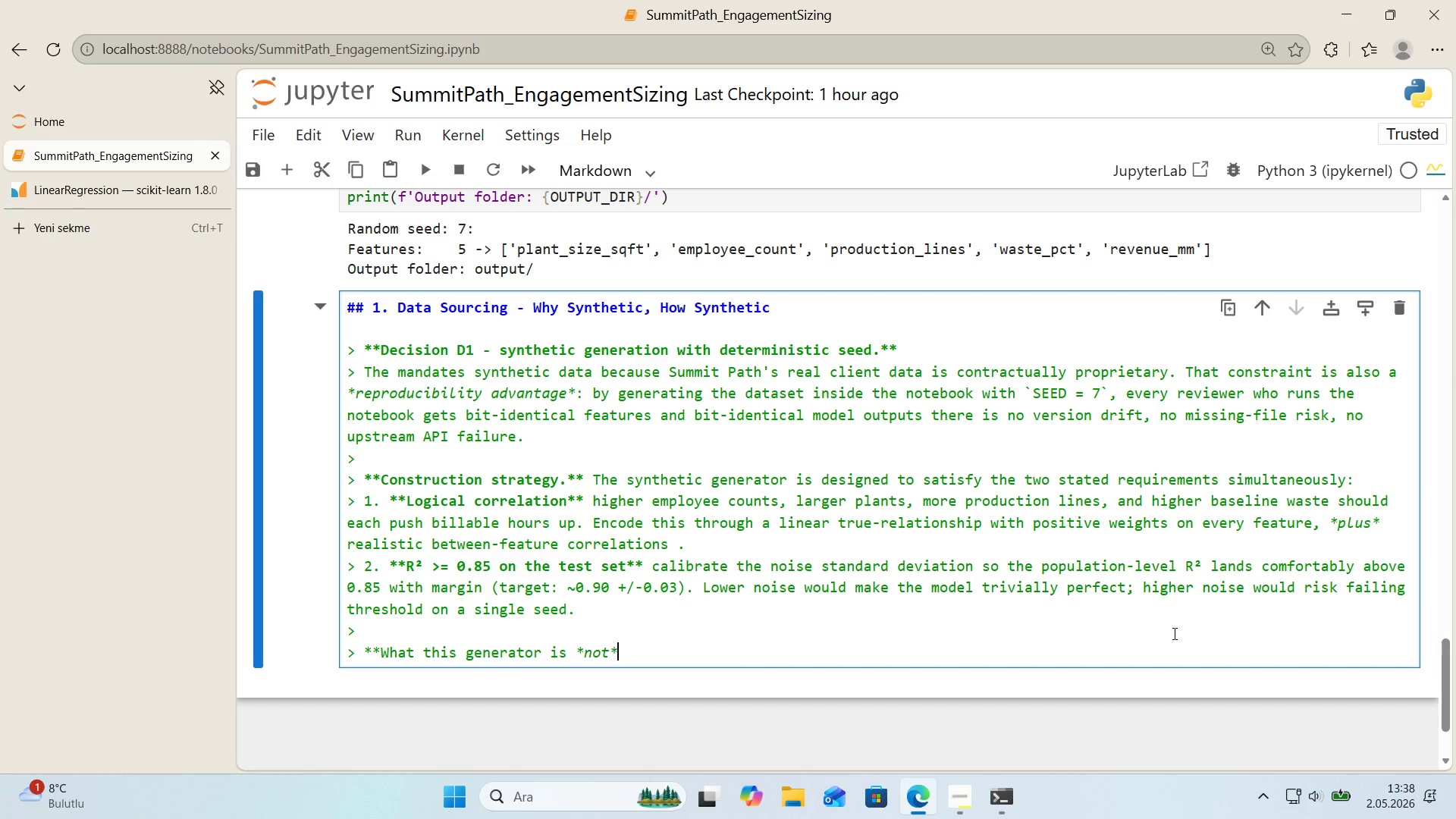 
type(.** It 's not a foref)
key(Backspace)
type(cast )
 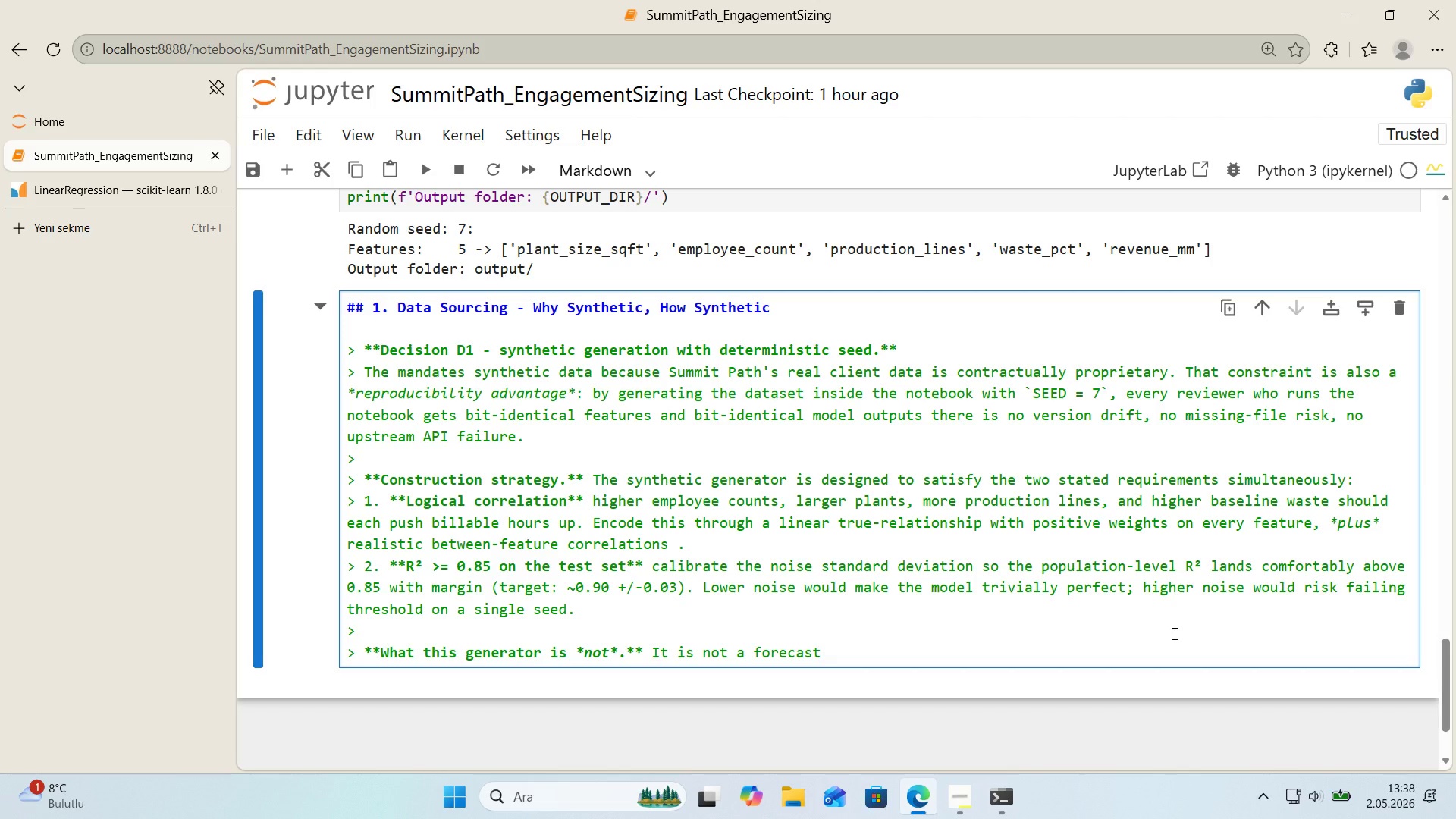 
type(of any)
 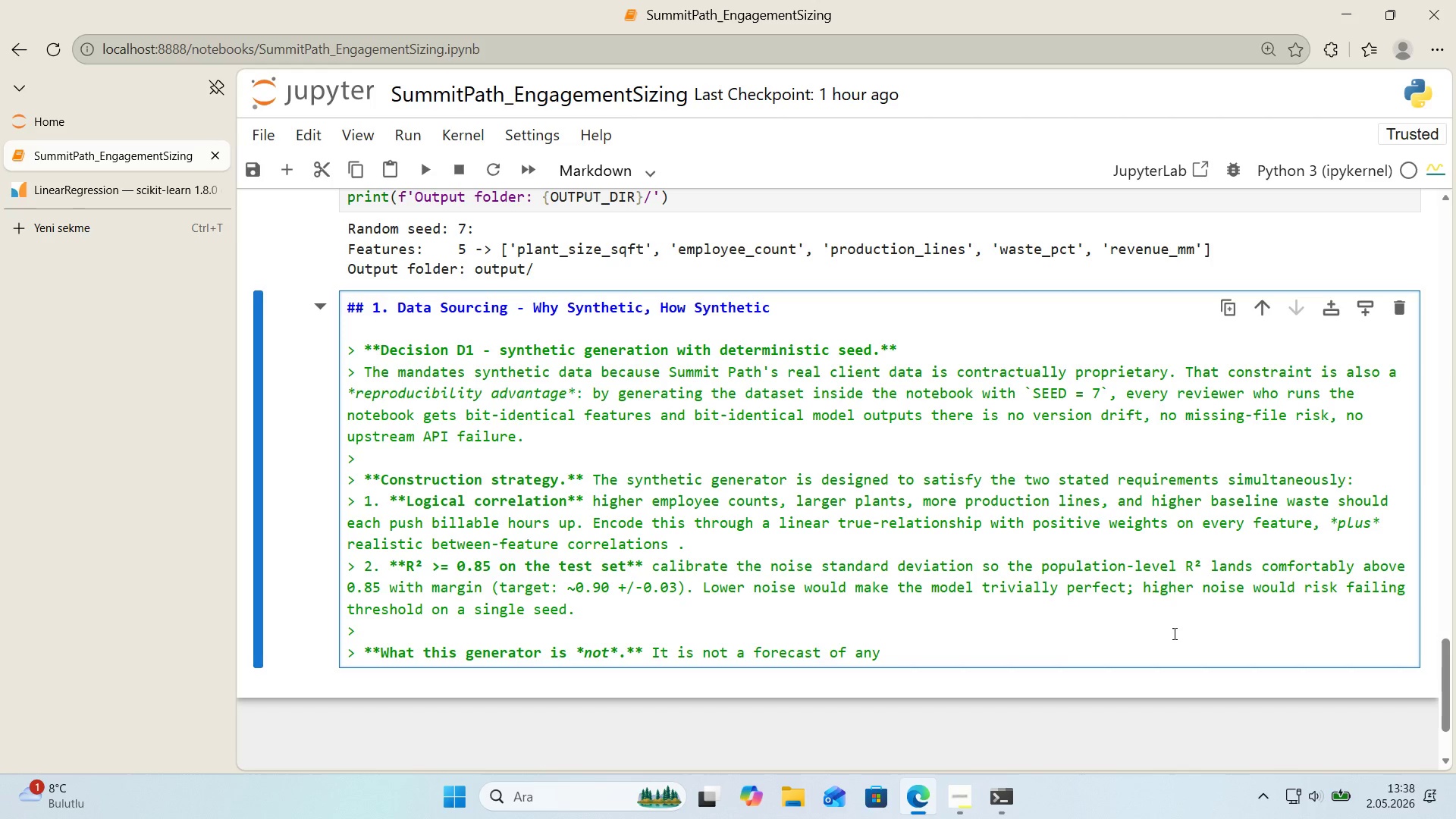 
wait(5.64)
 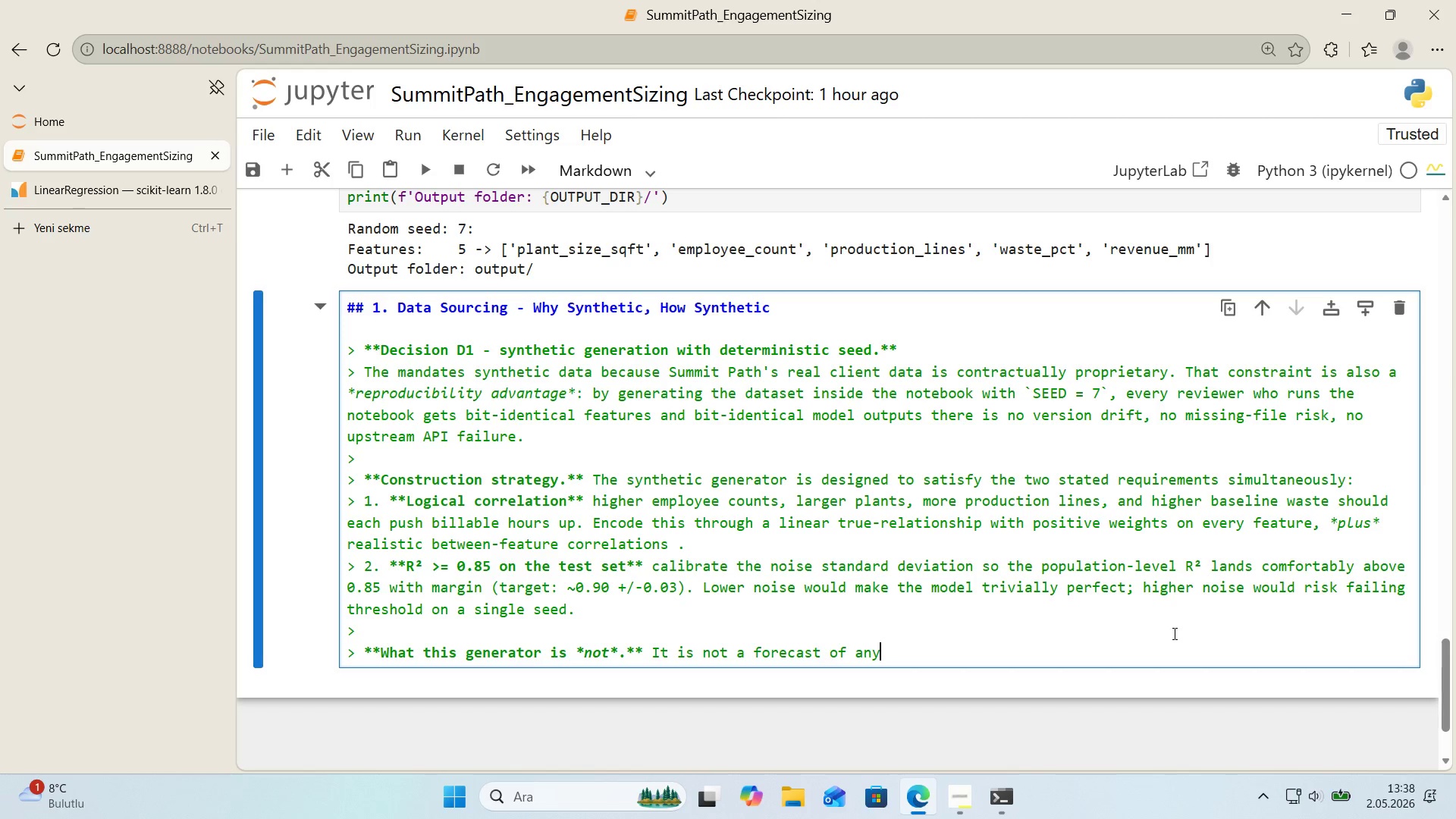 
type( real plant)
 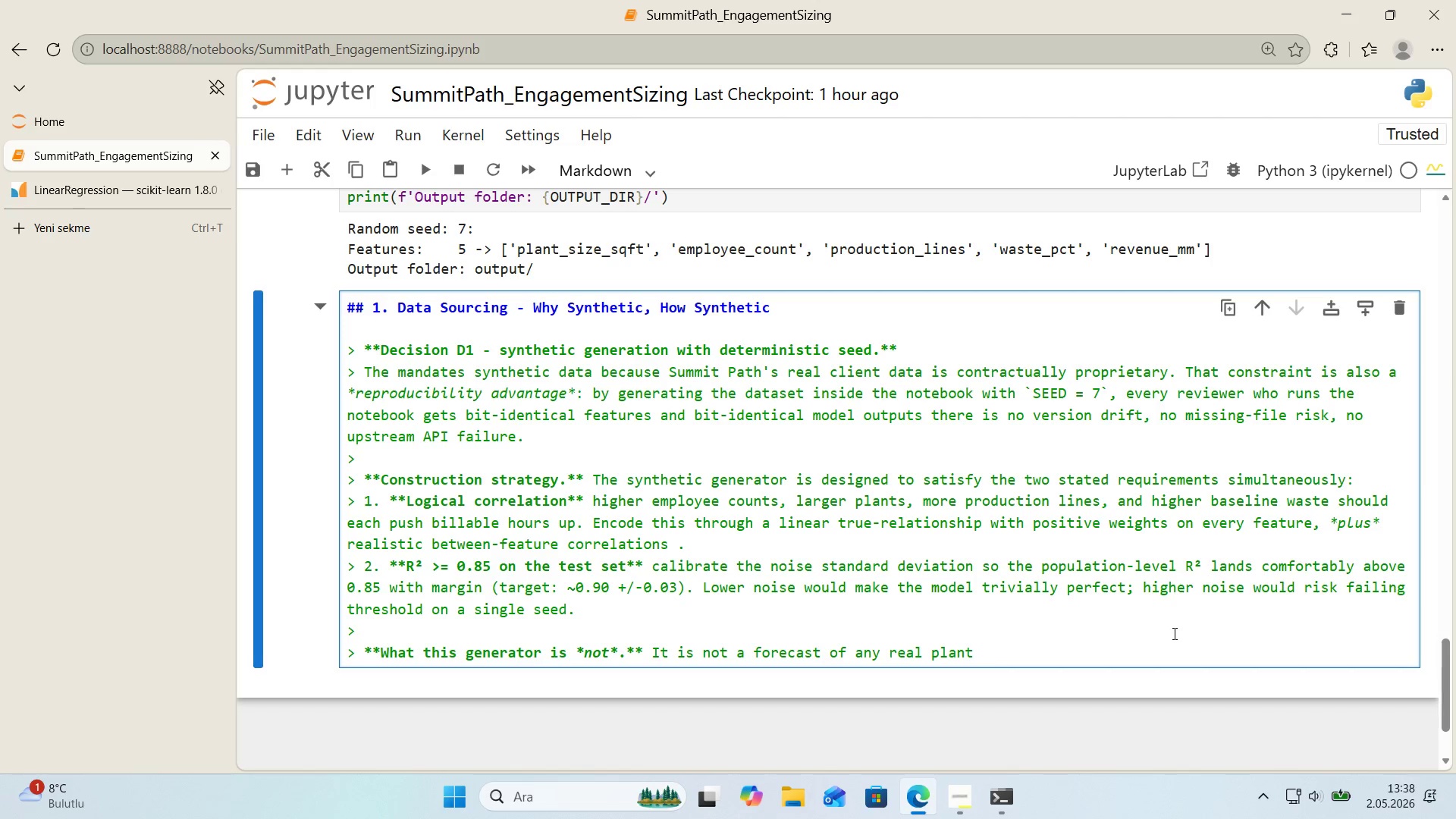 
wait(5.77)
 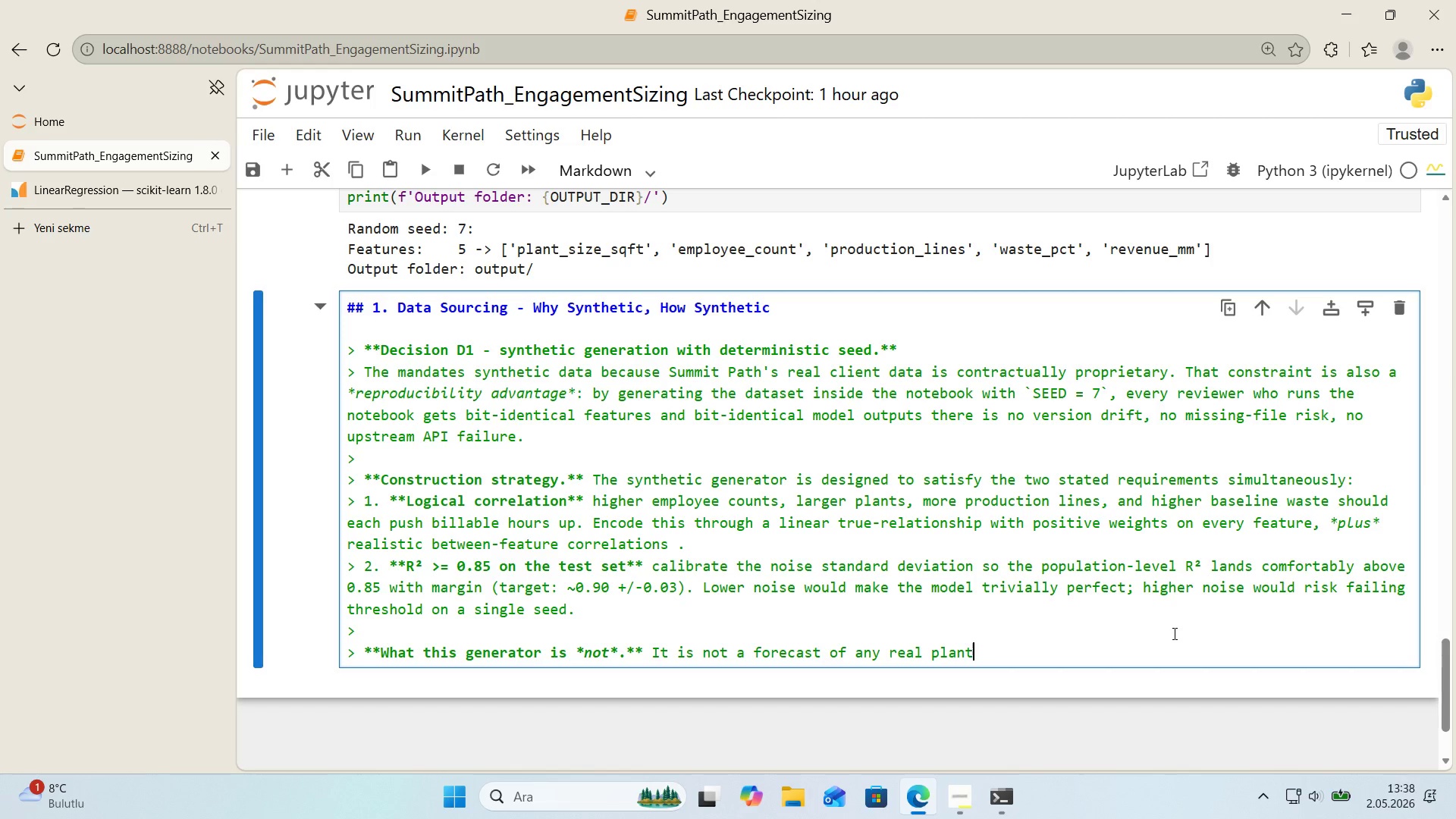 
type( populat'on the ji)
key(Backspace)
type(o'nt d'str'but'on of features 's plaus'ble but )
 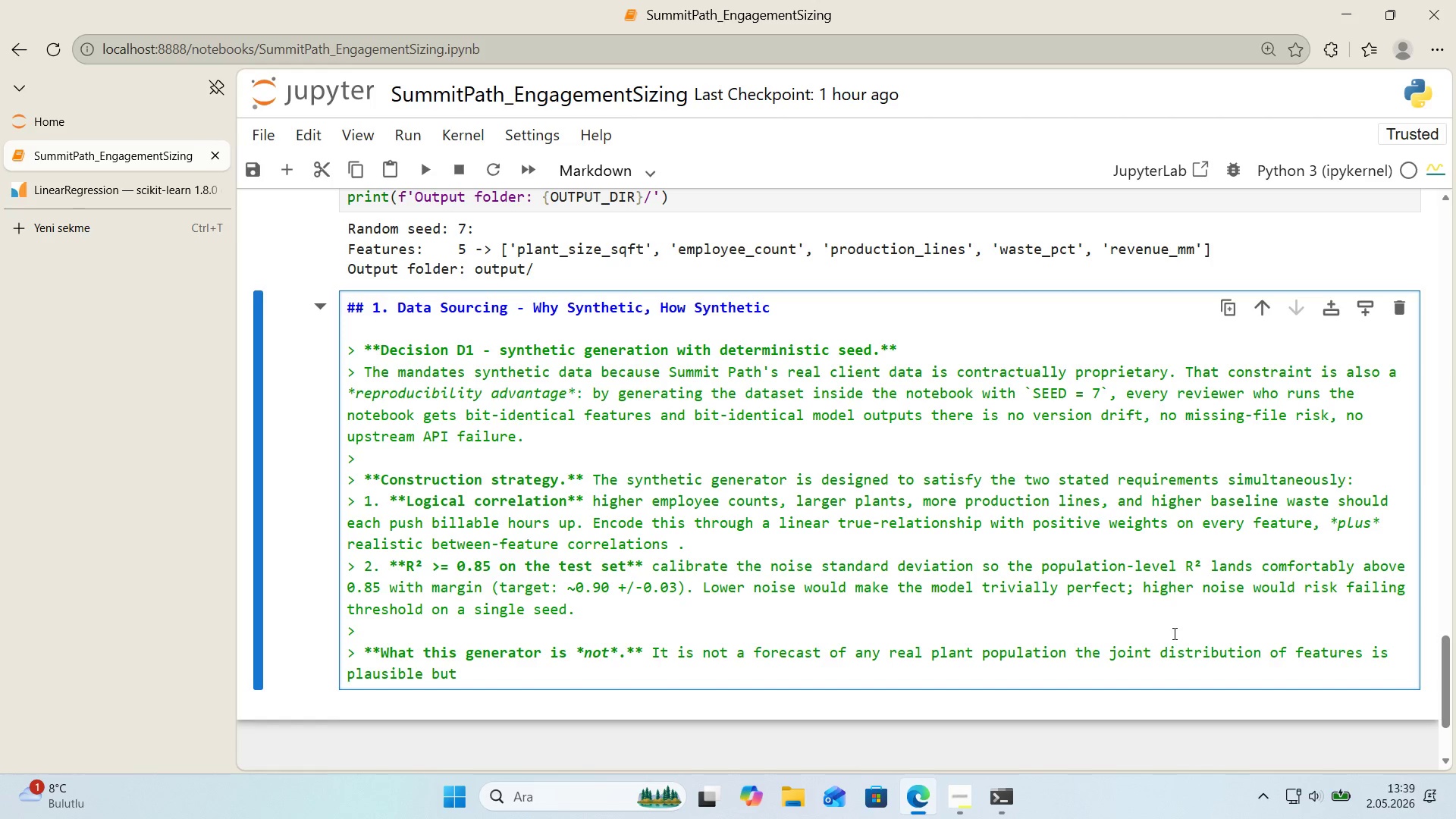 
wait(5.83)
 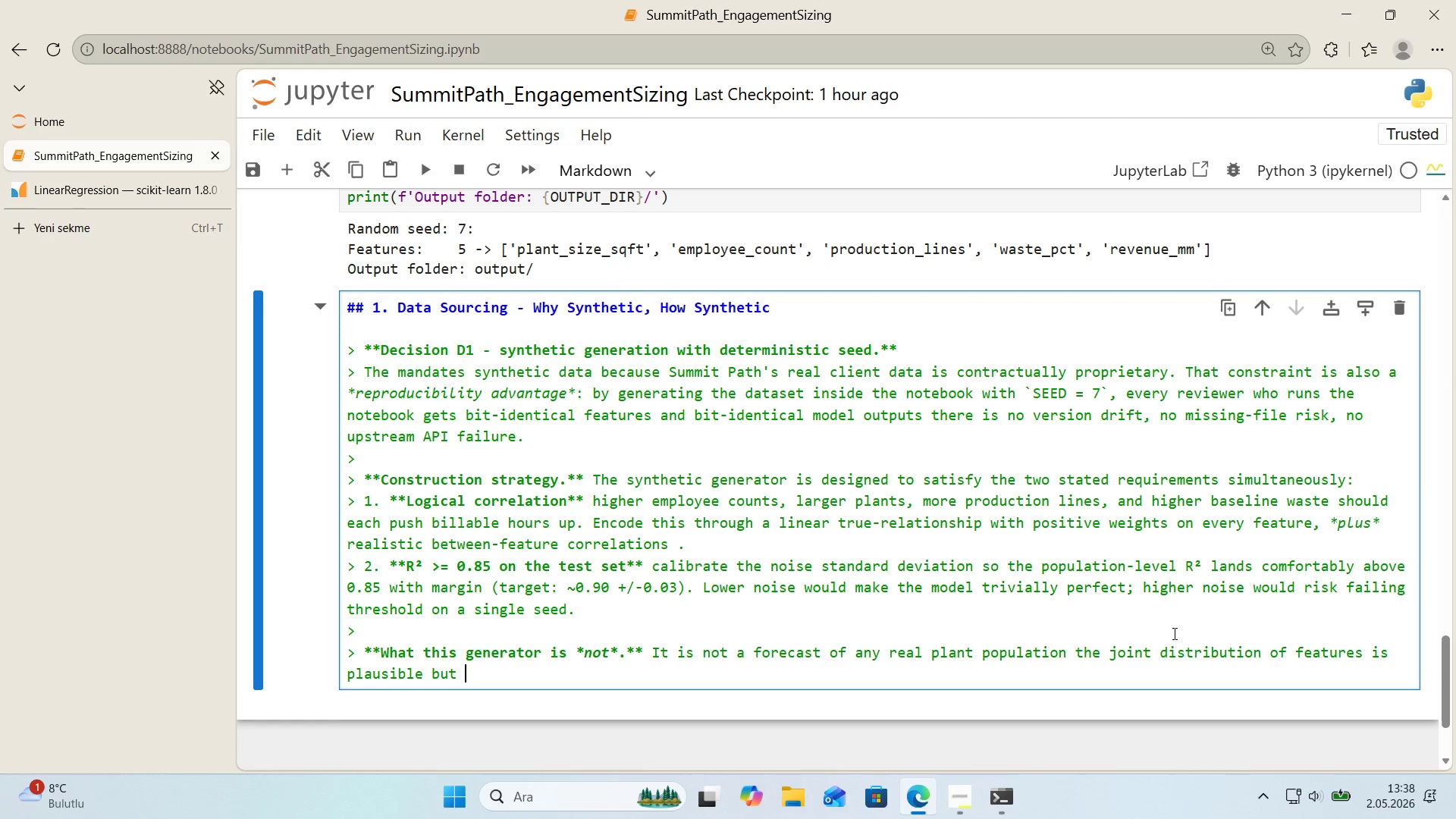 
type(unver'f'ed 'ndustry dadta)
key(Backspace)
key(Backspace)
key(Backspace)
type(ta.)
 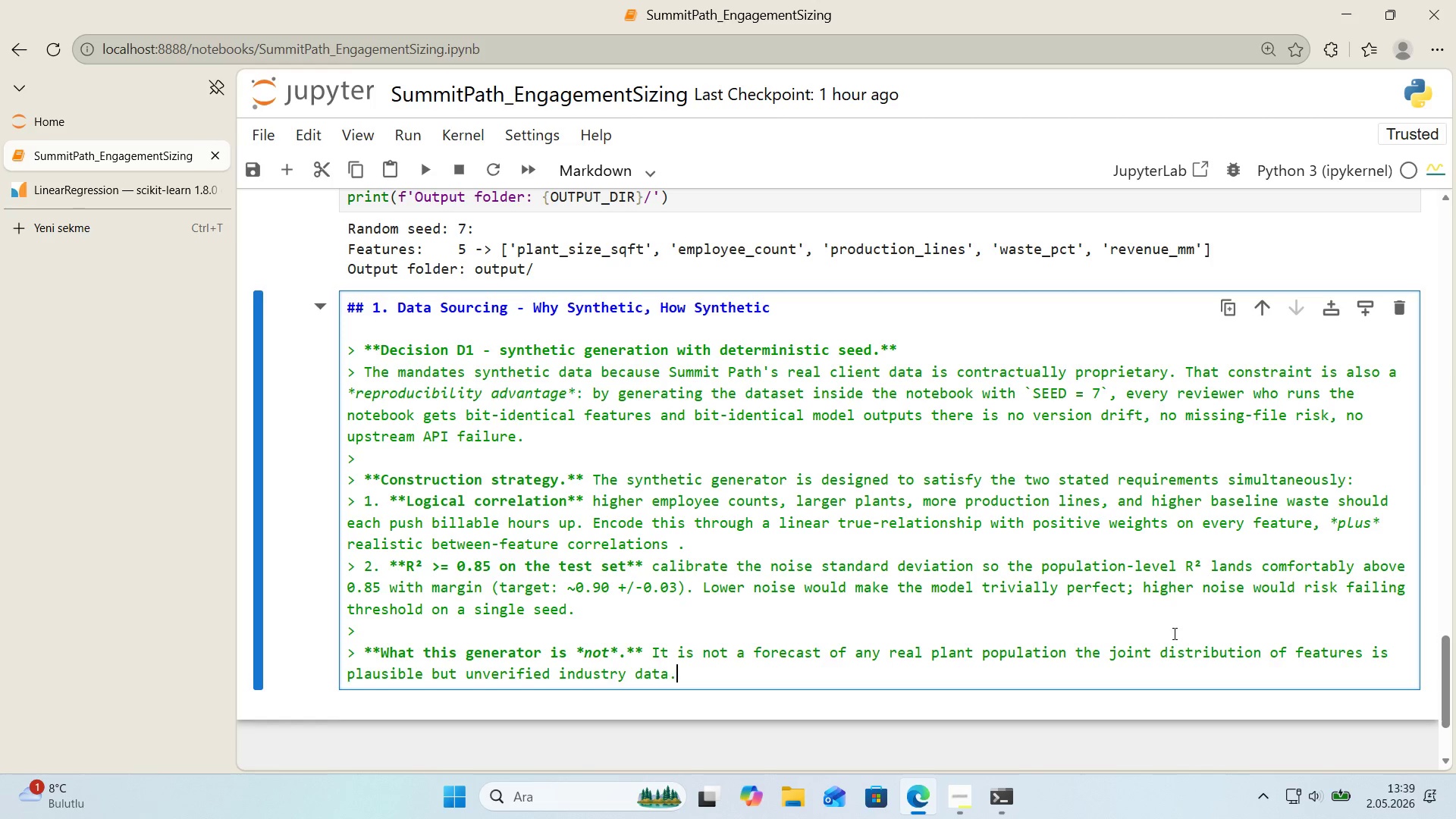 
type( The conclus'ons of the model'ng work apply *to the t)
key(Backspace)
type(synthet'c data*< )
 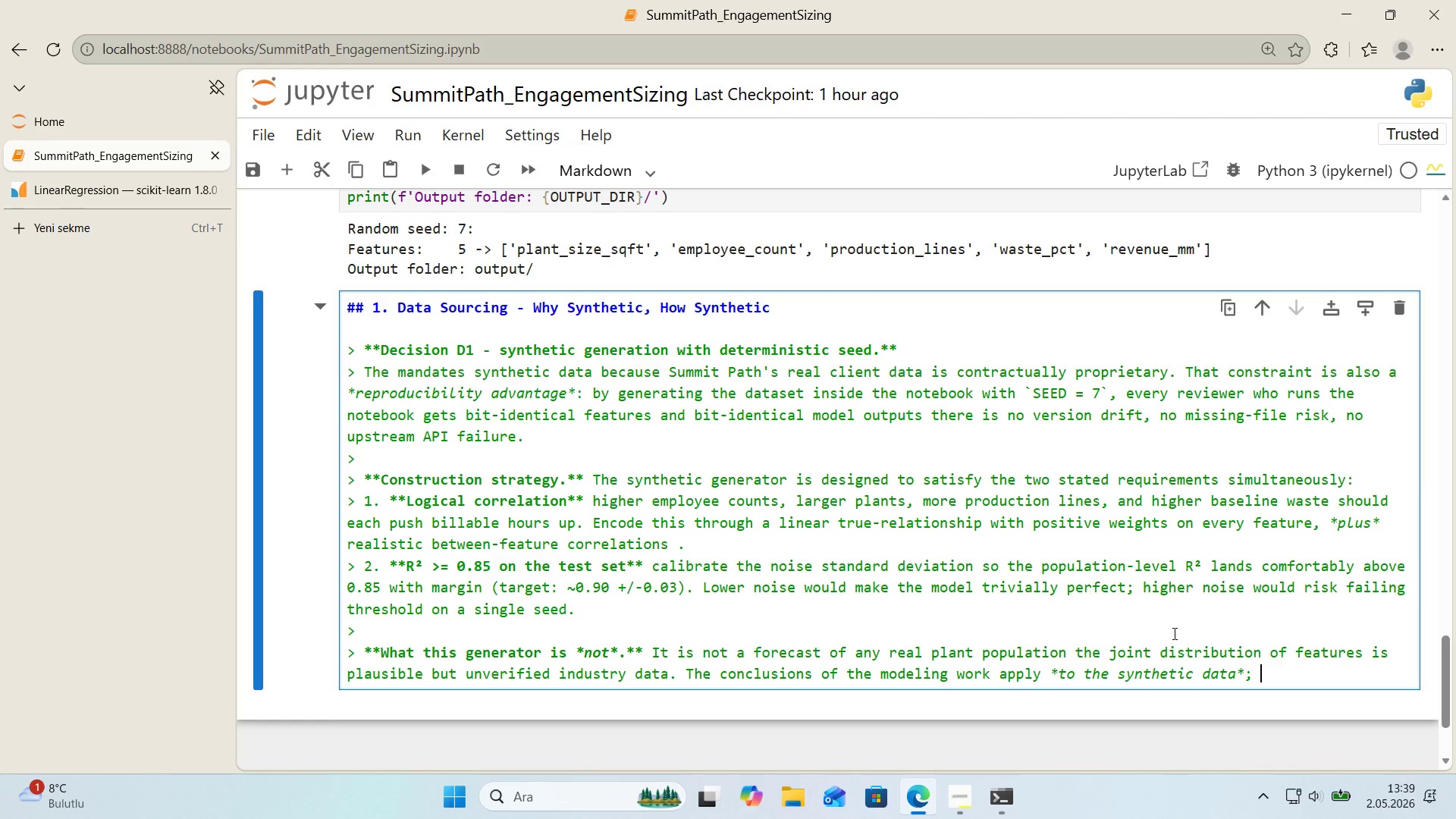 
type(the e)
key(Backspace)
type(methodology *()
 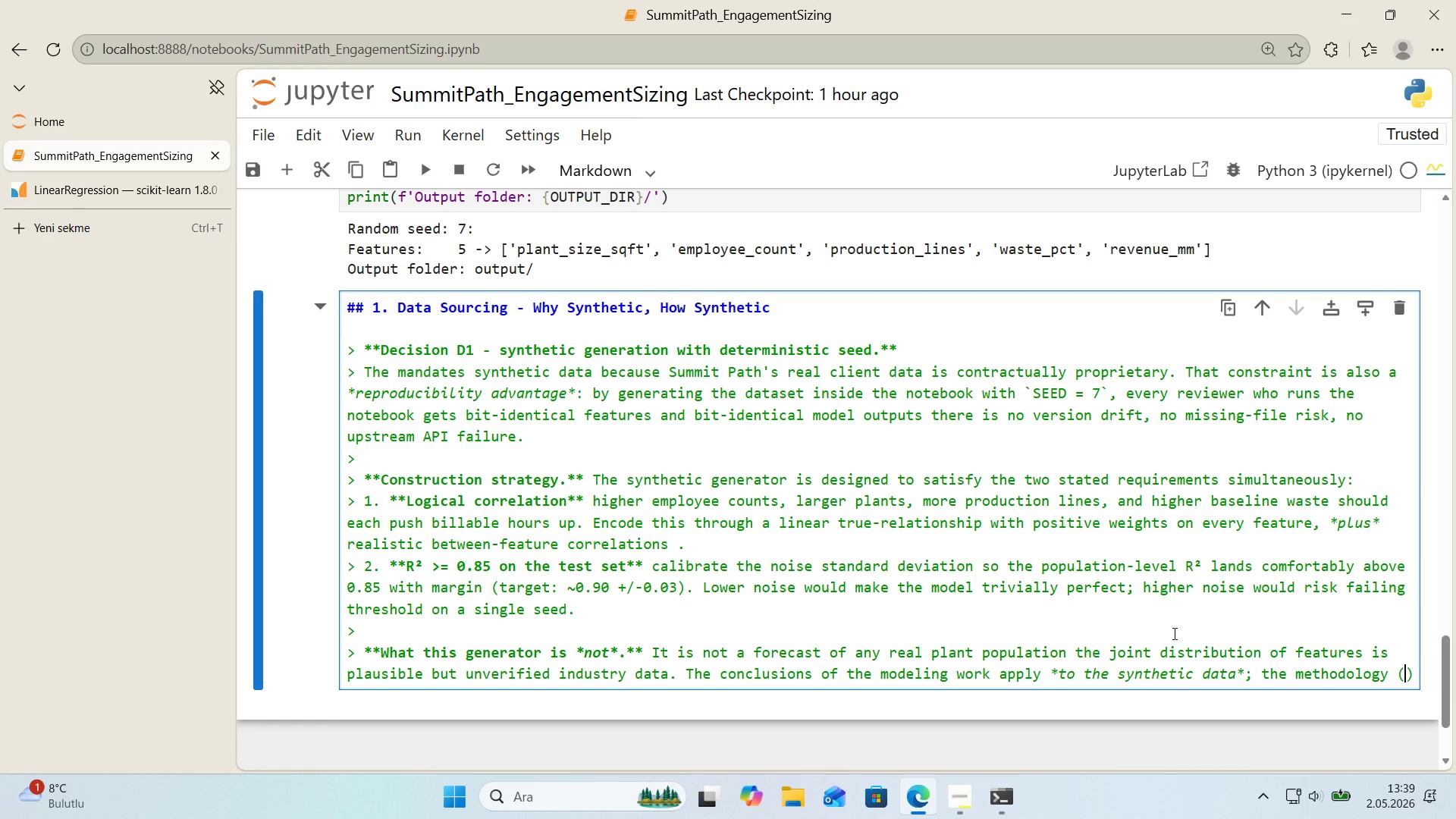 
 